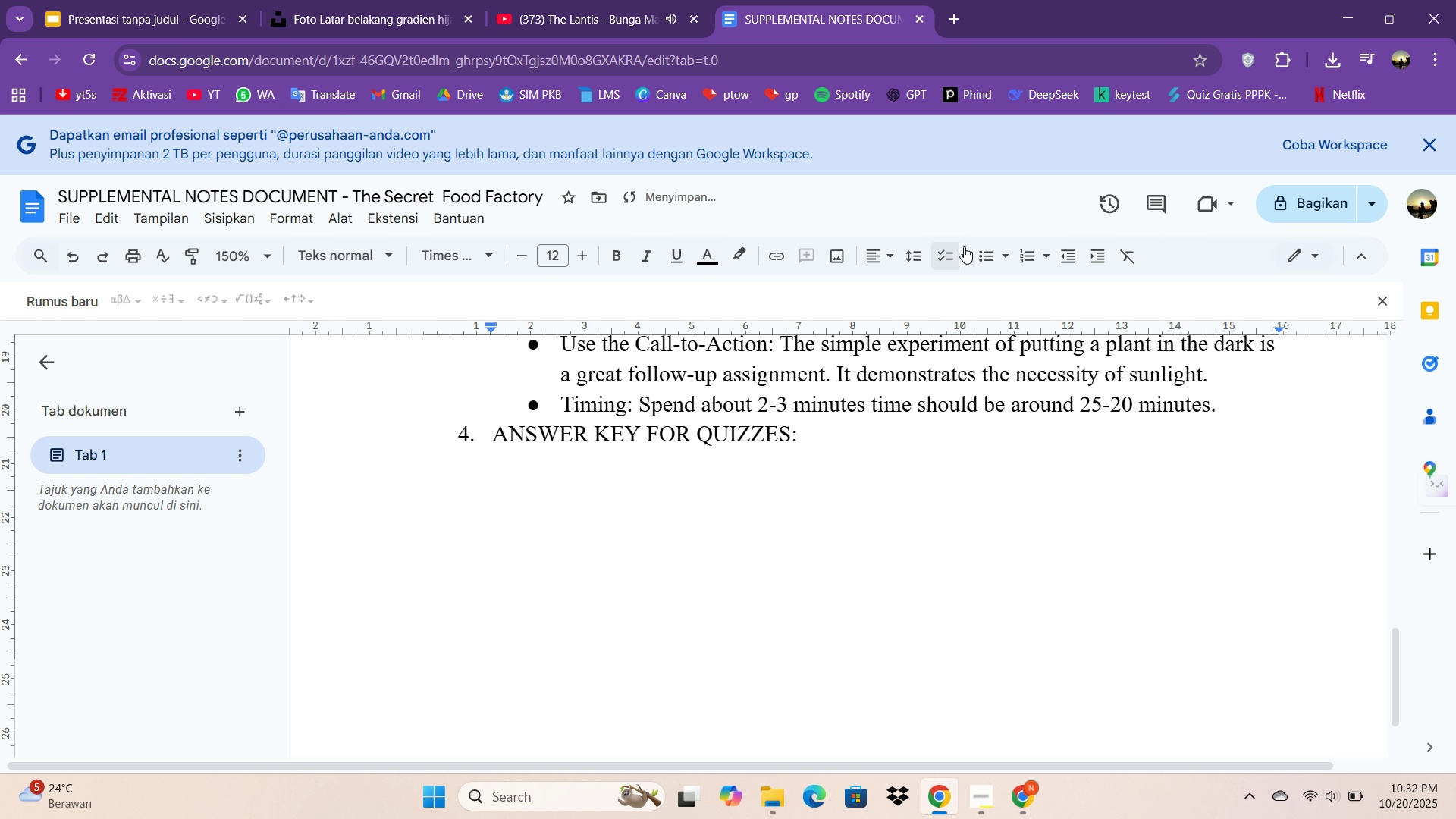 
left_click([983, 253])
 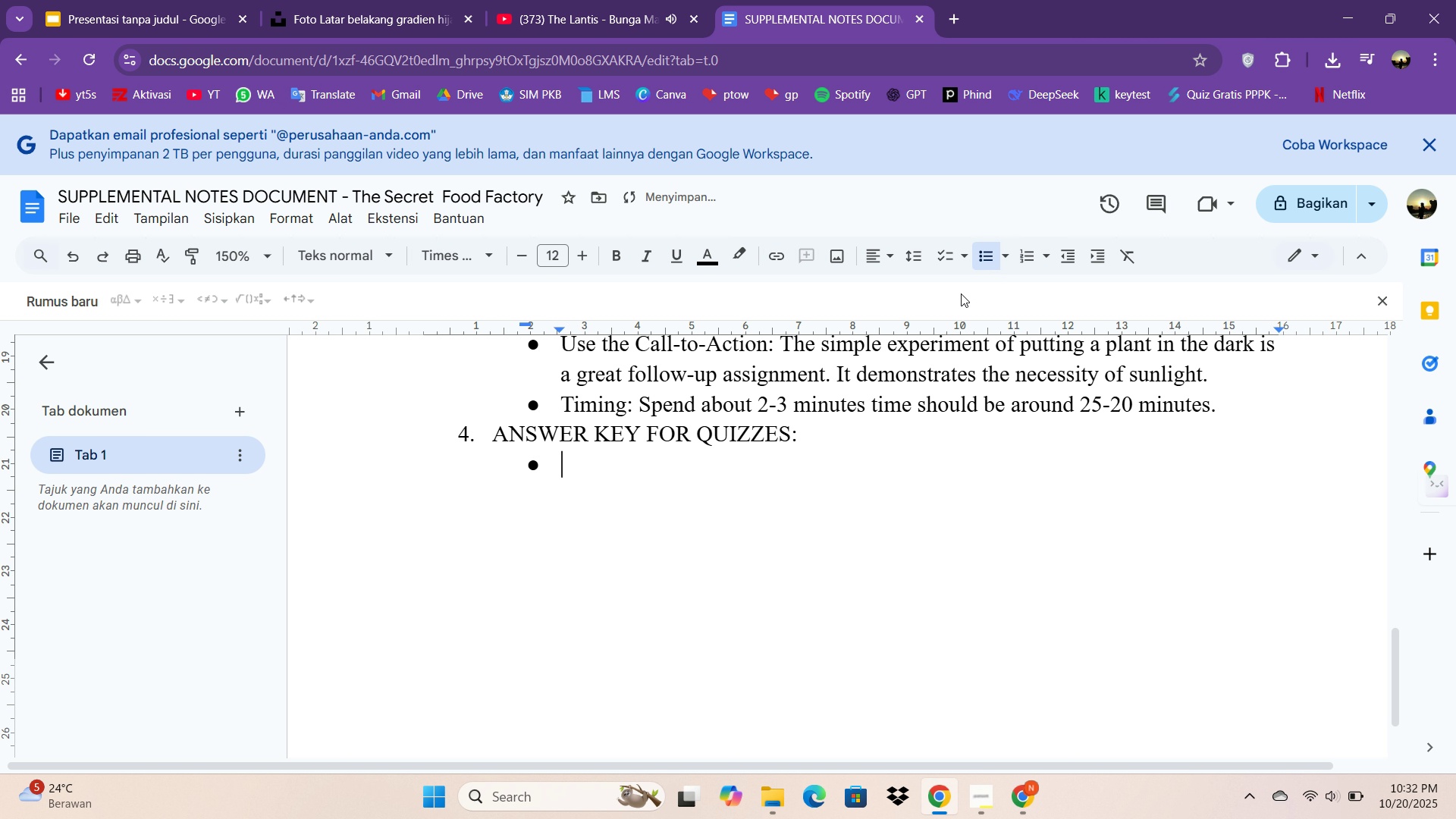 
type(Lside)
key(Backspace)
key(Backspace)
key(Backspace)
key(Backspace)
key(Backspace)
type(Dl)
key(Backspace)
key(Backspace)
type(Slide $)
key(Backspace)
type(4 Quiz )
key(Backspace)
type(: B9)
key(Backspace)
type(0)
key(Backspace)
type() Chlorophy;l)
key(Backspace)
key(Backspace)
type(;)
key(Backspace)
type(ll)
 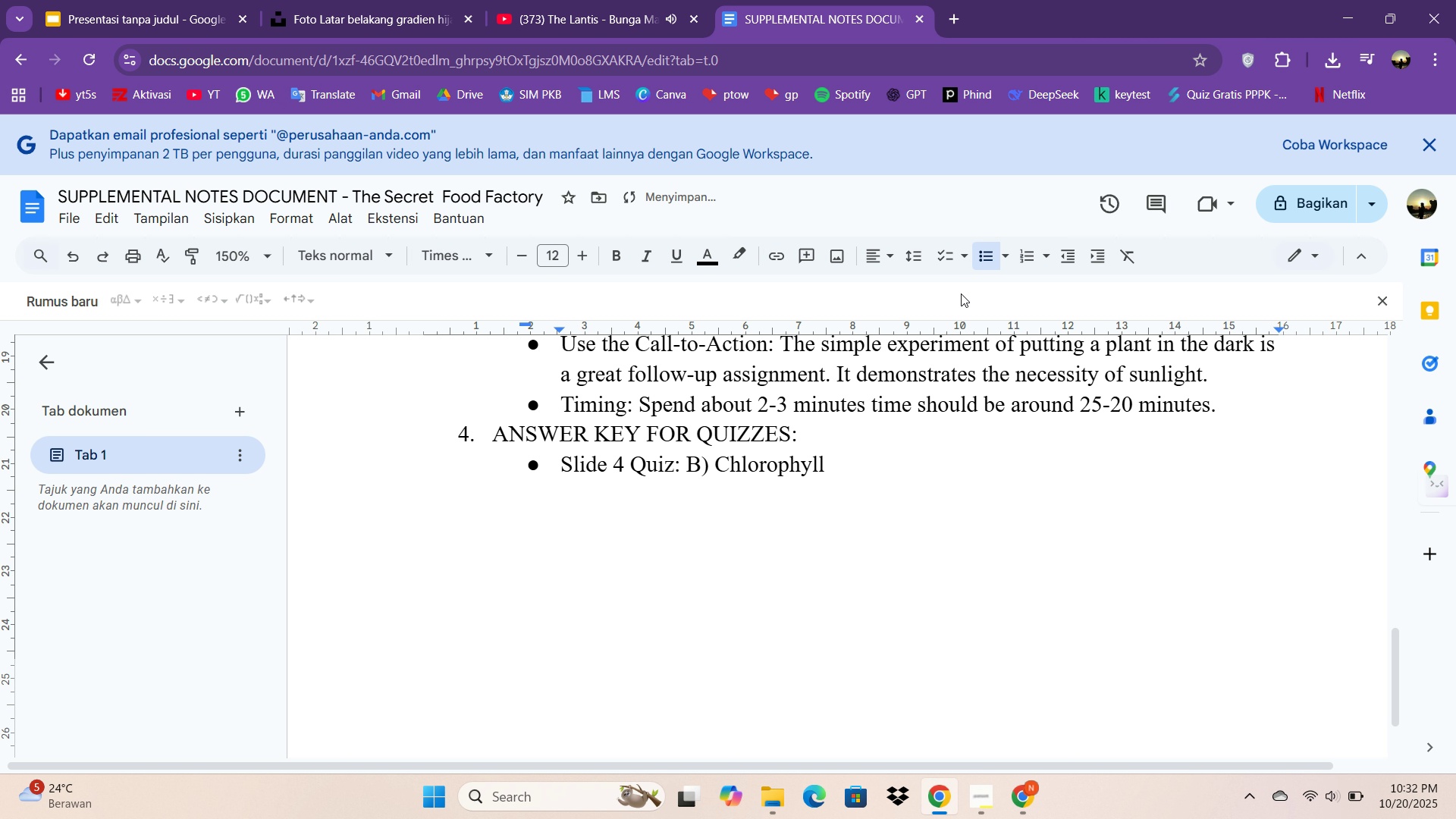 
key(Enter)
 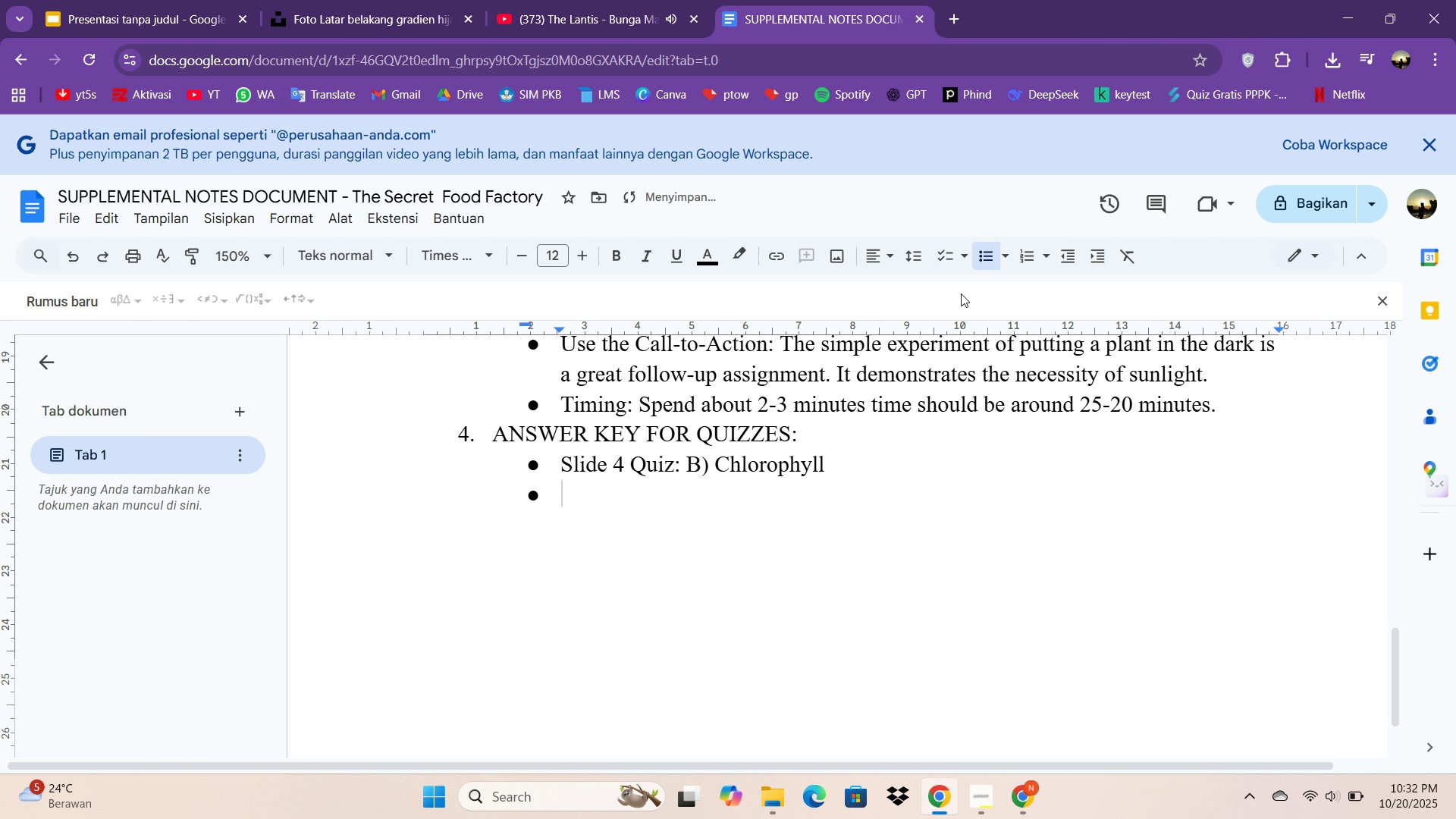 
type(Slide 7 Quiz: B0)
key(Backspace)
type() Water and Carbon Dioxide)
 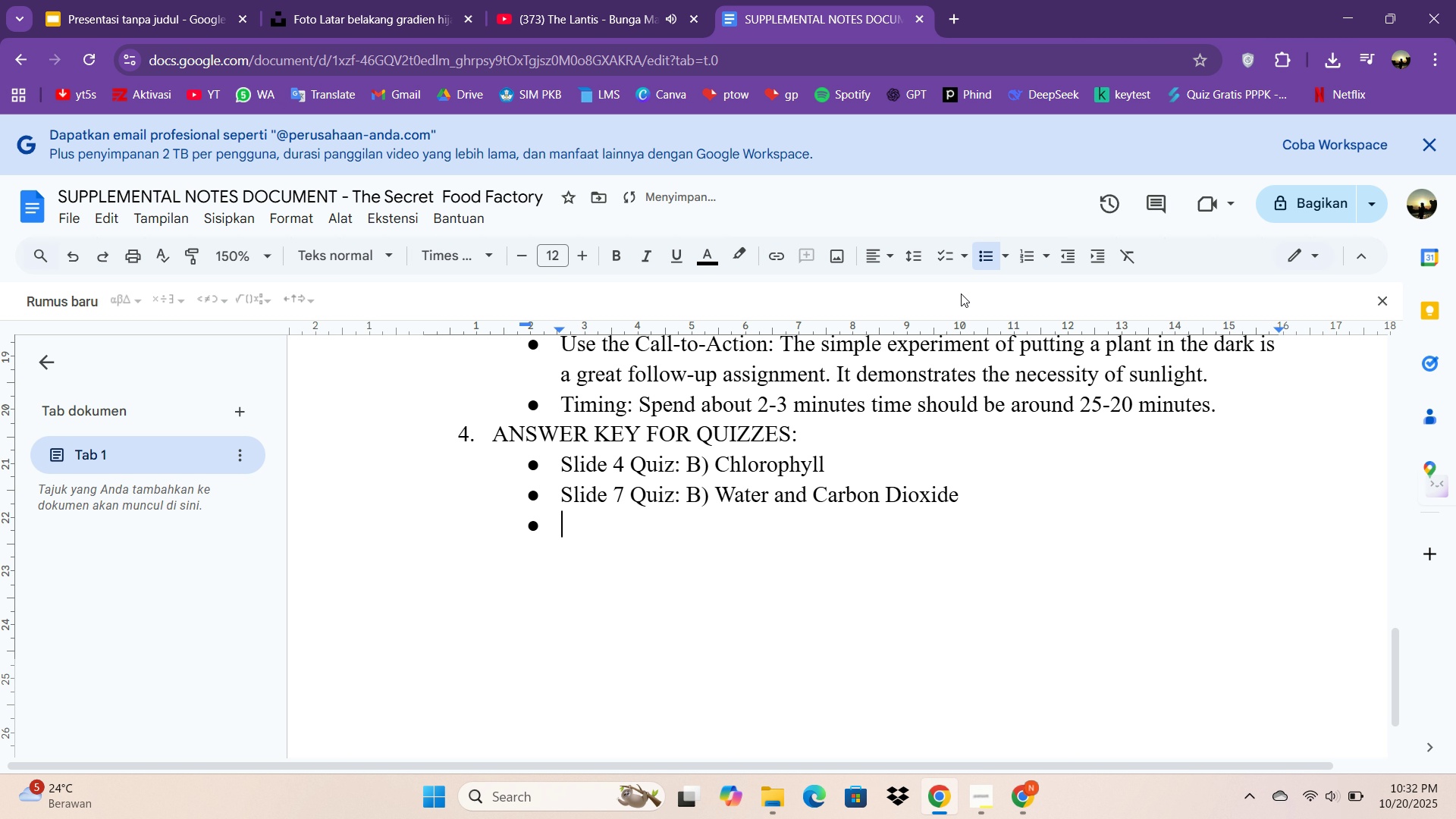 
 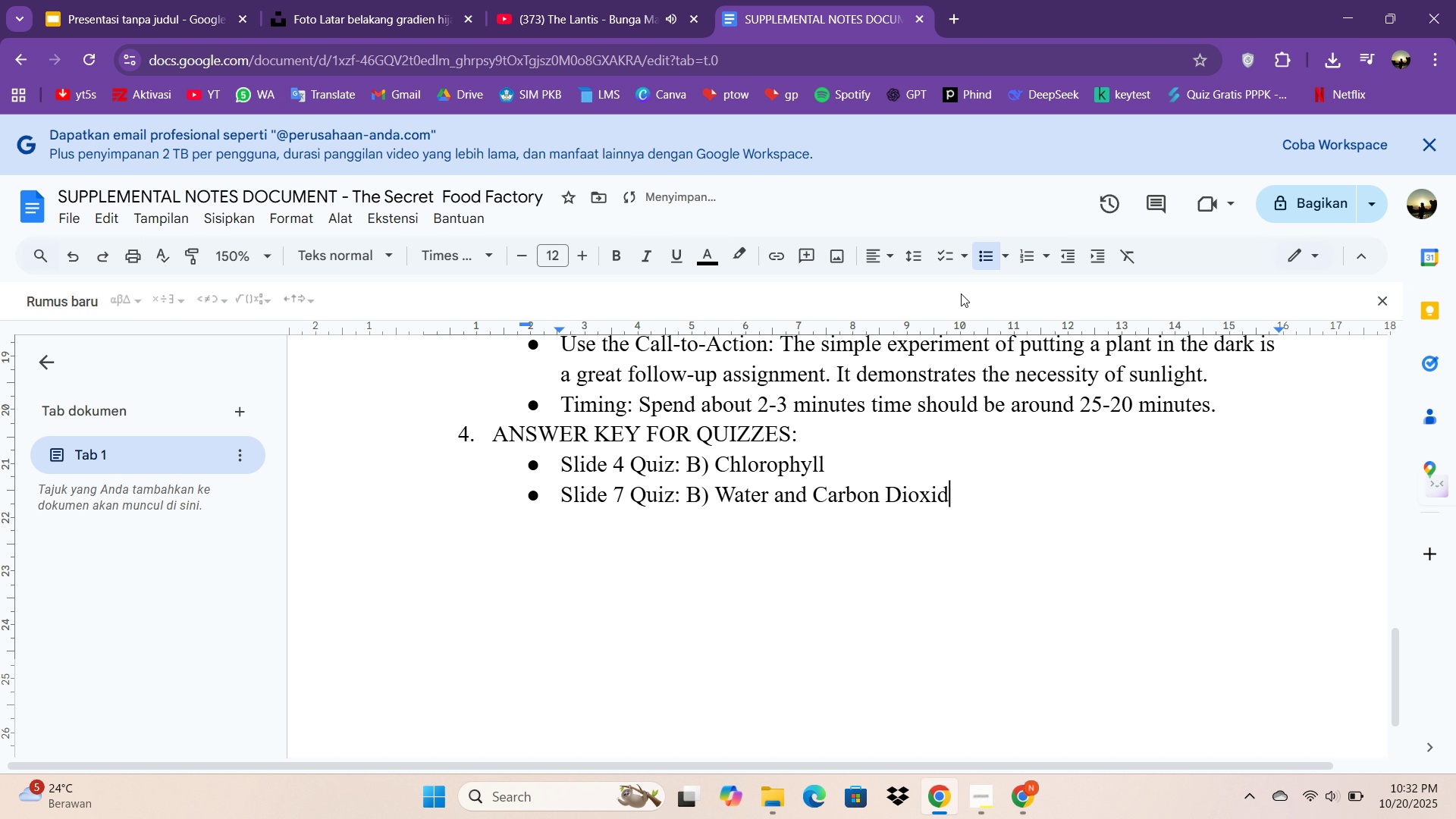 
key(Enter)
 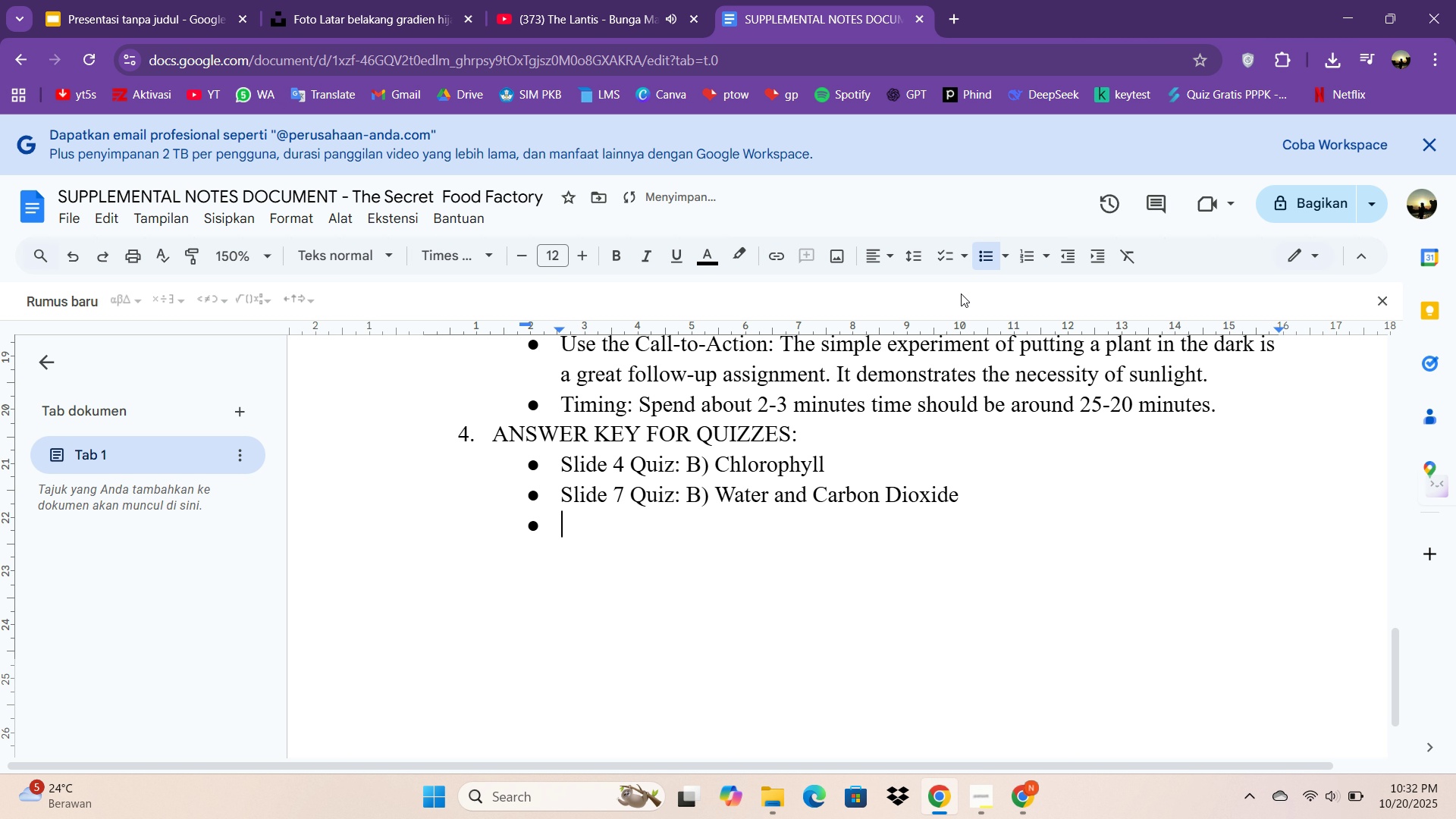 
type(Slide 10 Qiuz)
key(Backspace)
key(Backspace)
key(Backspace)
type(uie)
key(Backspace)
type(z:)
 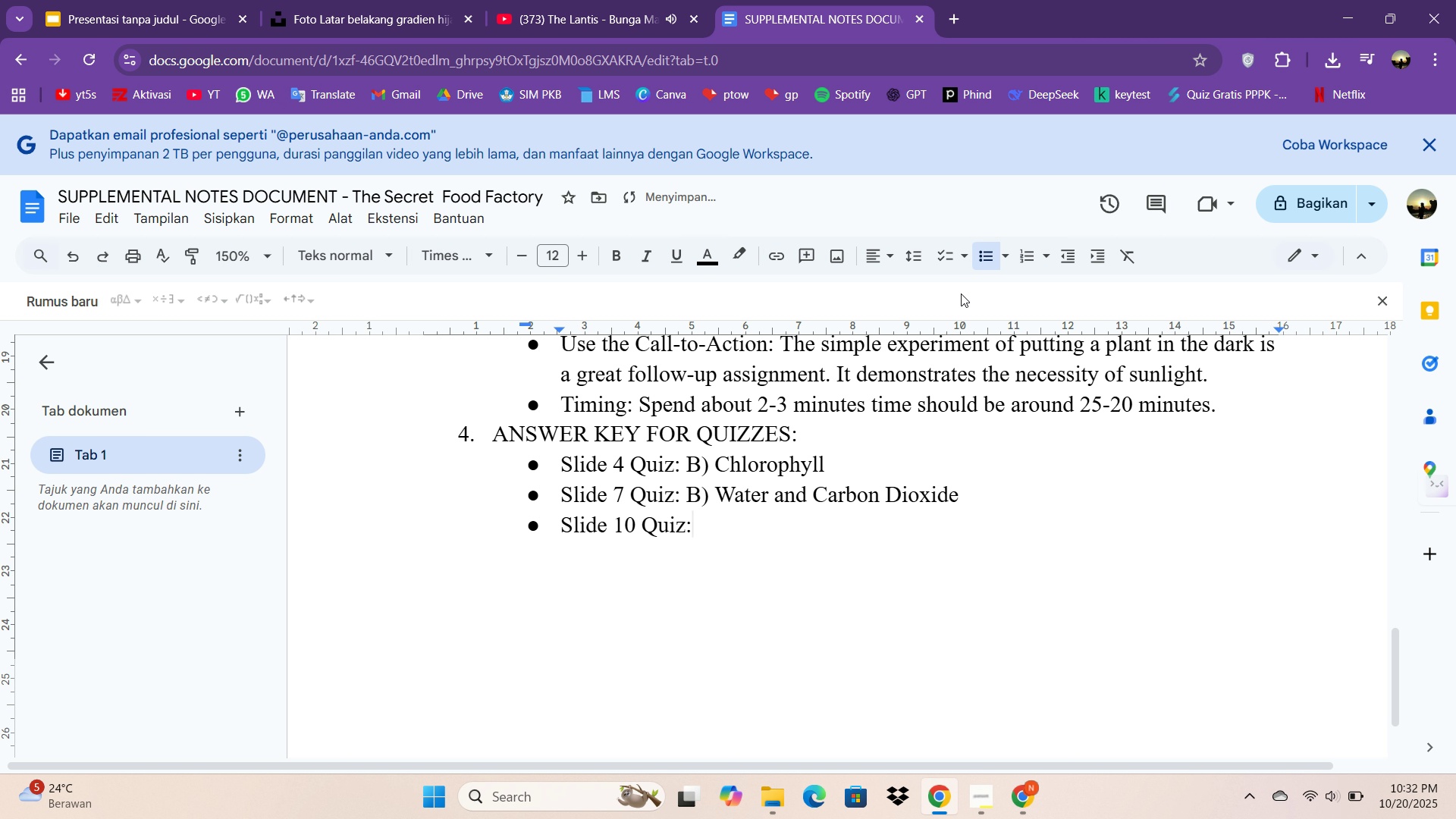 
 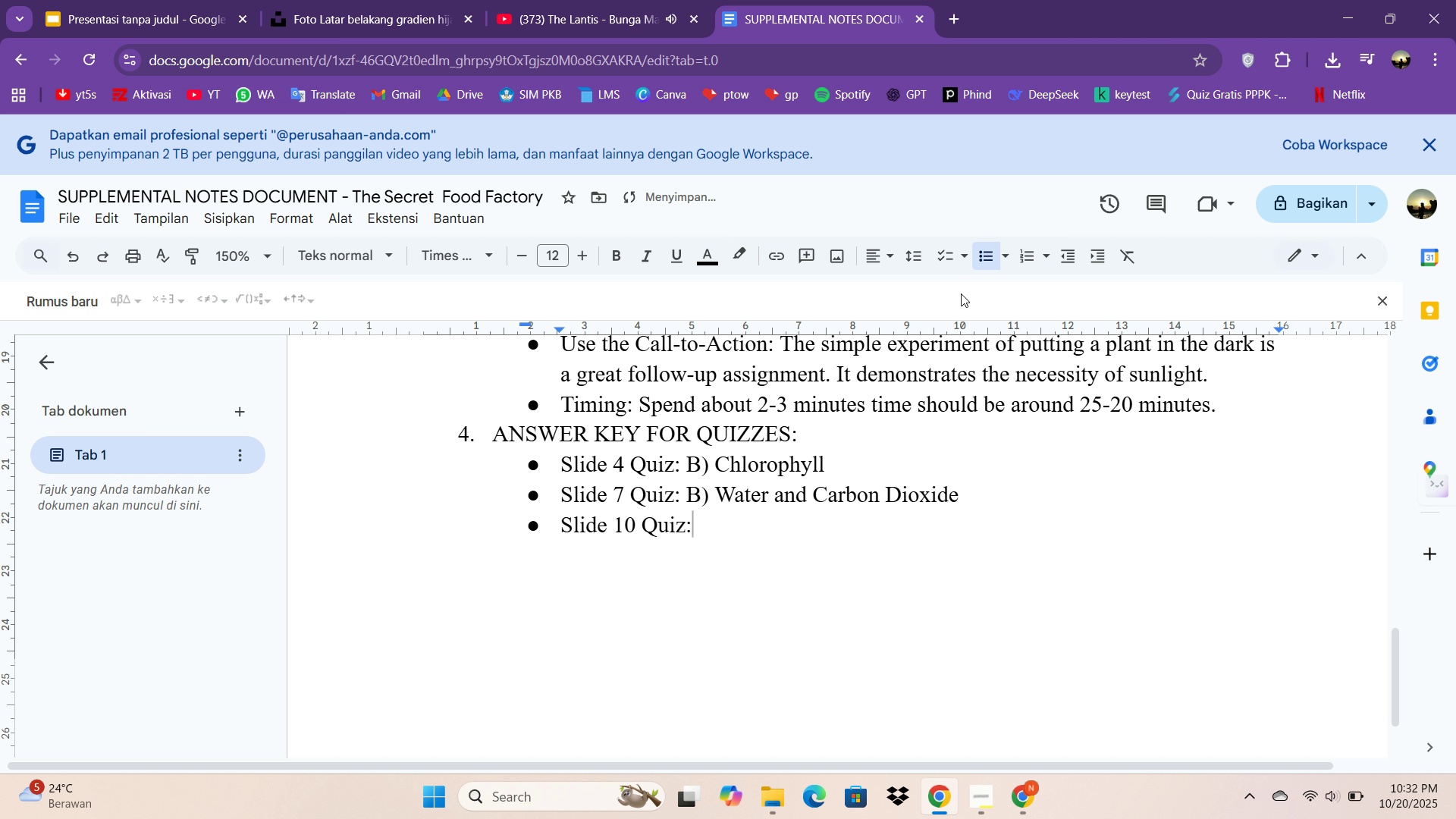 
key(Enter)
 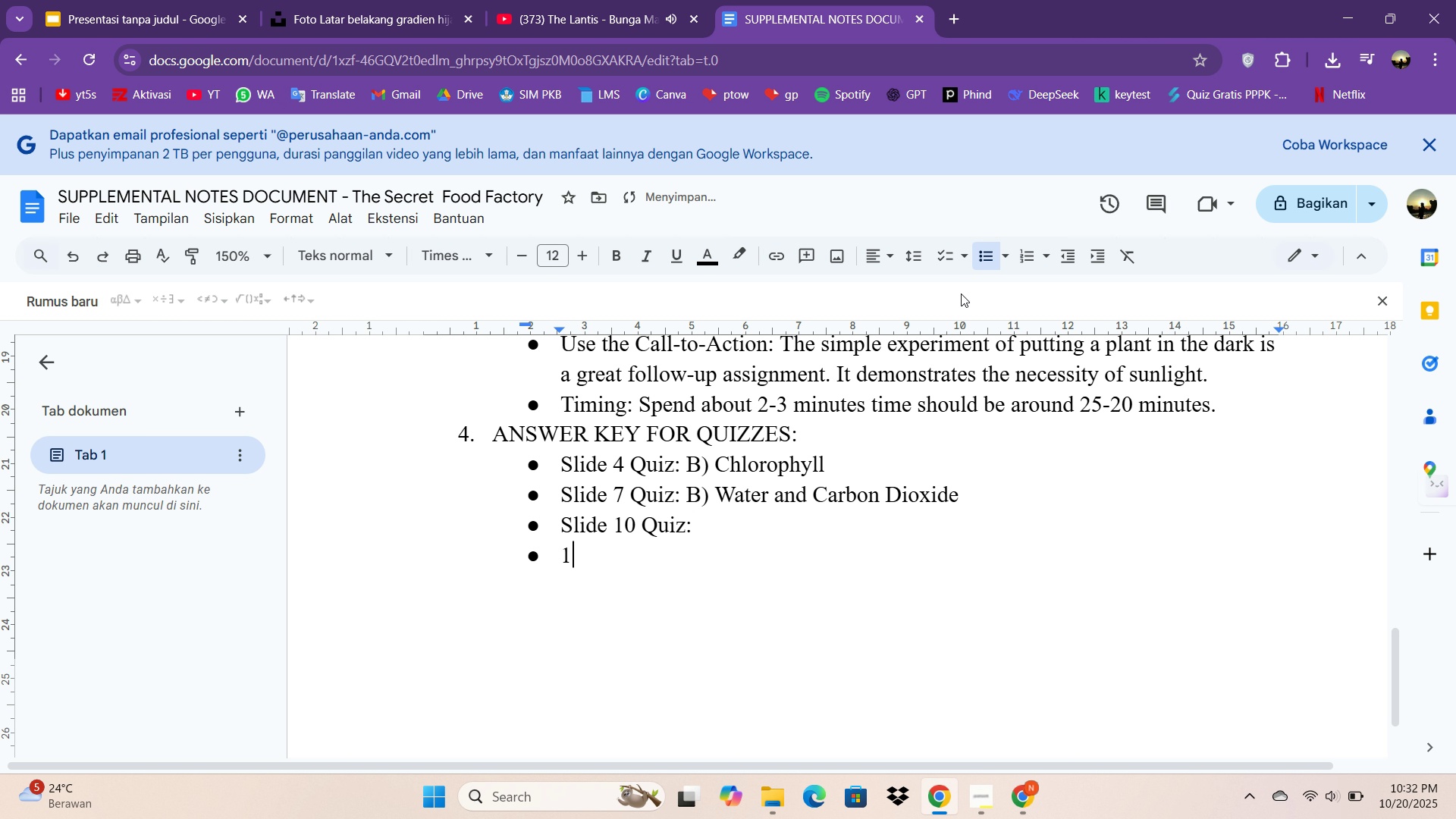 
type(1)
key(Backspace)
key(Backspace)
type(1. SUnl)
key(Backspace)
key(Backspace)
key(Backspace)
type(unlight)
 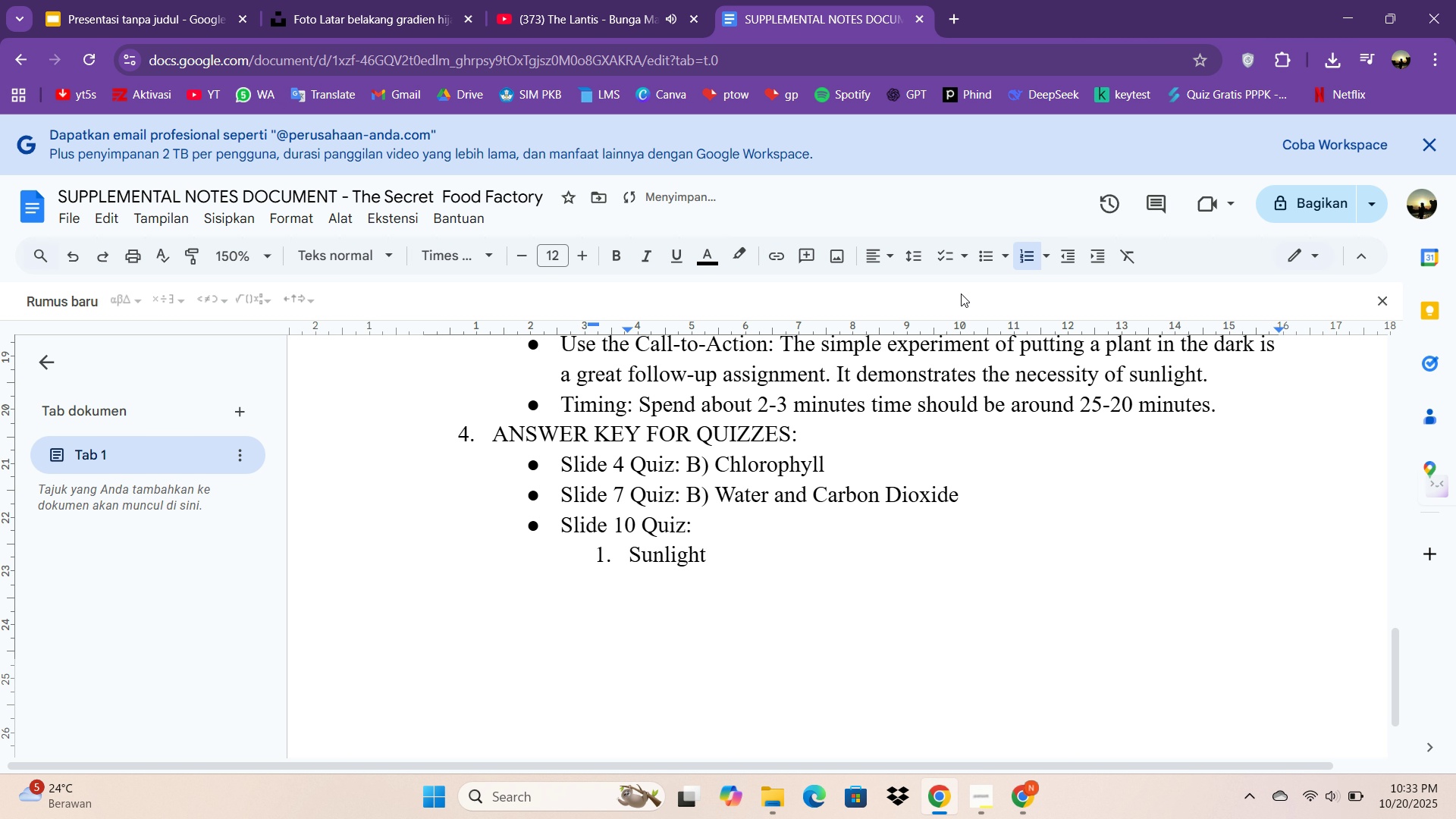 
key(Enter)
 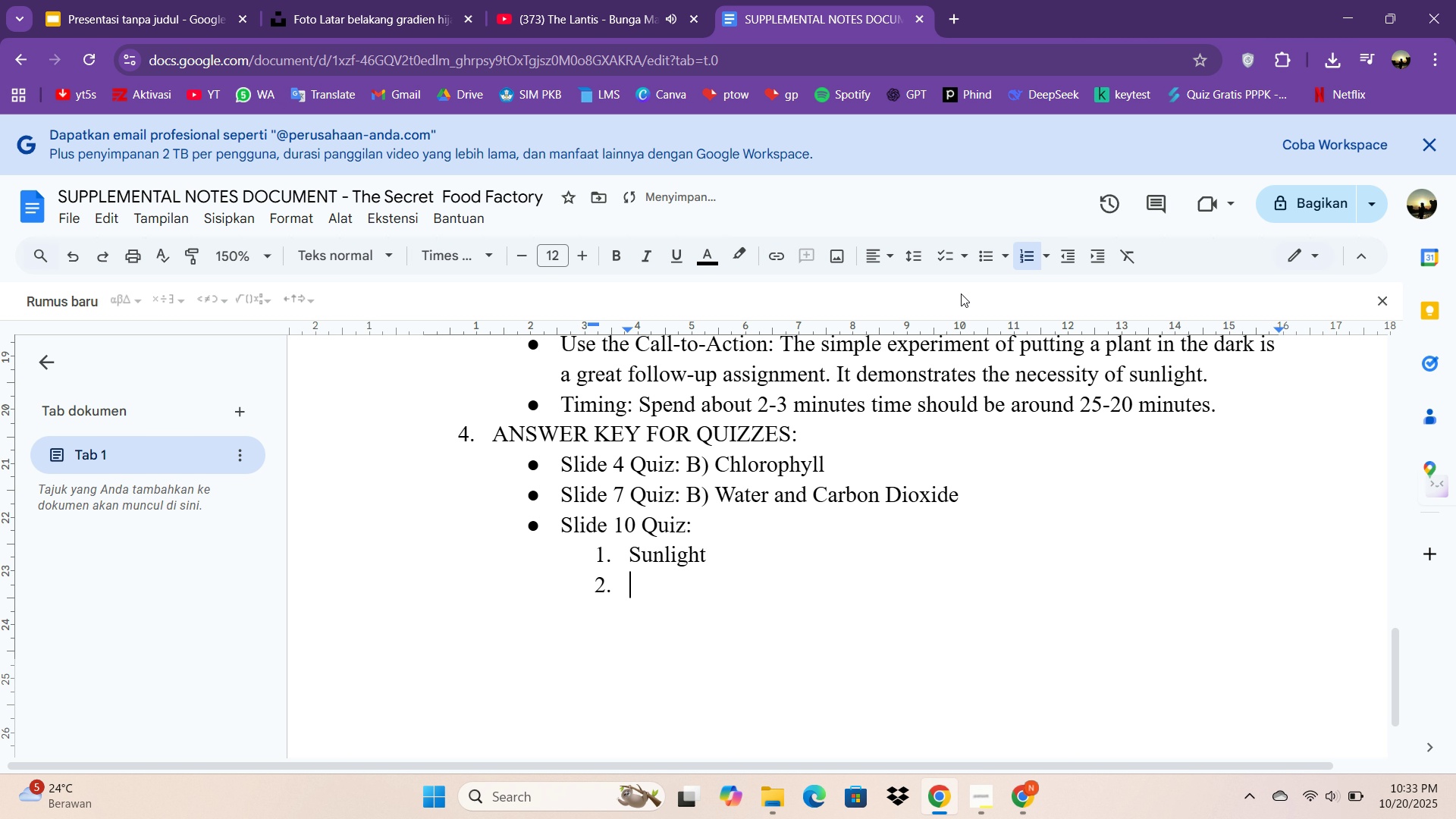 
type(Oxygen)
 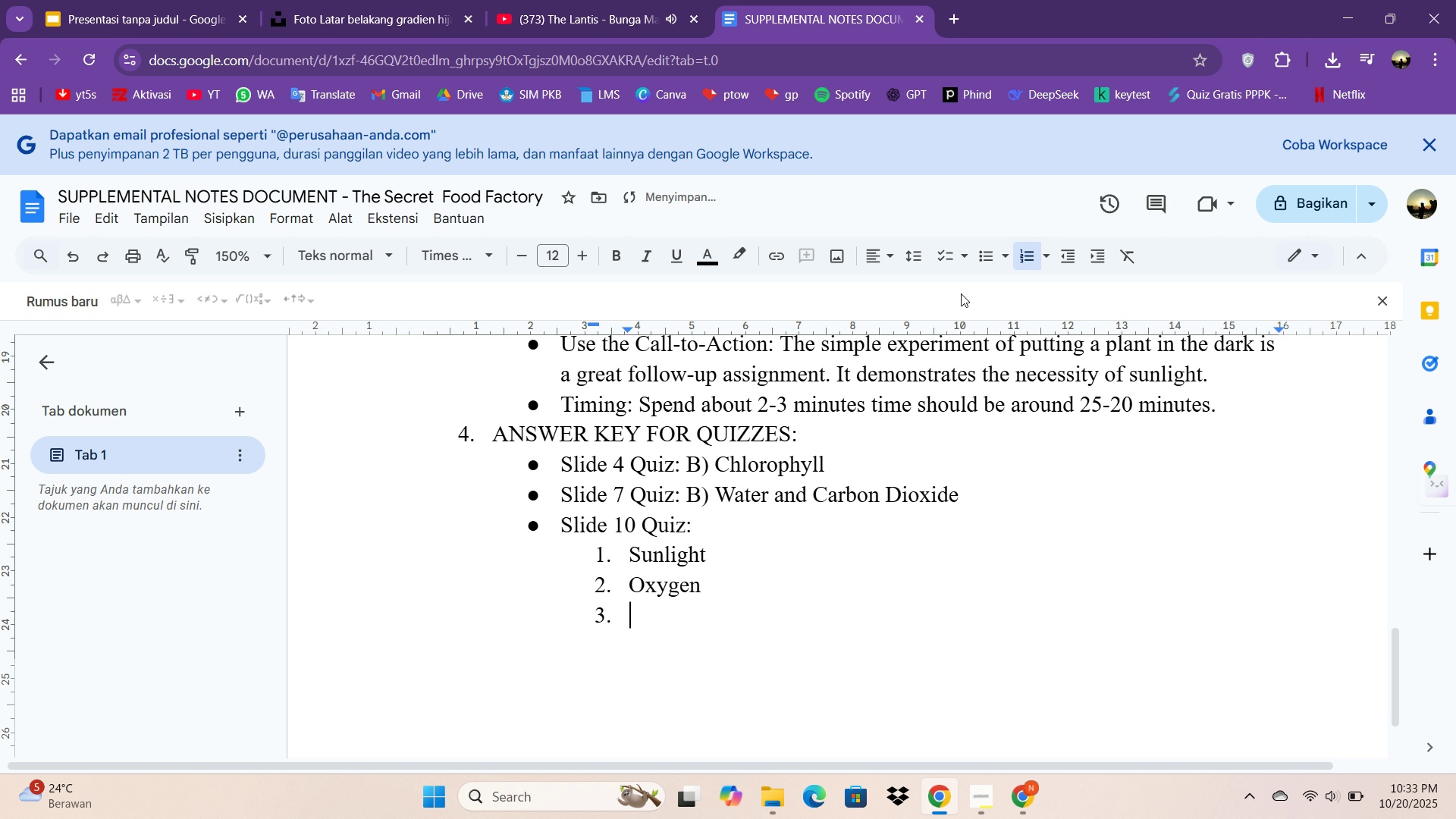 
key(Enter)
 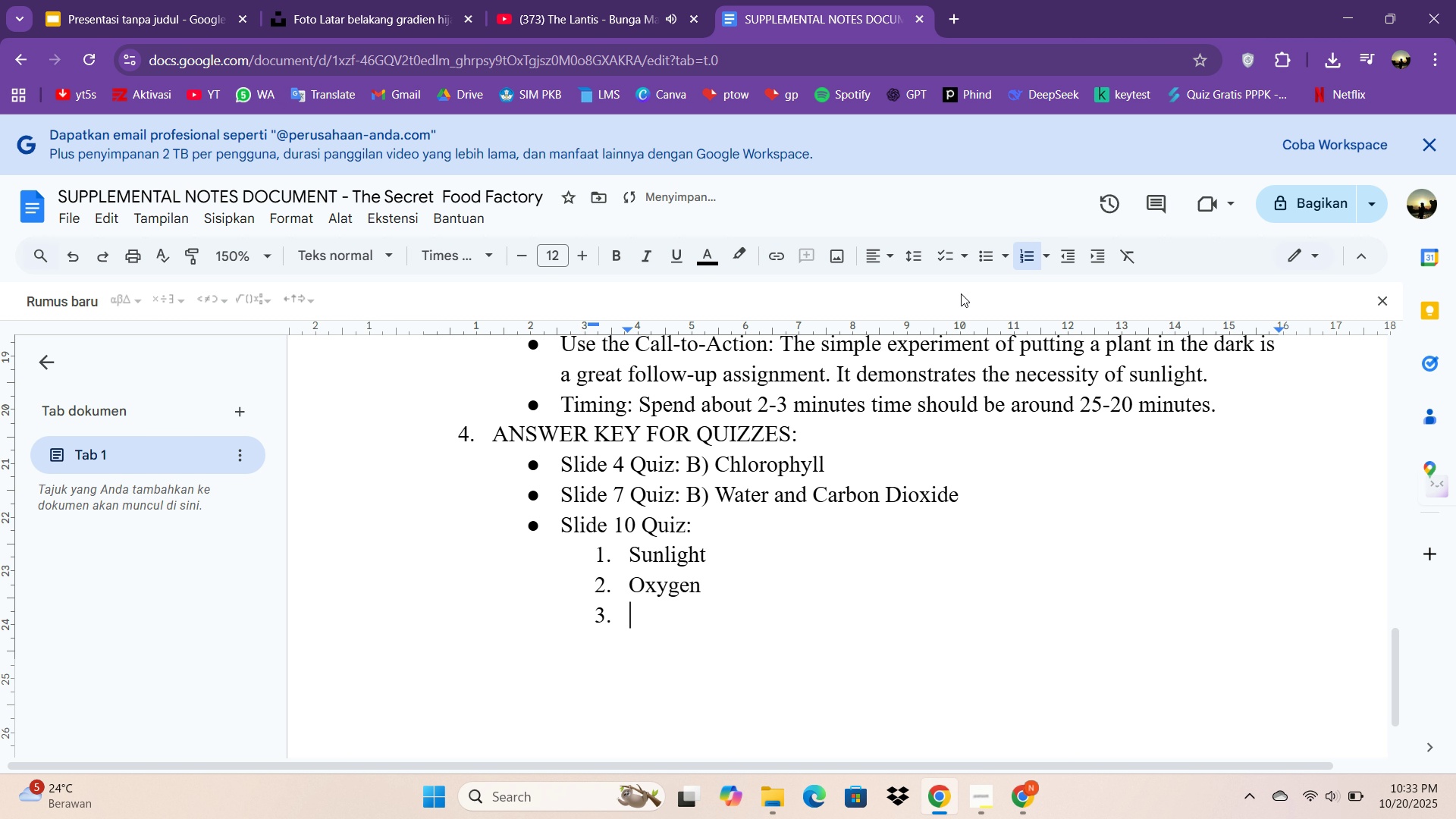 
type(Photosys)
key(Backspace)
type(nthesis)
 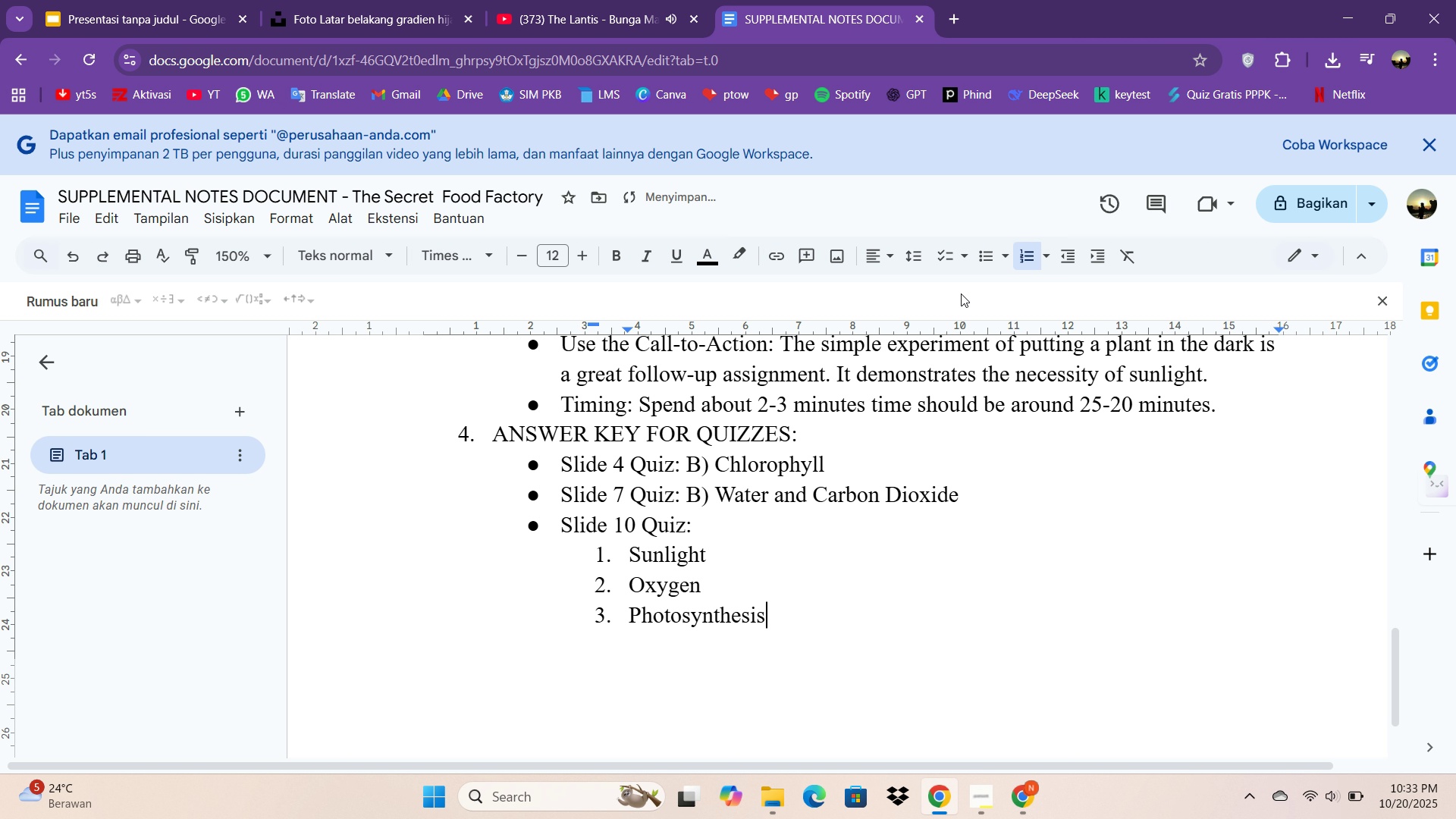 
key(Enter)
 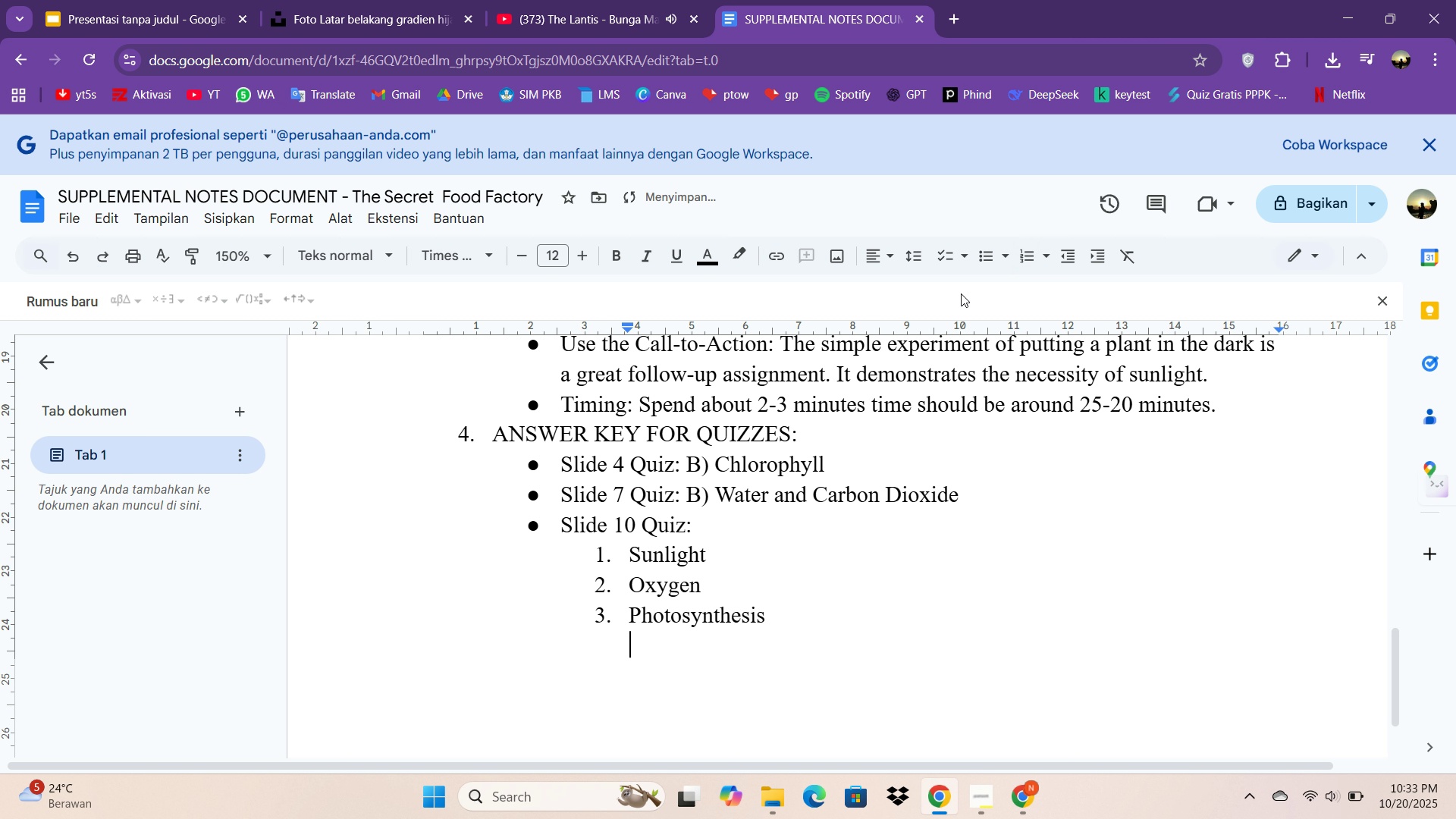 
key(Backspace)
 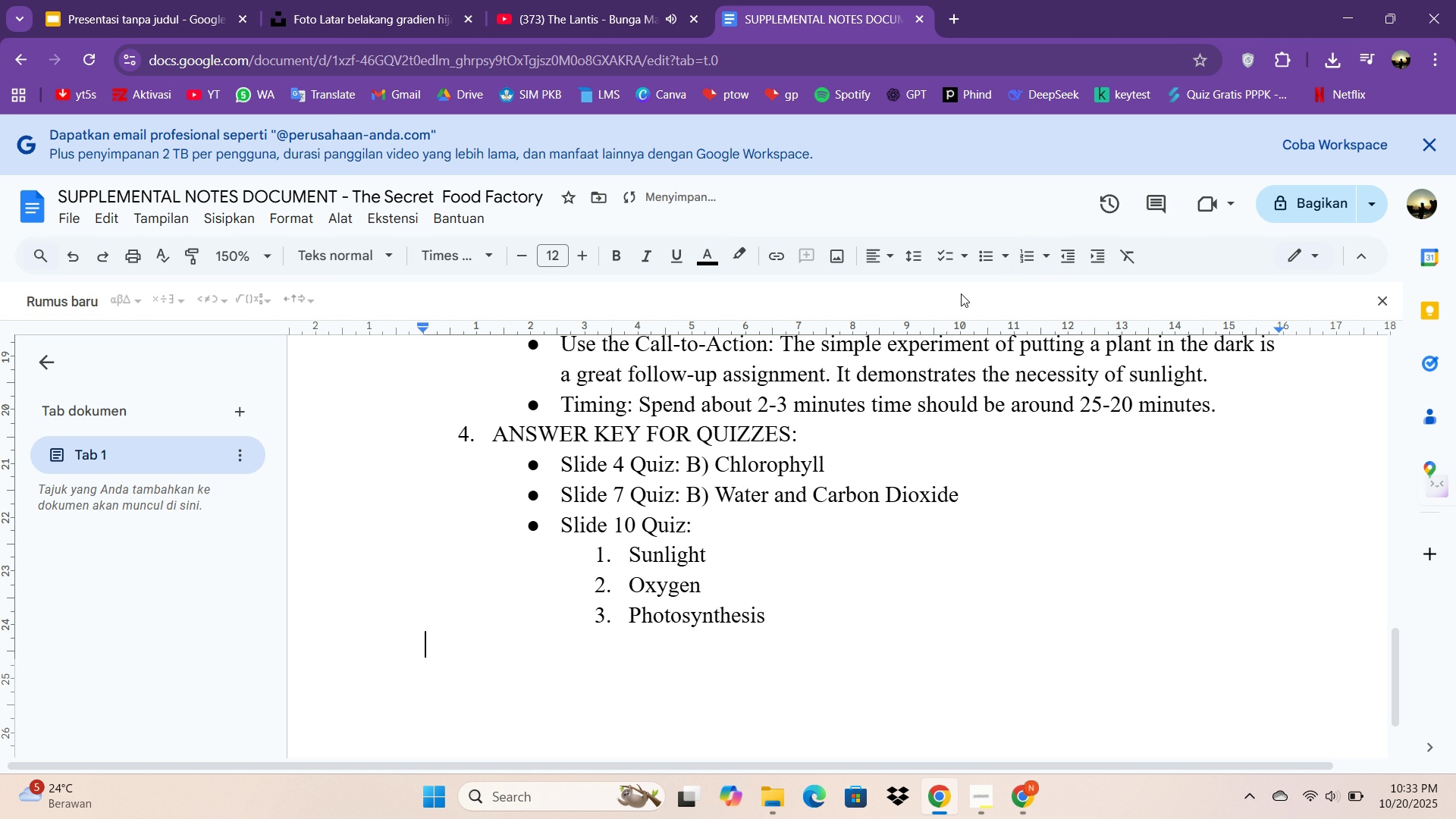 
key(Backspace)
 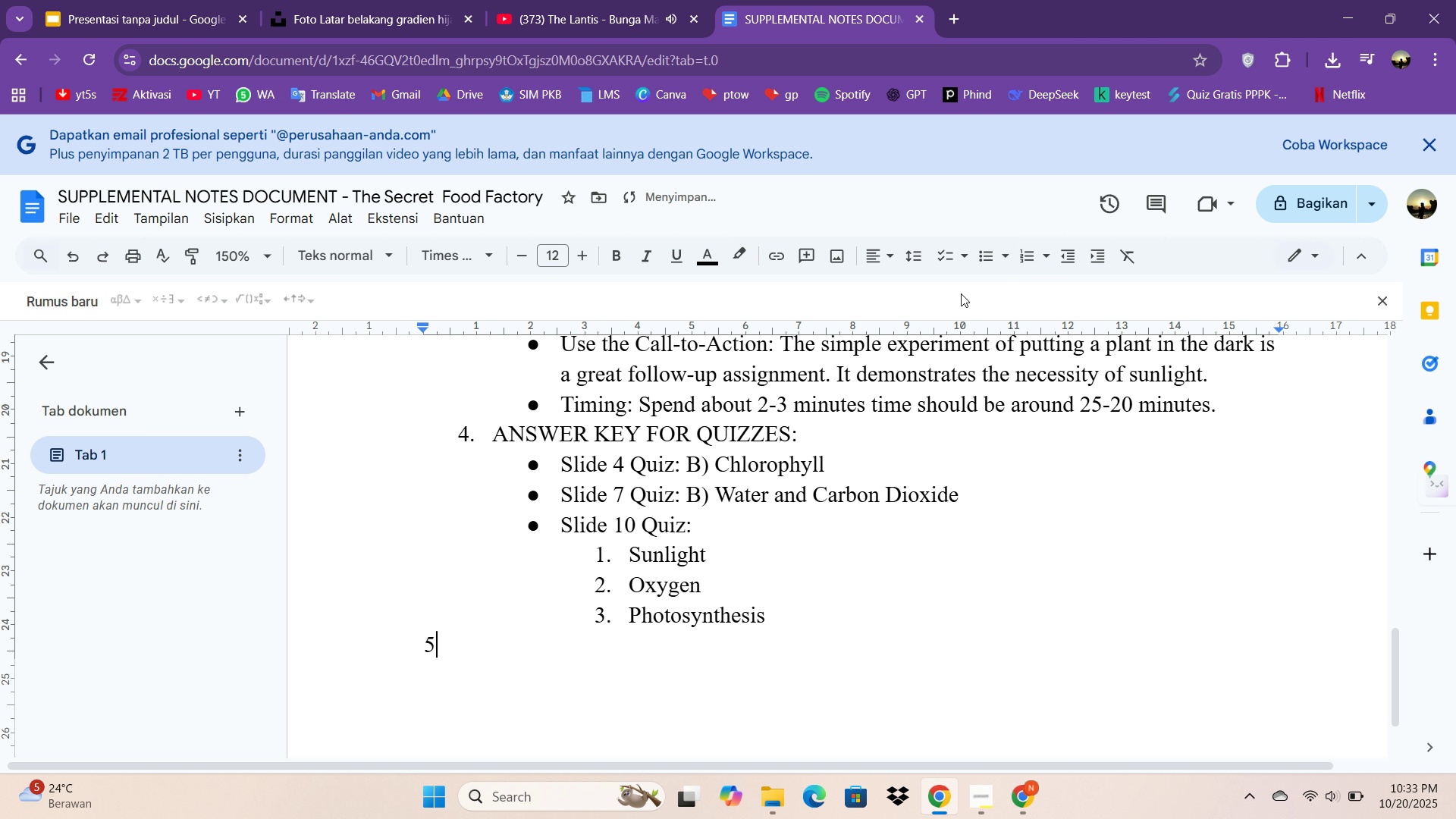 
key(5)
 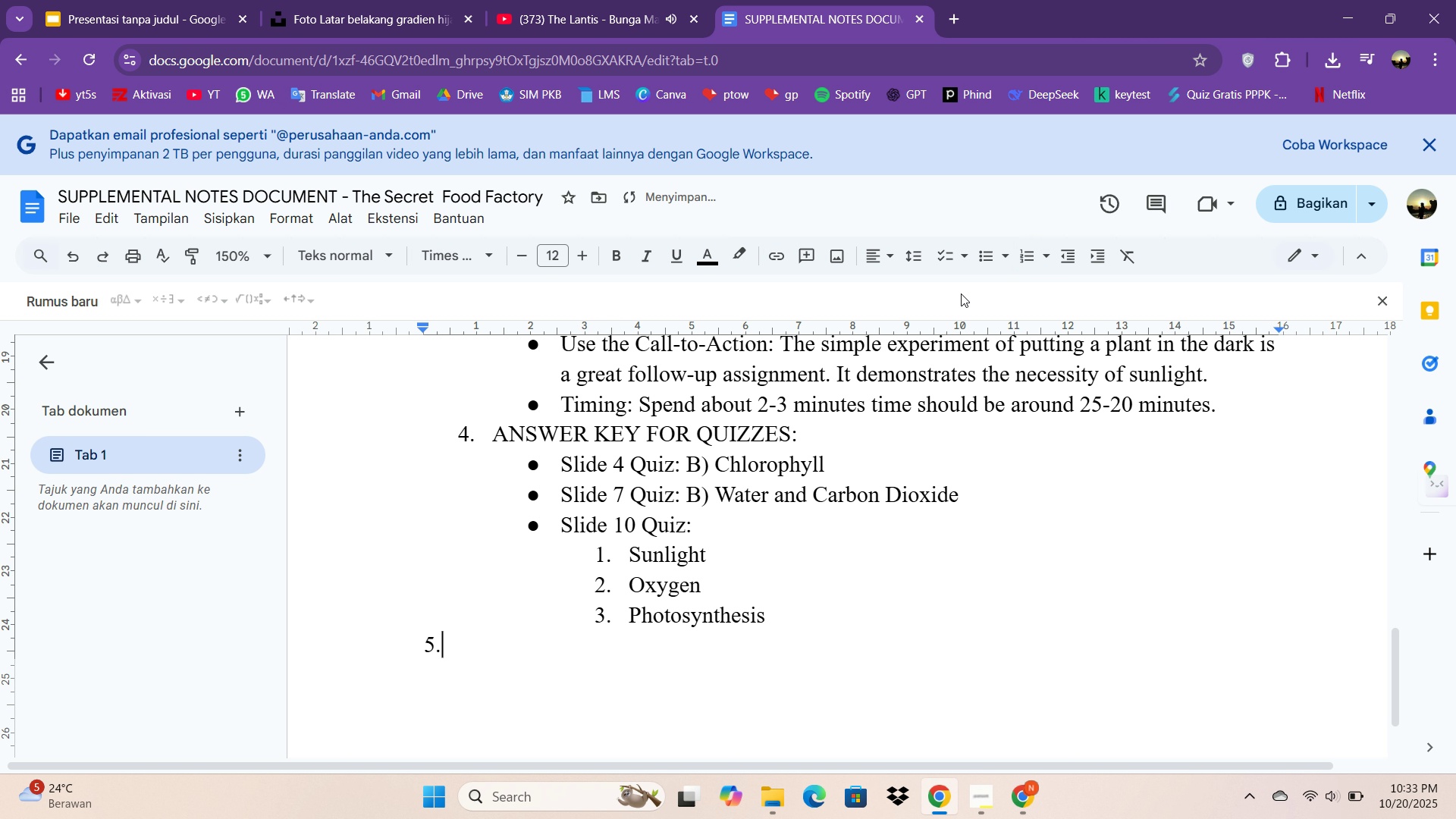 
key(Period)
 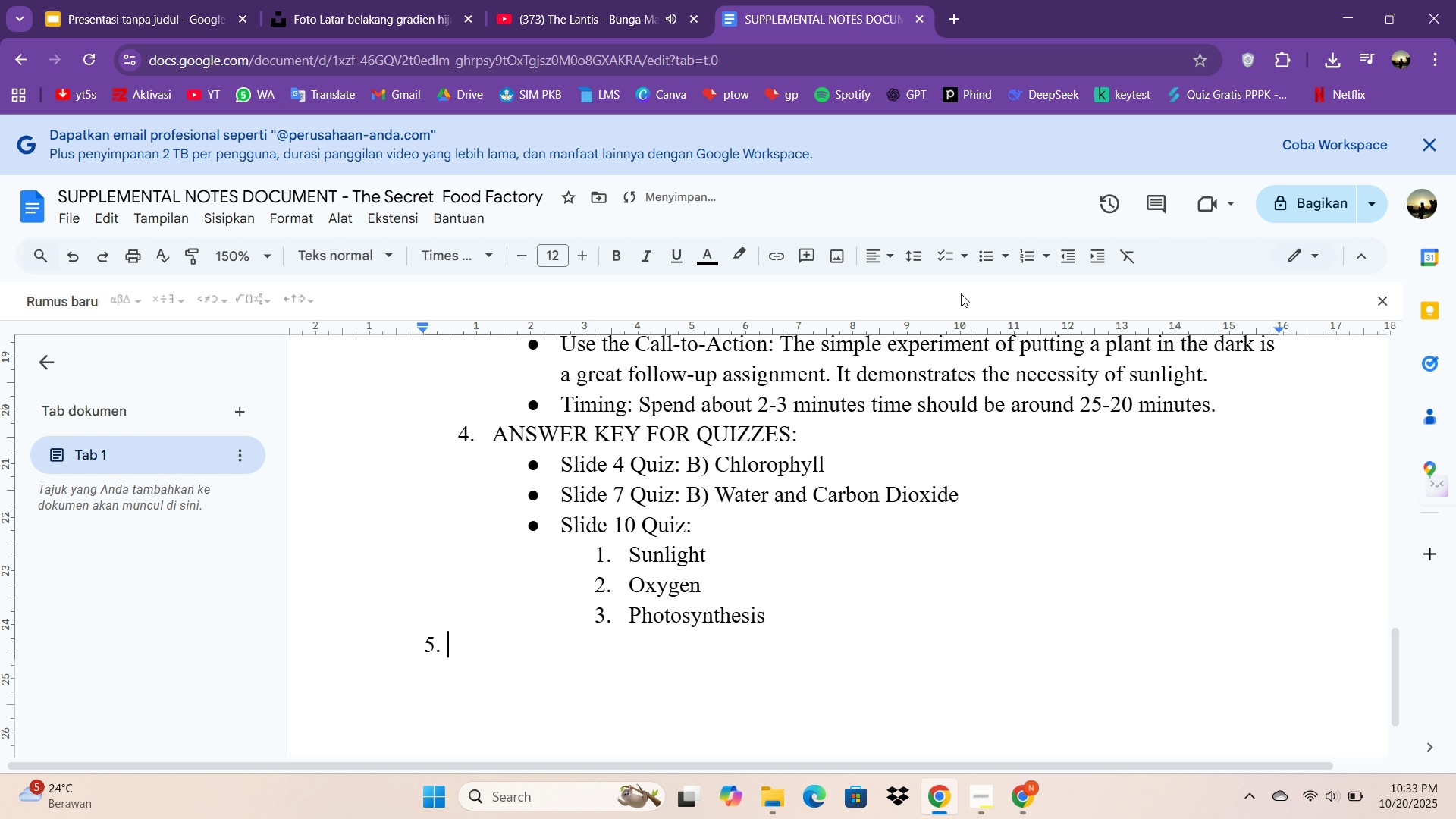 
key(Space)
 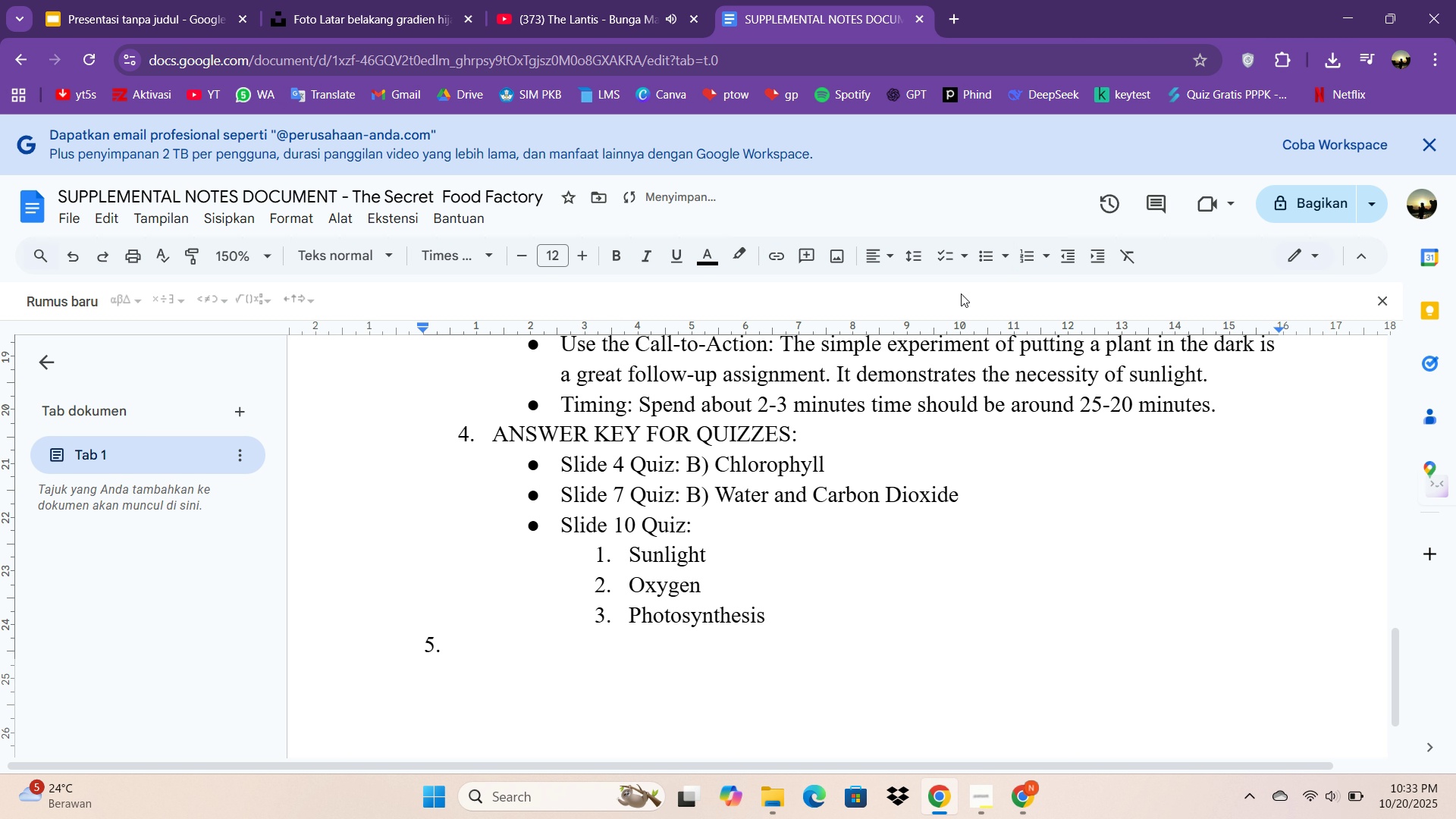 
key(Space)
 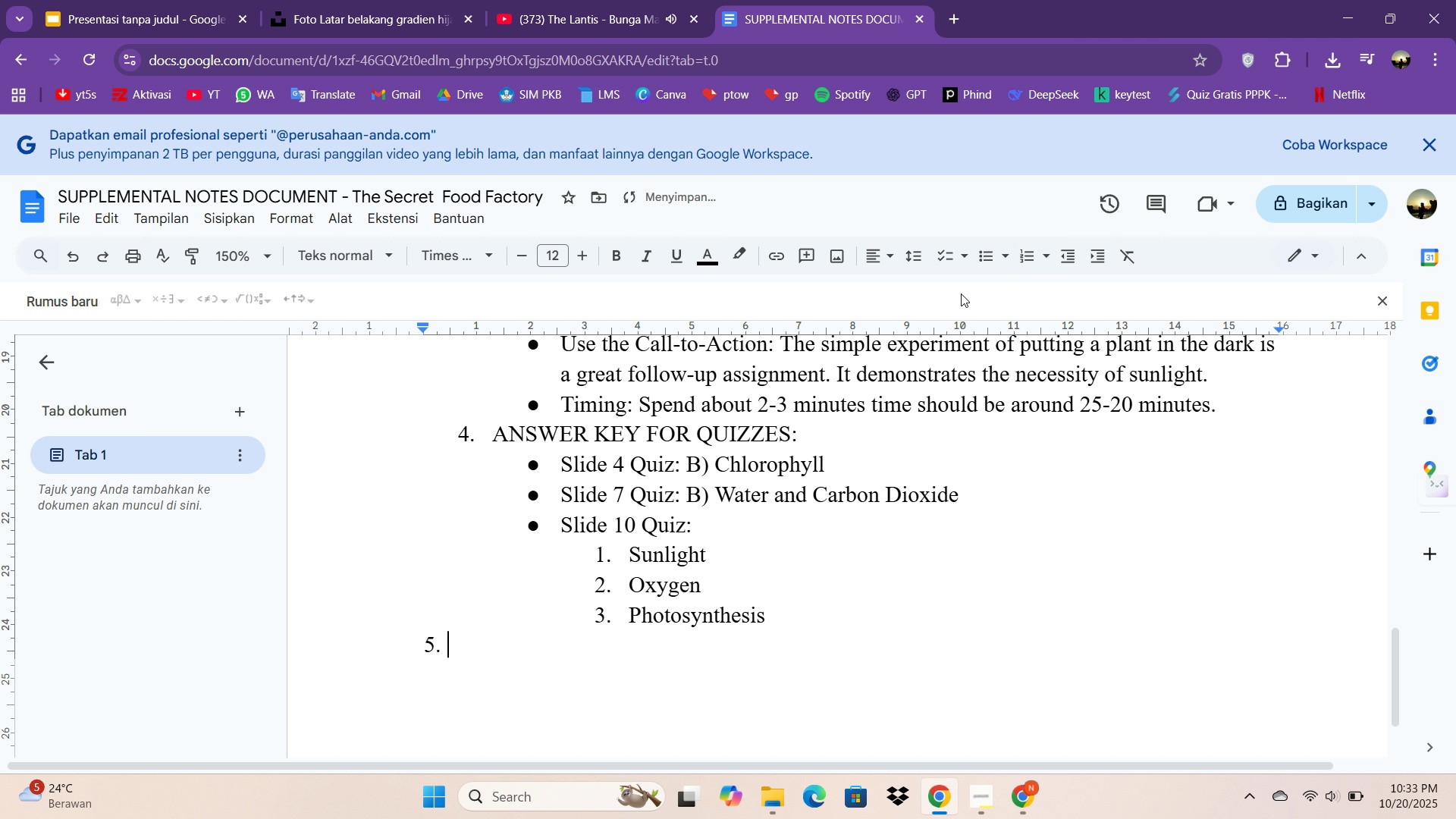 
key(Backspace)
 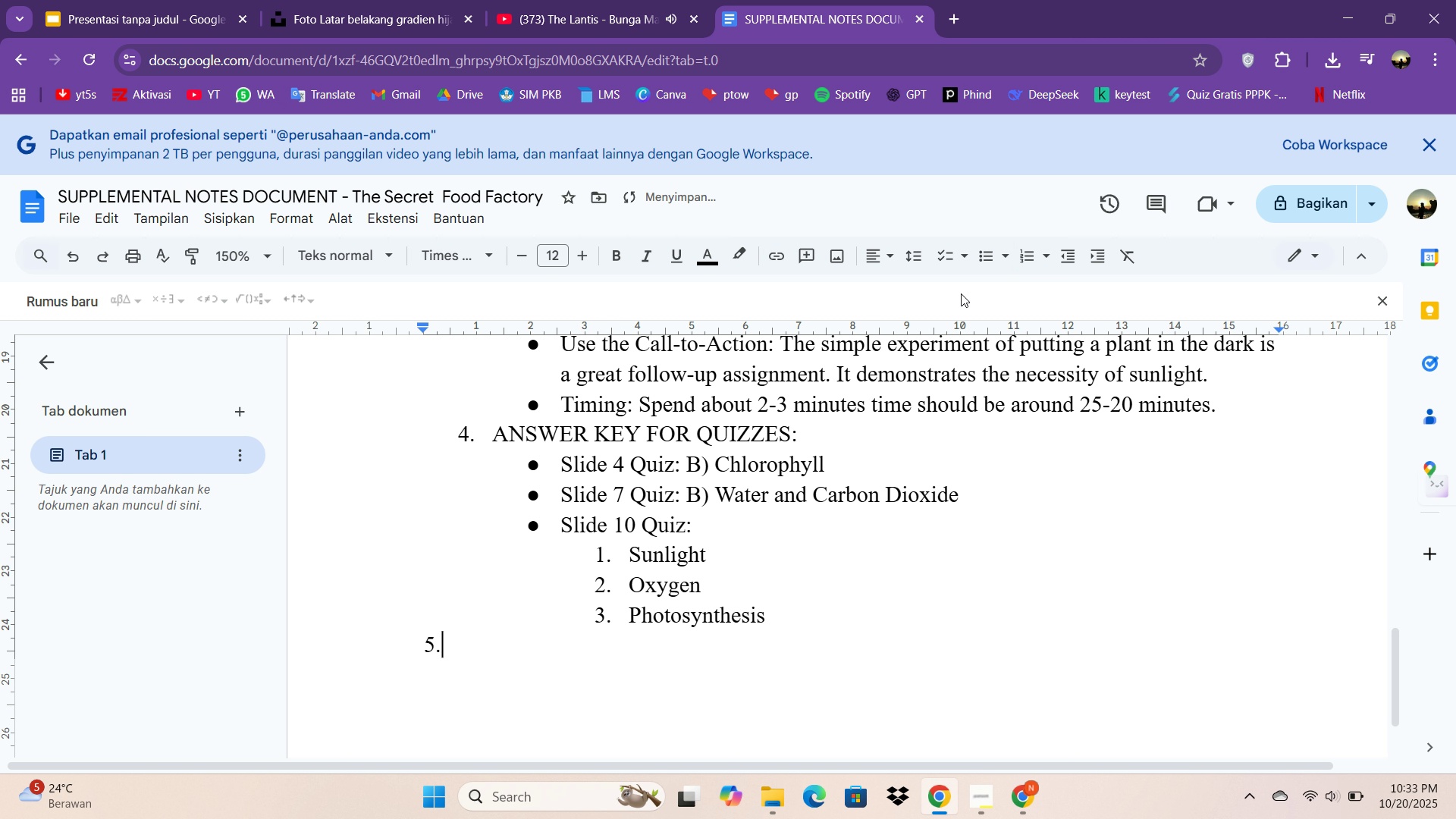 
key(Backspace)
 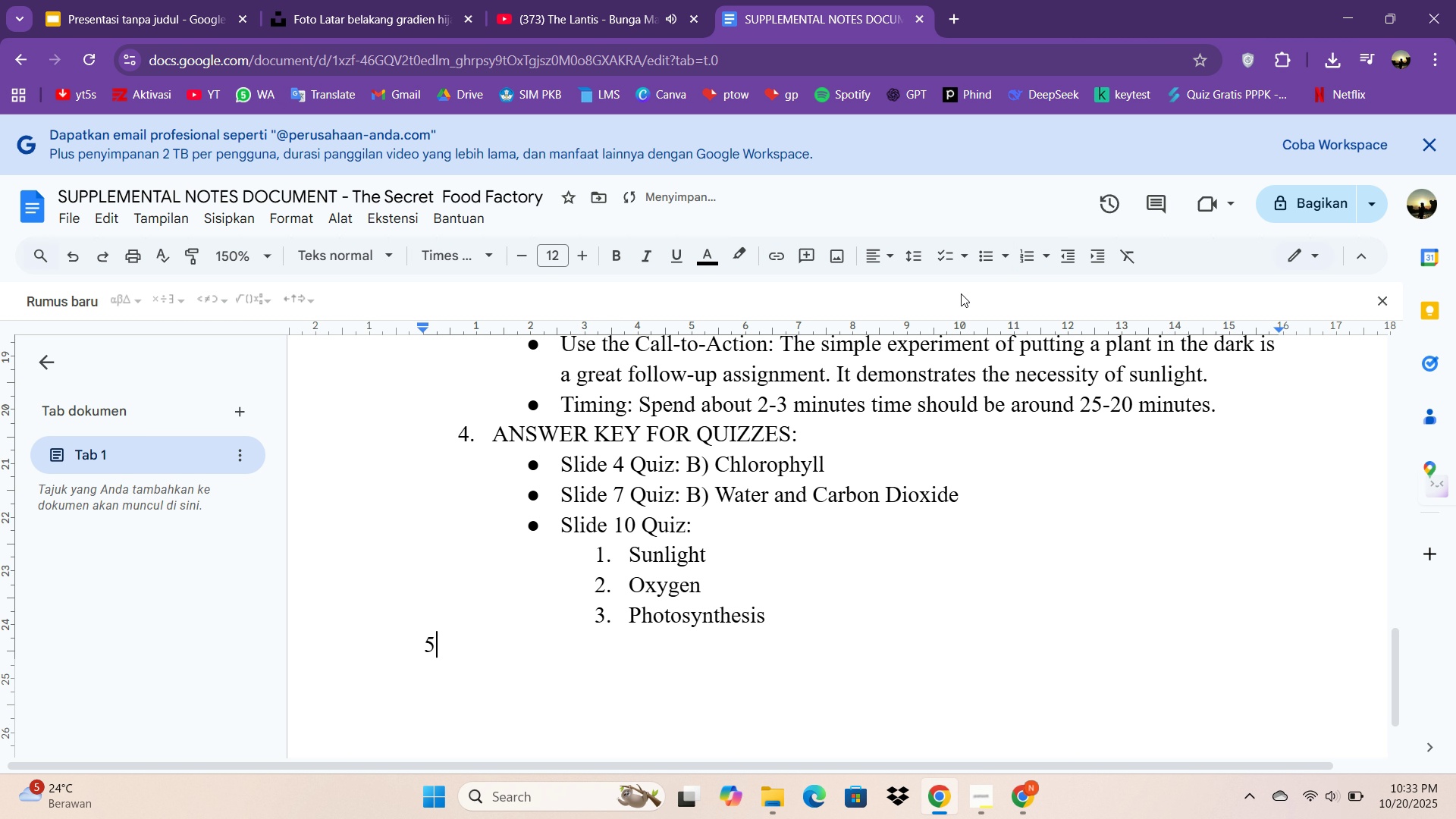 
key(Backspace)
 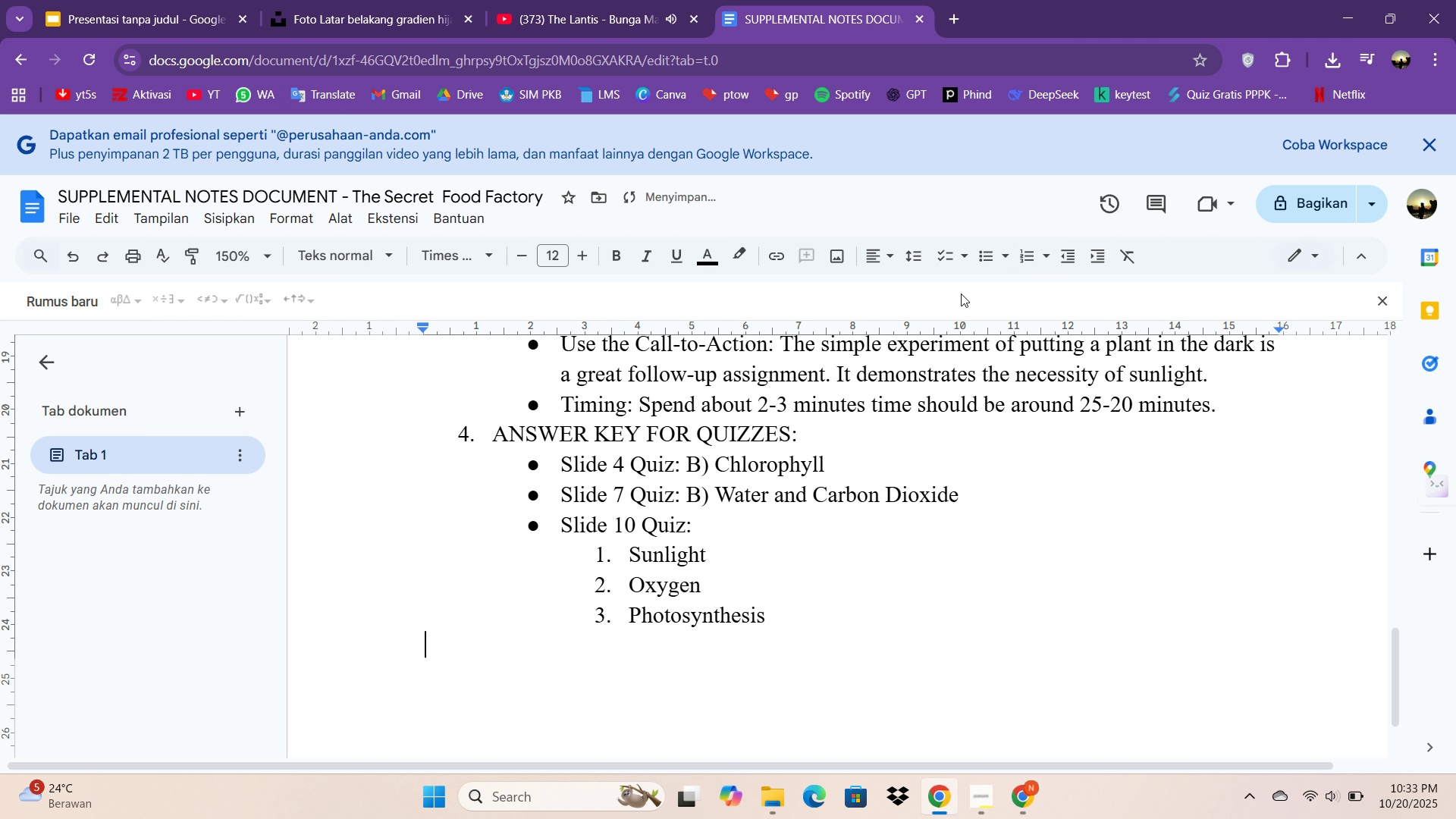 
key(Backspace)
 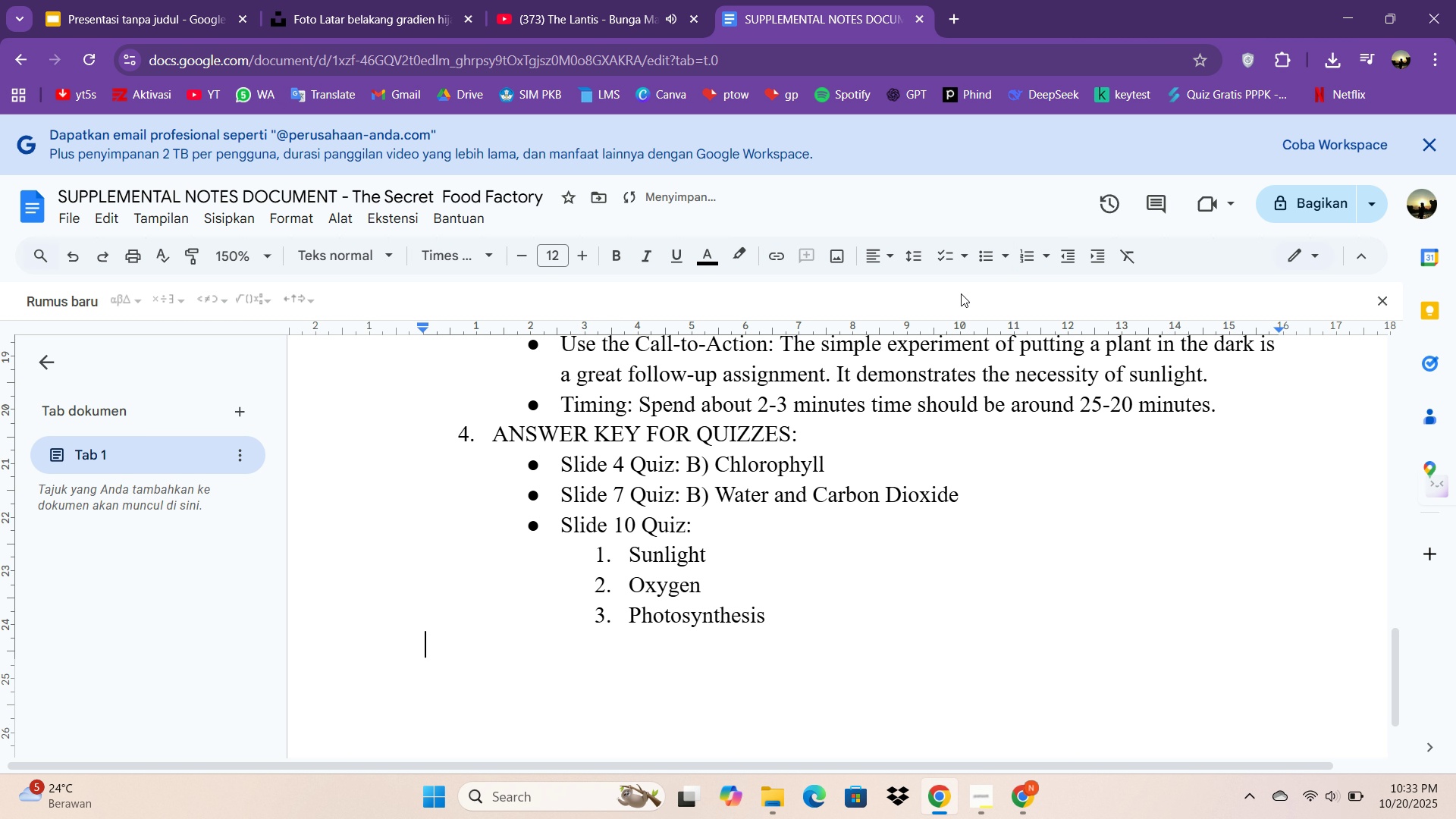 
key(Backspace)
 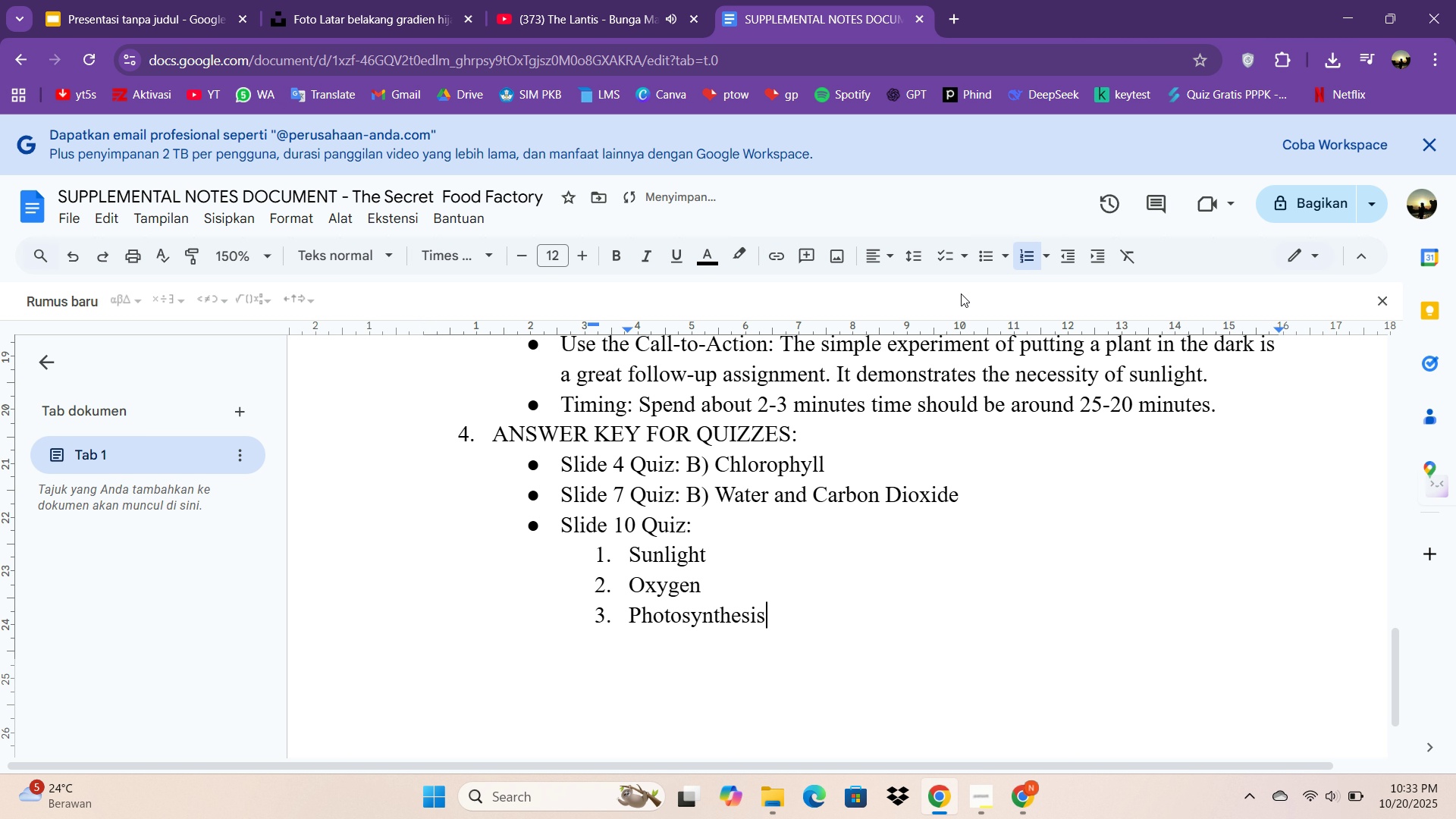 
key(Enter)
 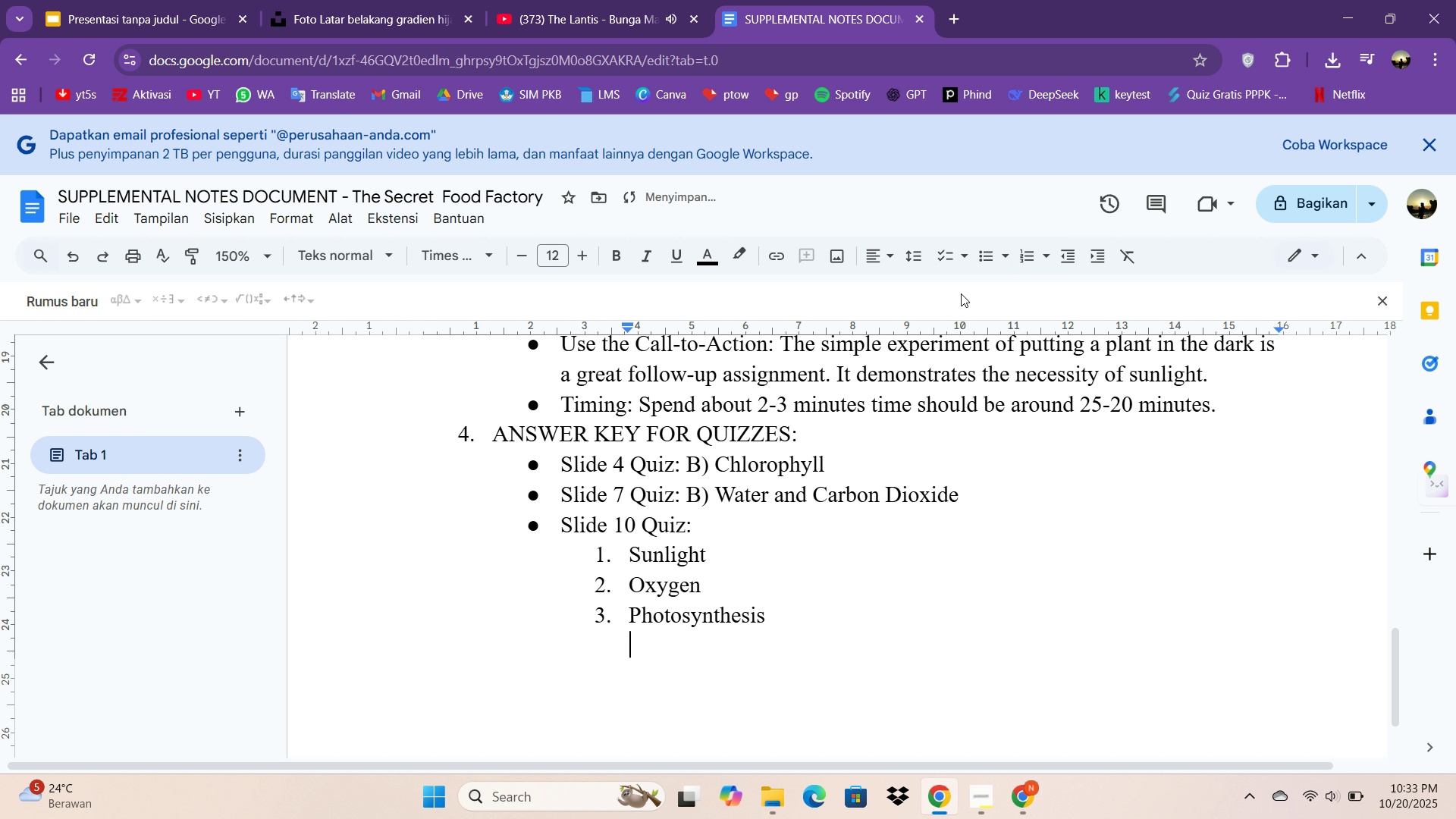 
key(Backspace)
 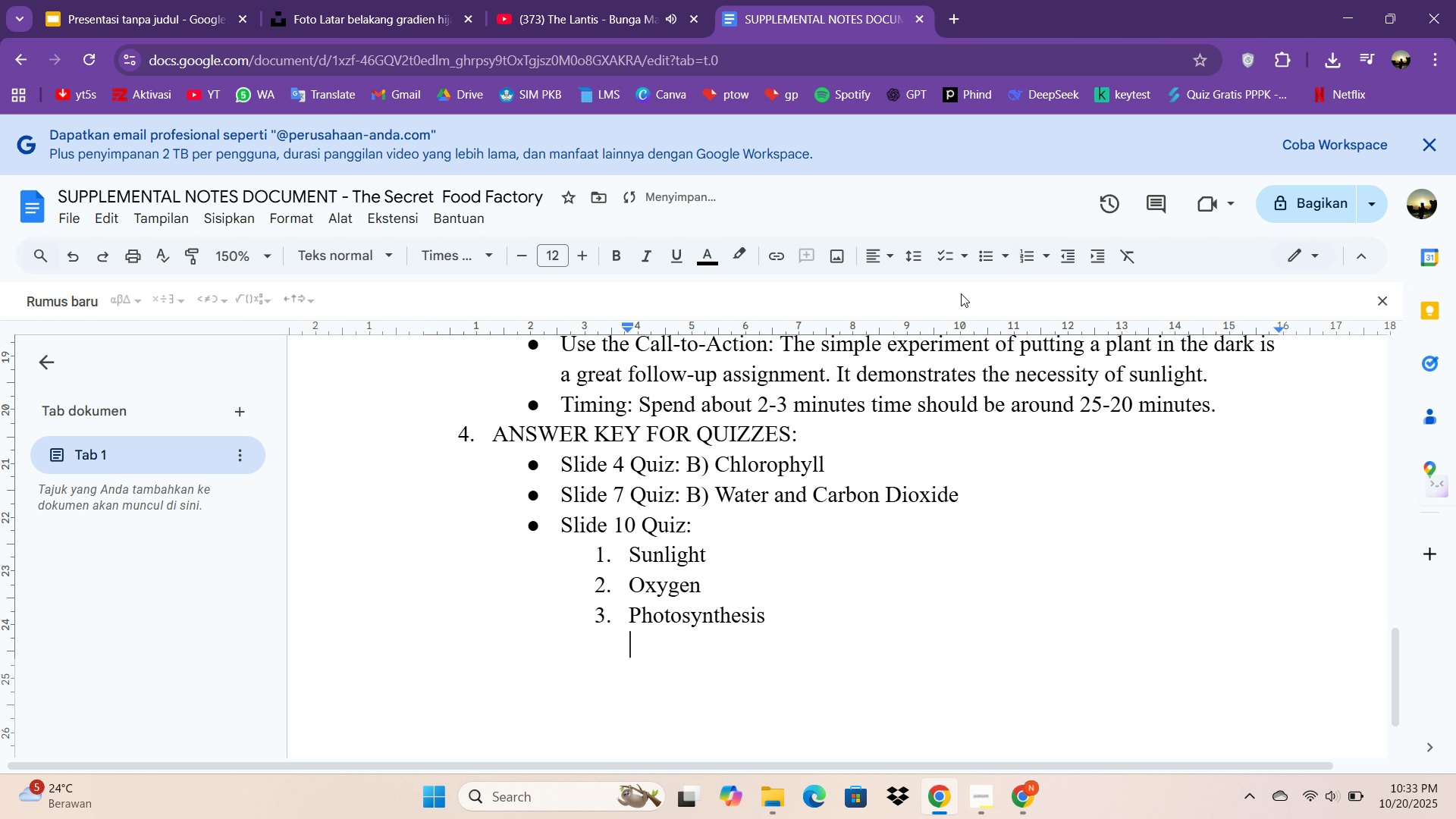 
key(Backspace)
 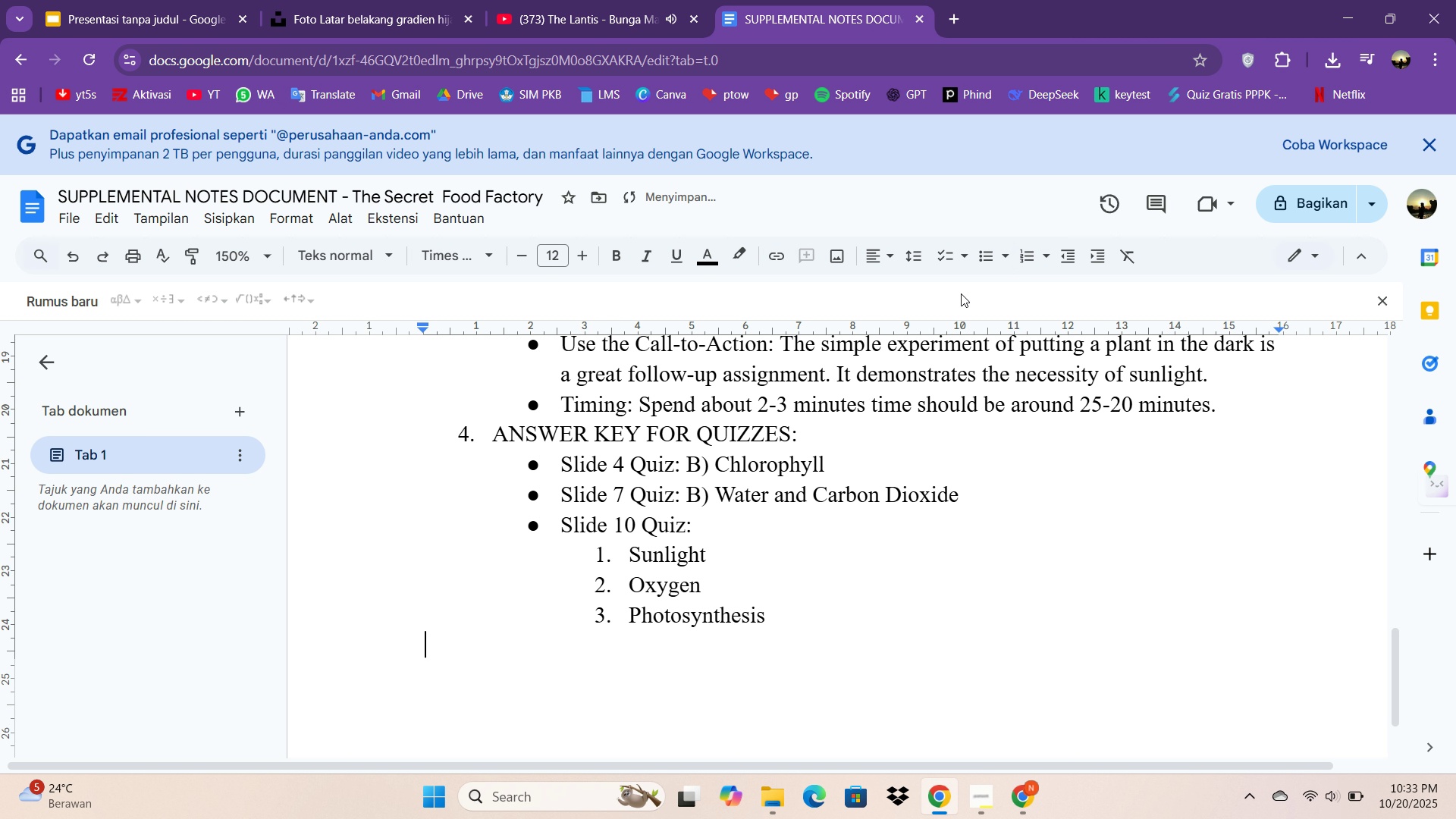 
key(Tab)
 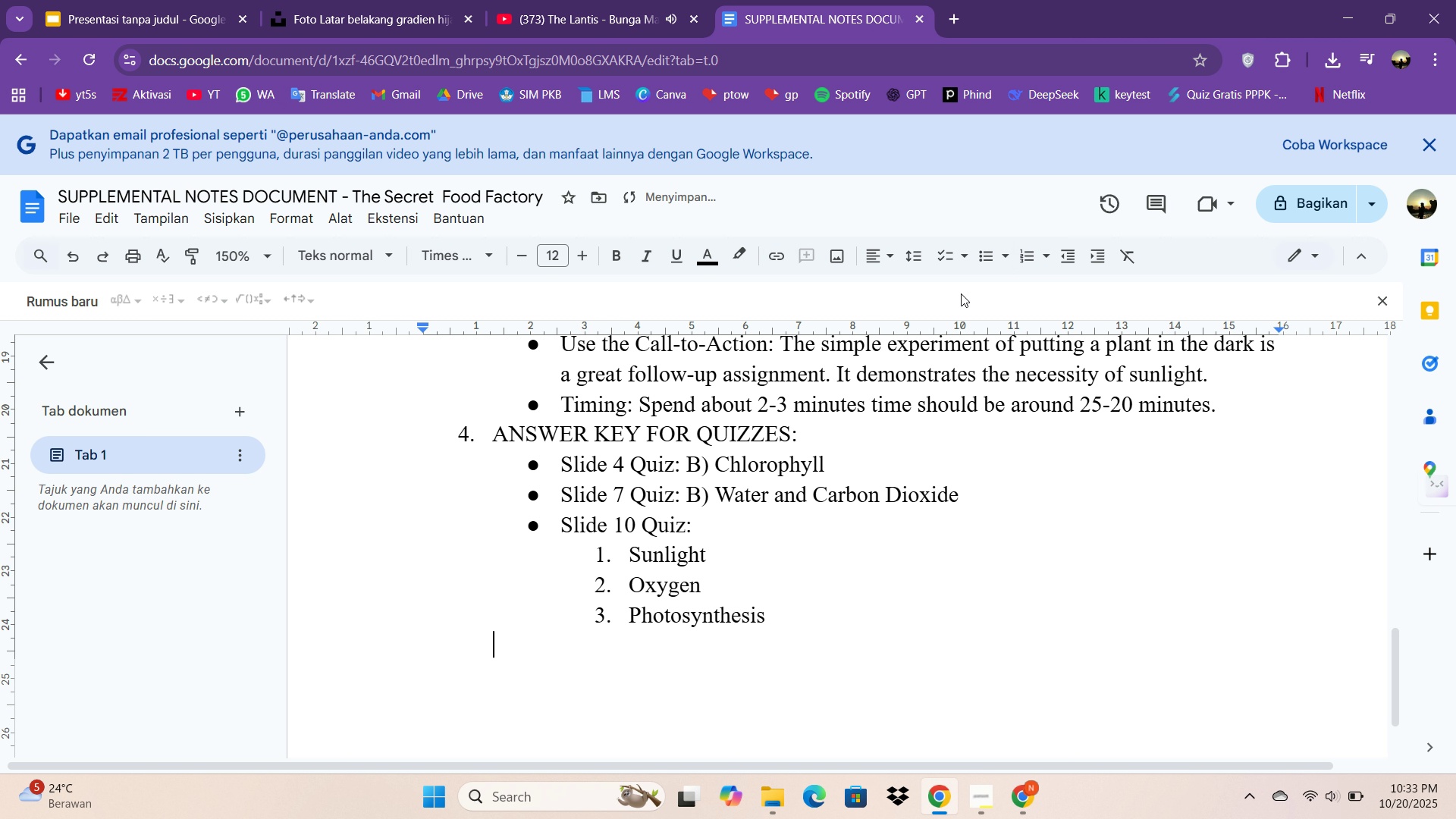 
key(Backspace)
 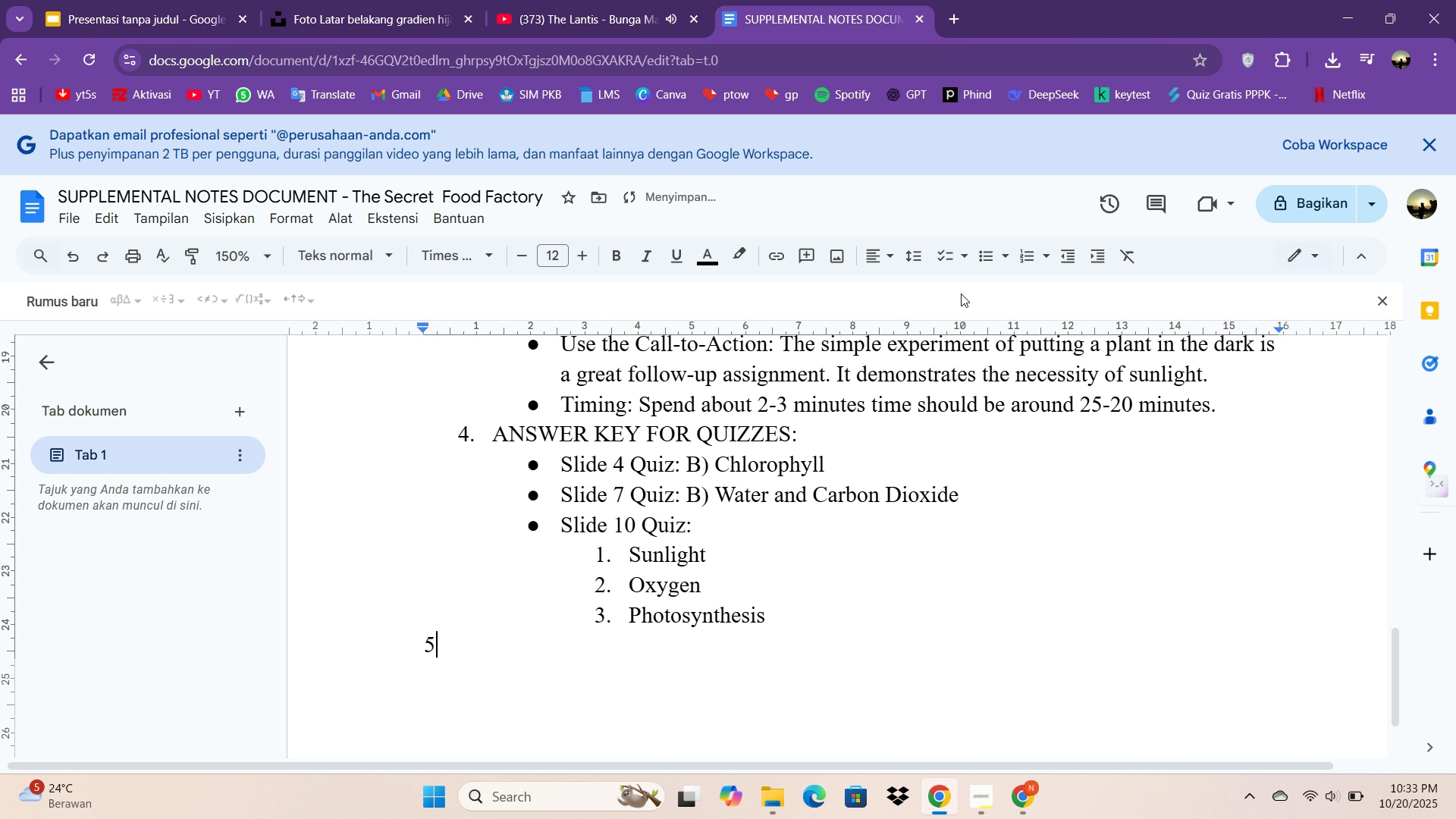 
key(5)
 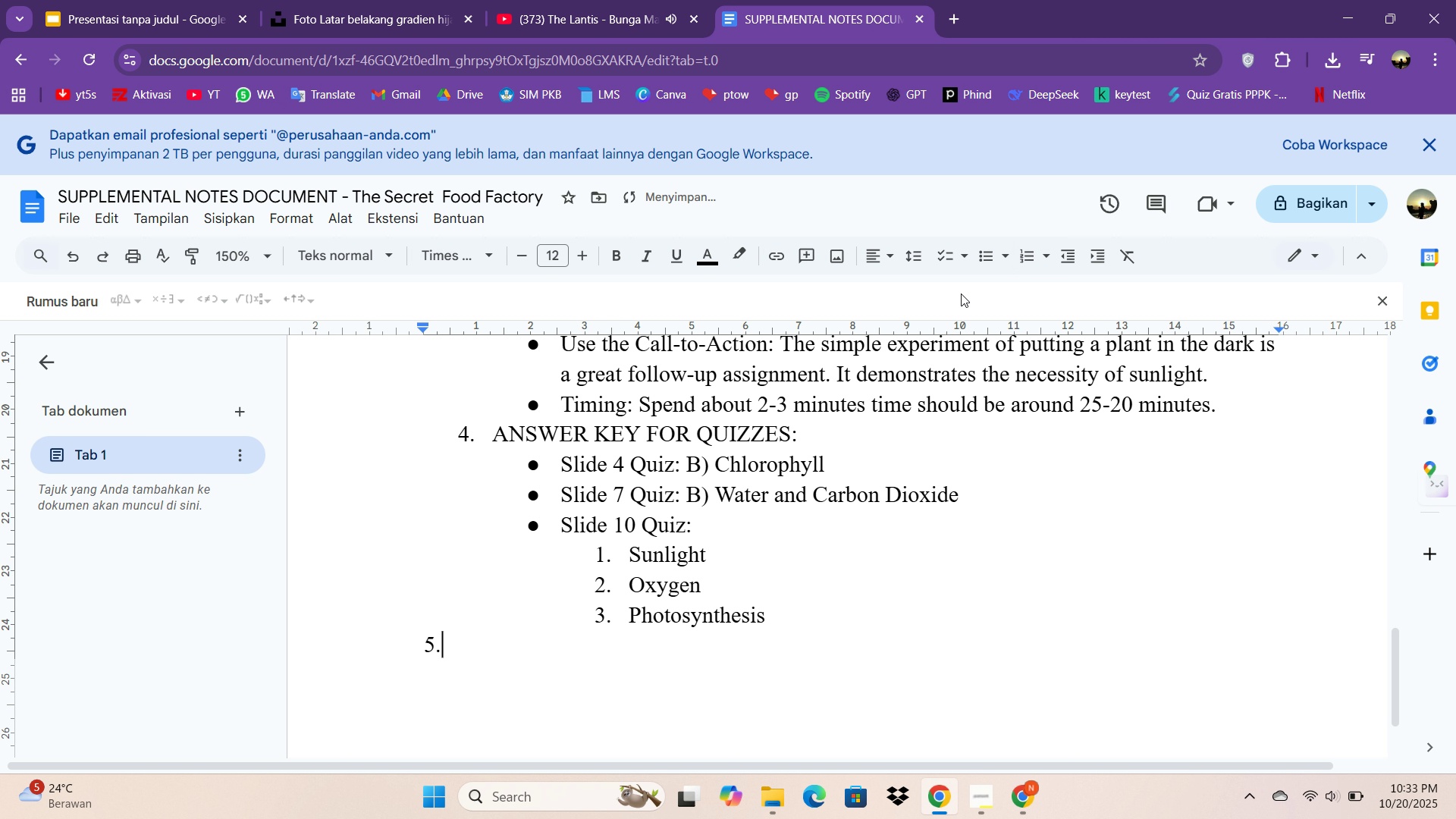 
key(Period)
 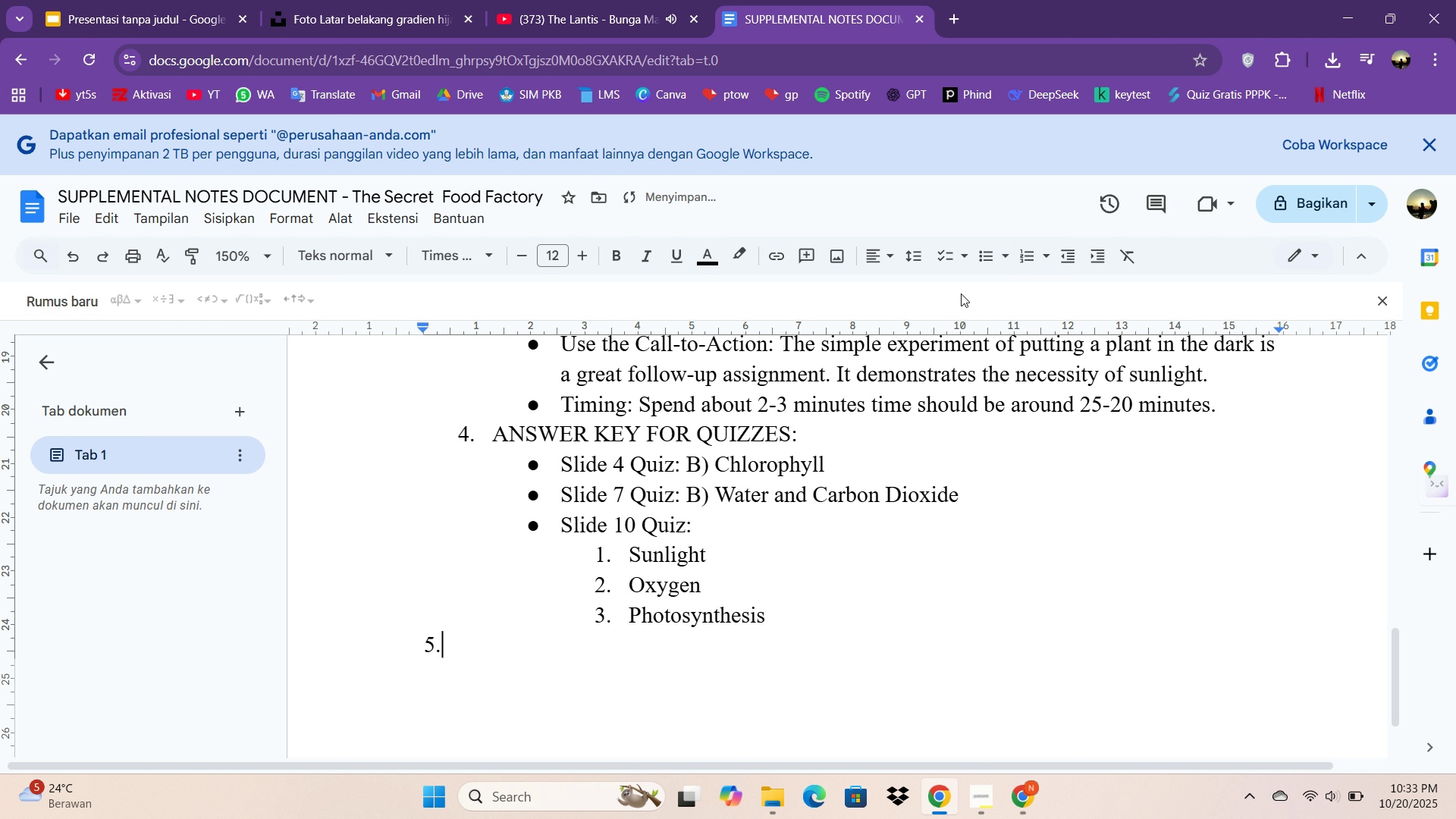 
key(ArrowLeft)
 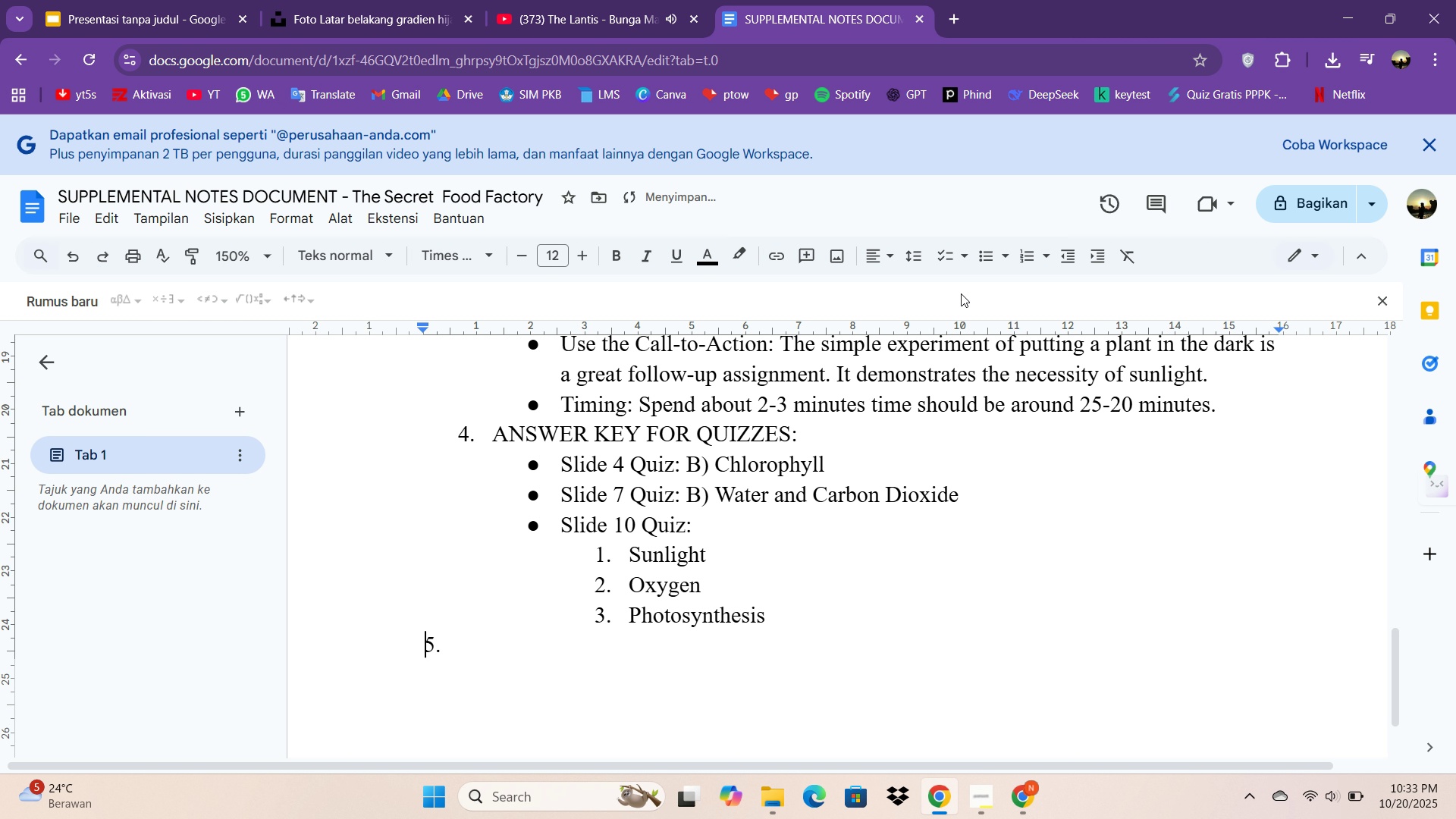 
key(ArrowLeft)
 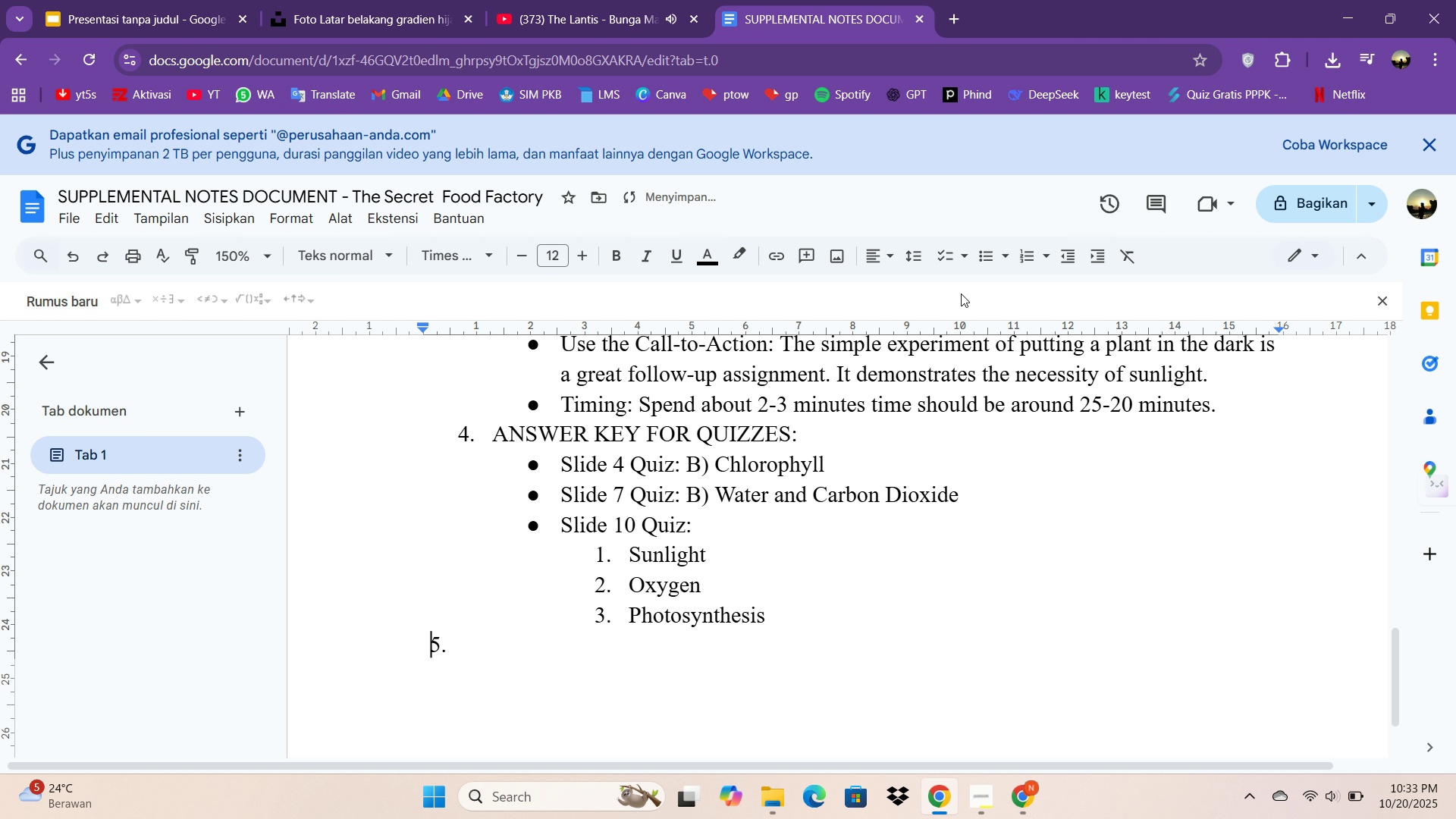 
key(Space)
 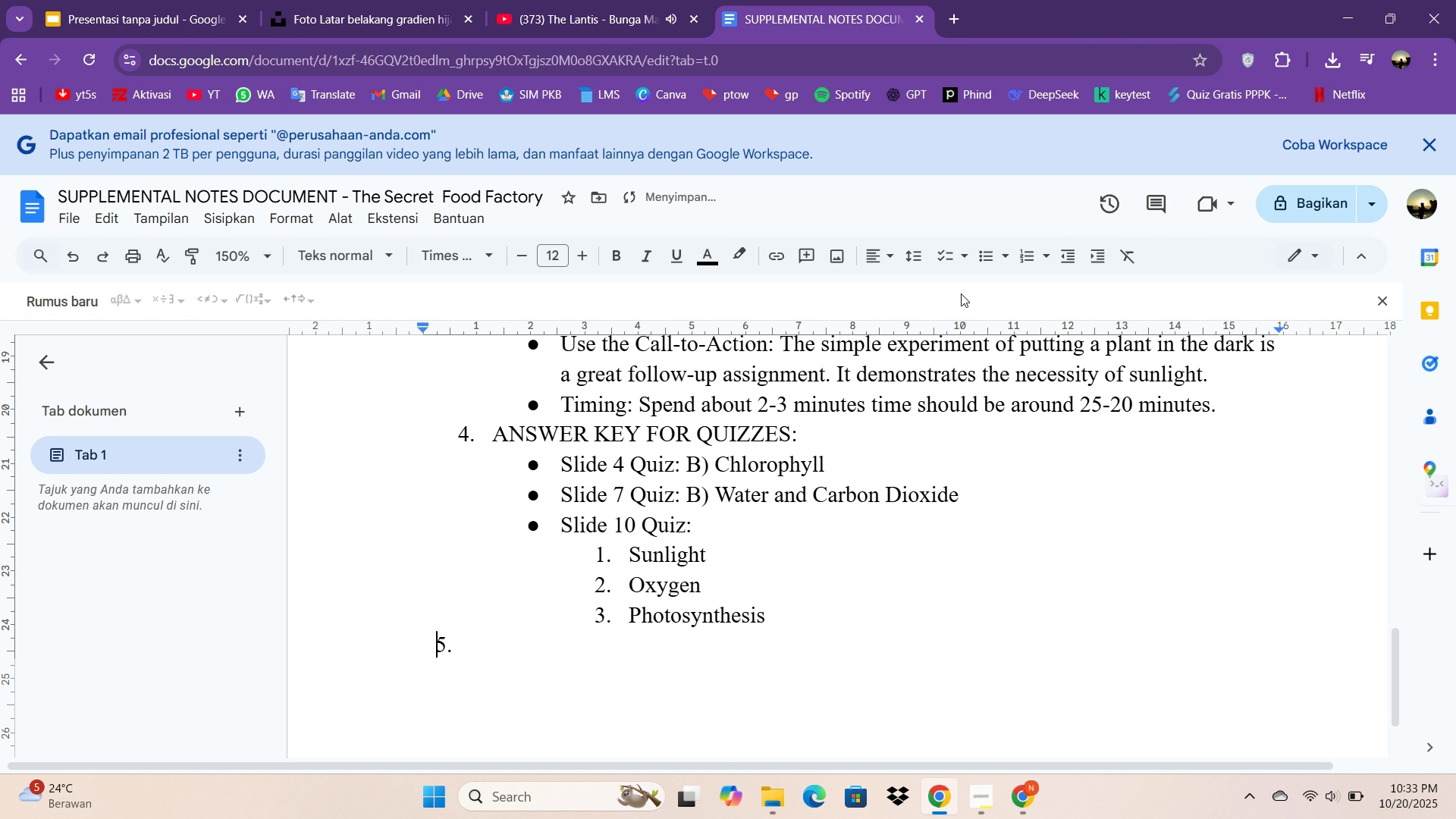 
key(Space)
 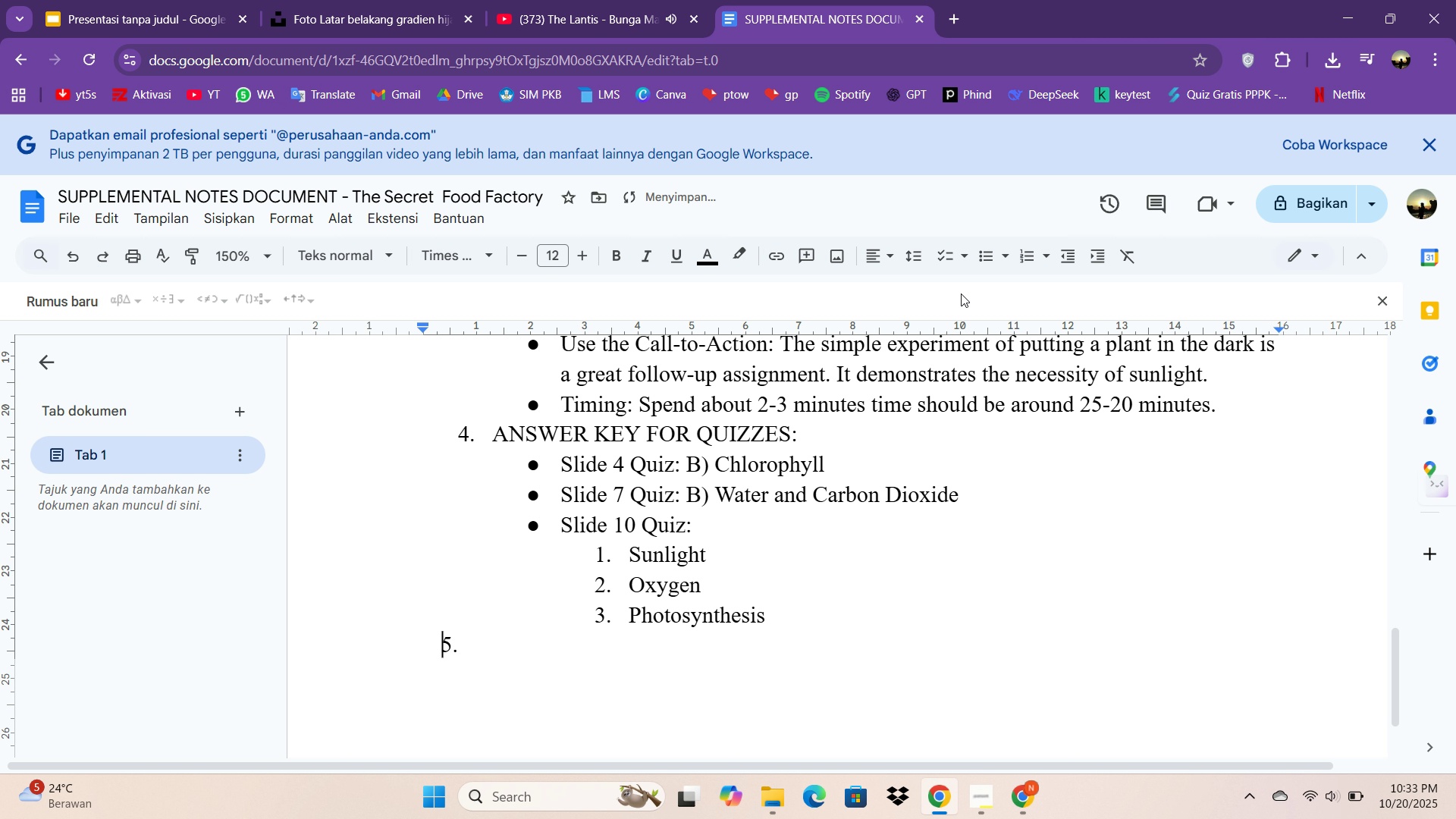 
key(Space)
 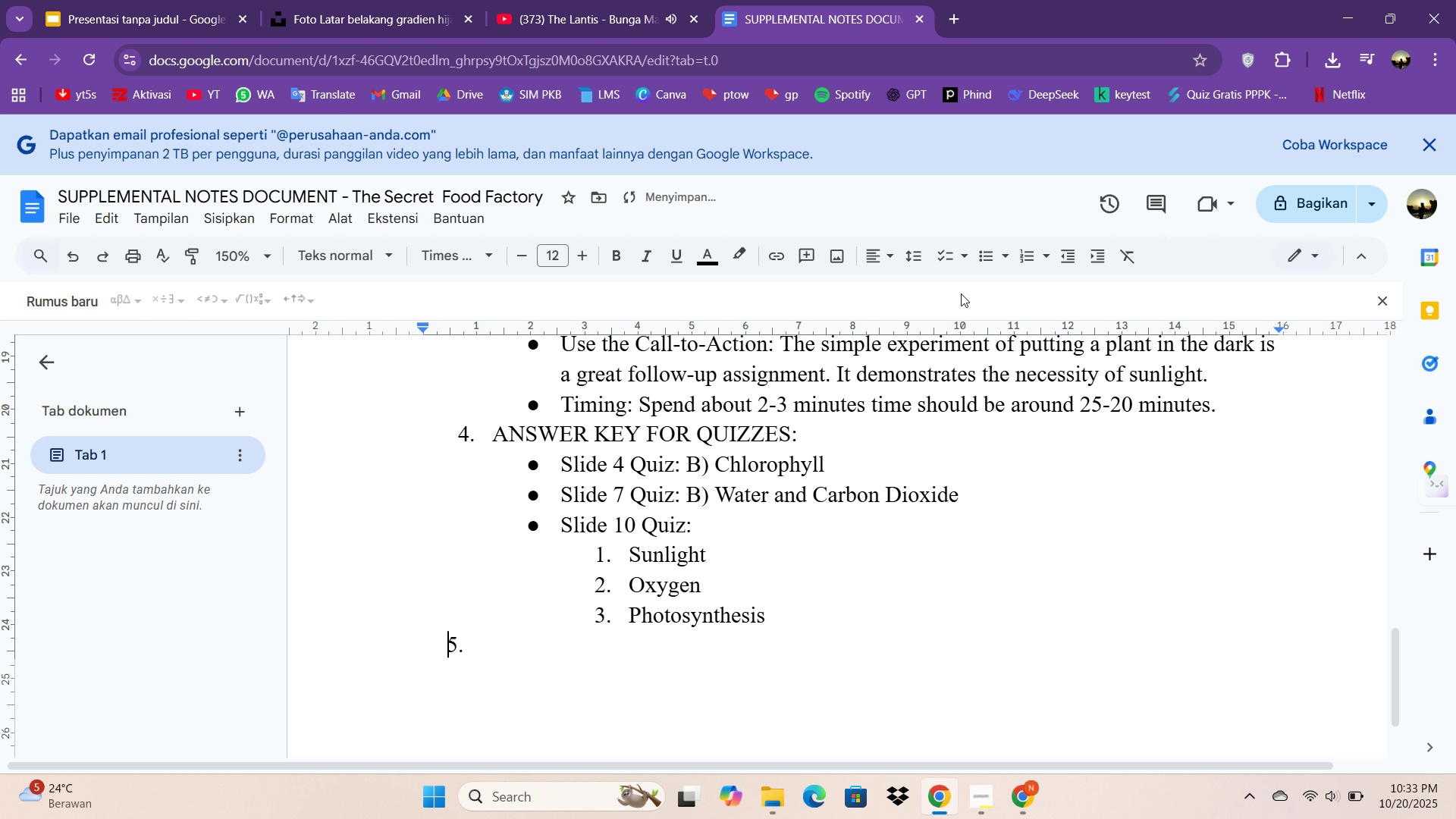 
key(Space)
 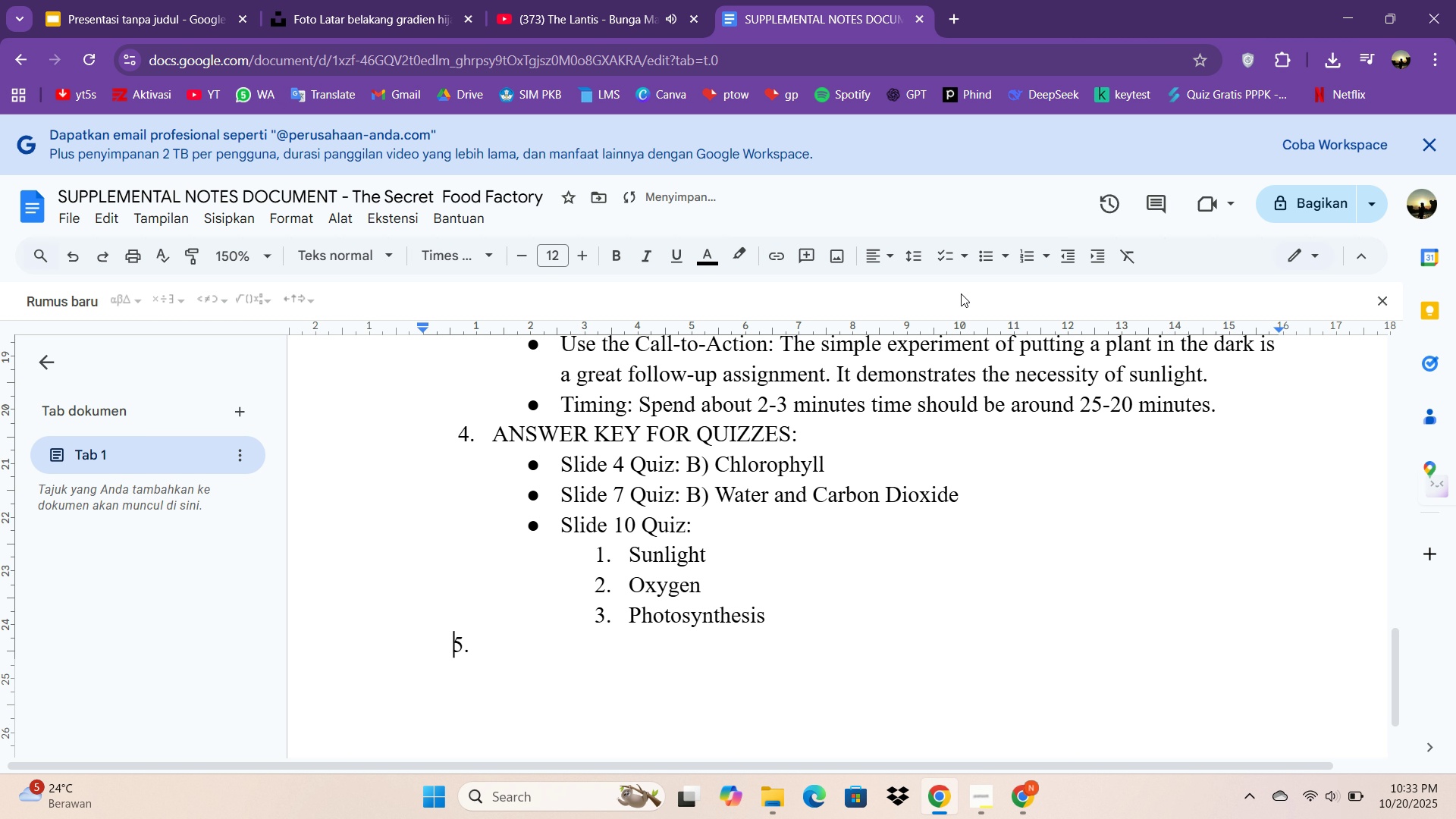 
key(Space)
 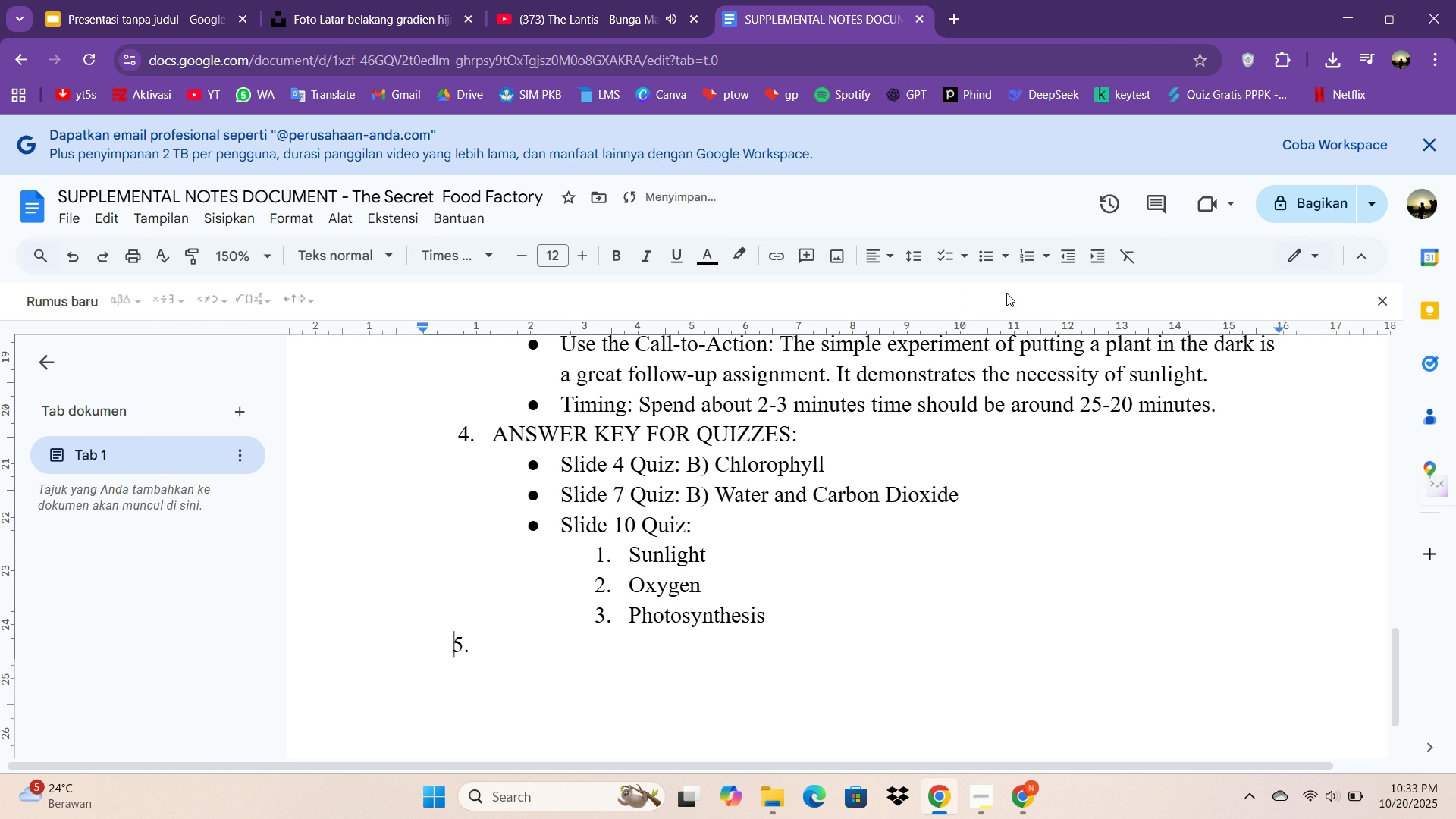 
key(ArrowRight)
 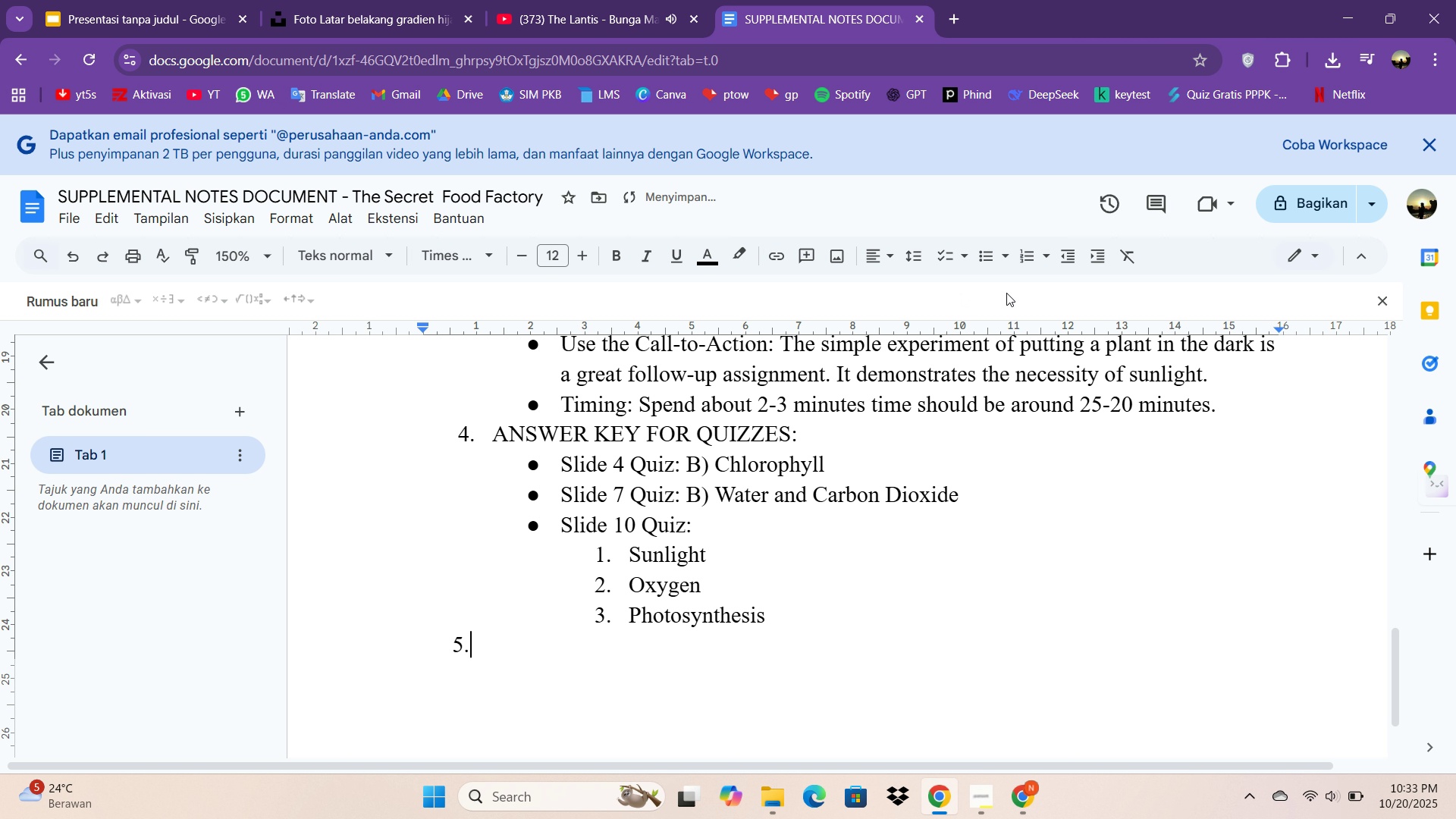 
key(ArrowRight)
 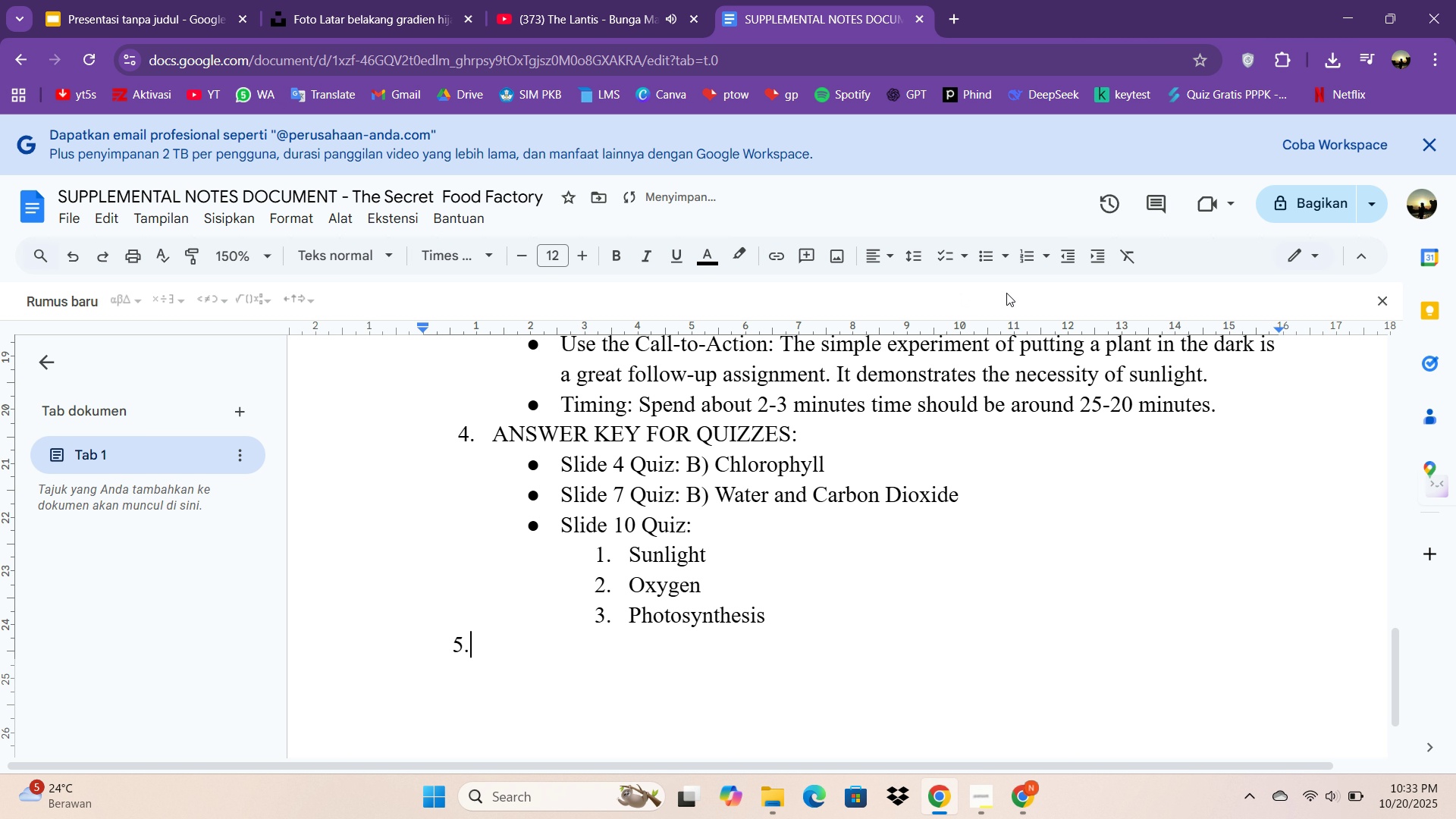 
key(ArrowRight)
 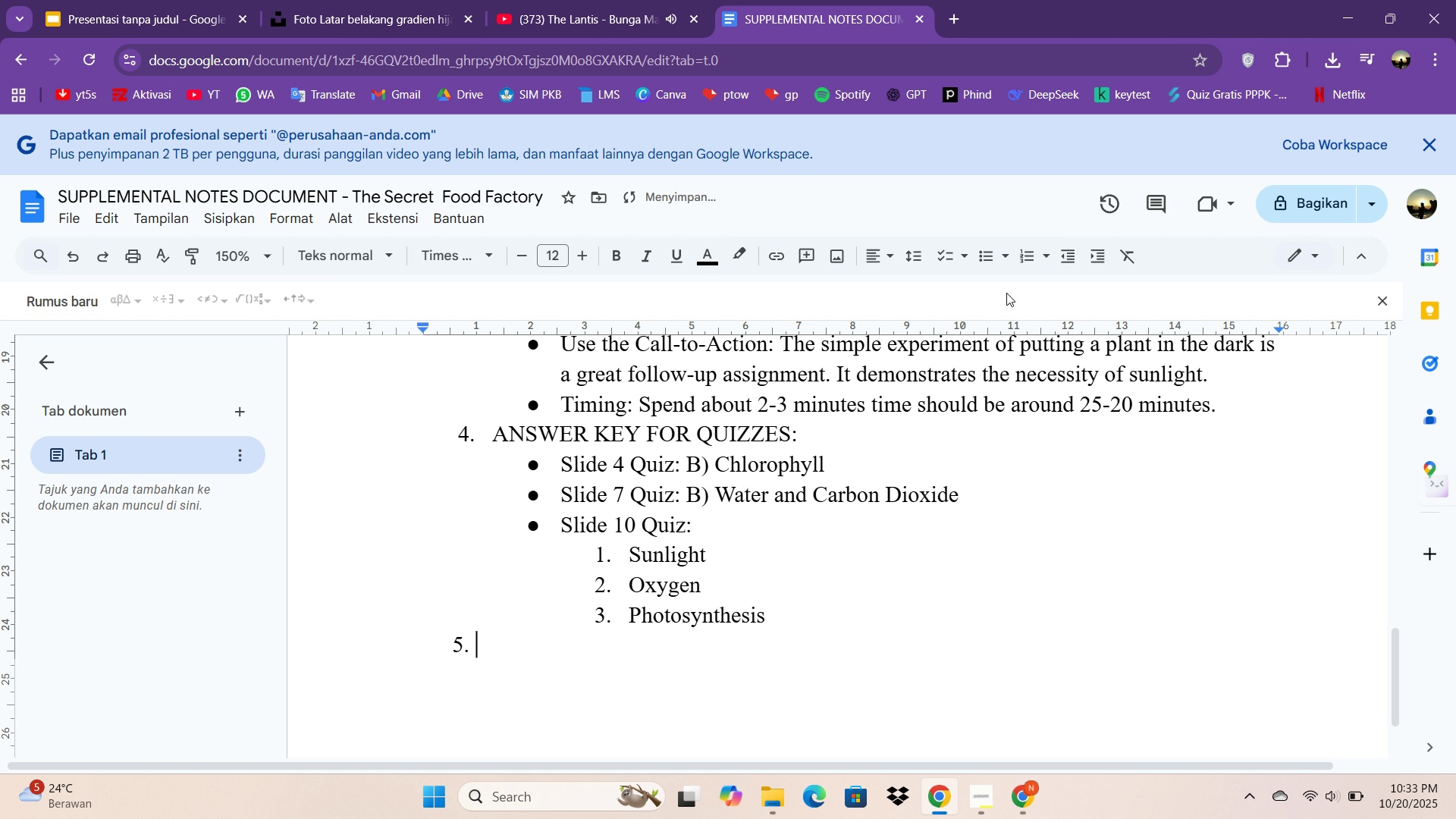 
type(   CLASSROOM ACTIVITY SUGGED)
key(Backspace)
type(STION:)
 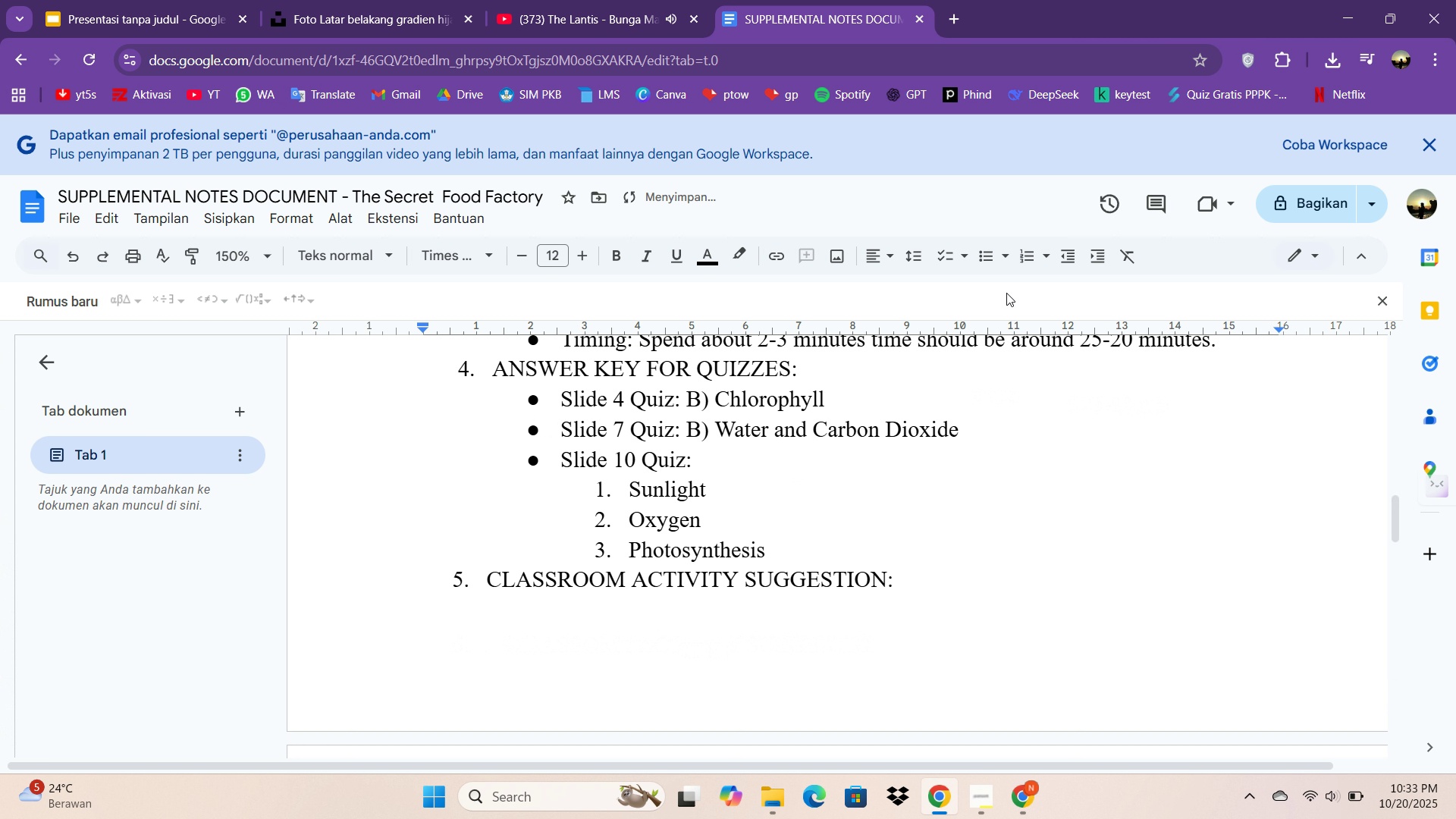 
key(Enter)
 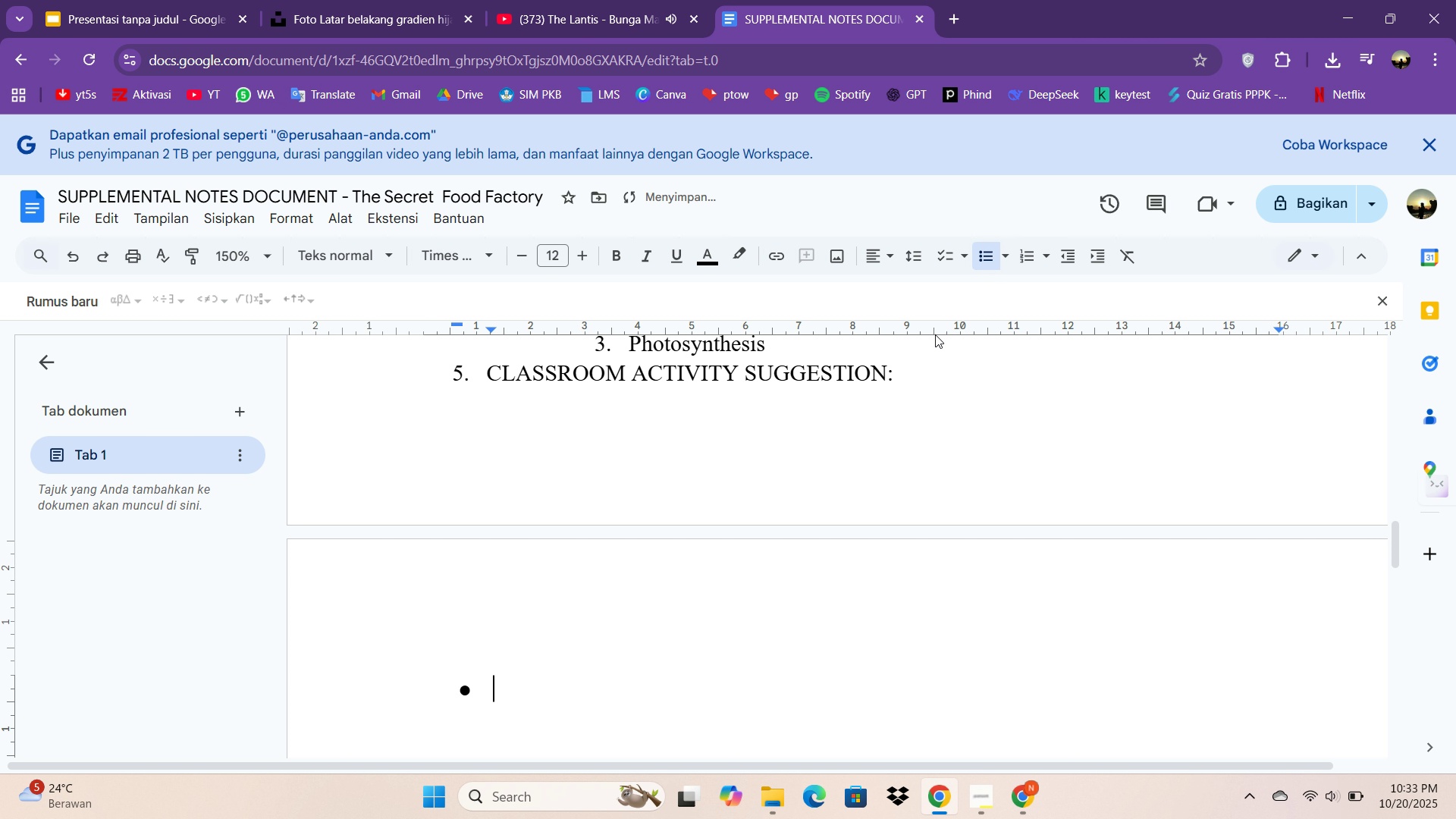 
wait(6.24)
 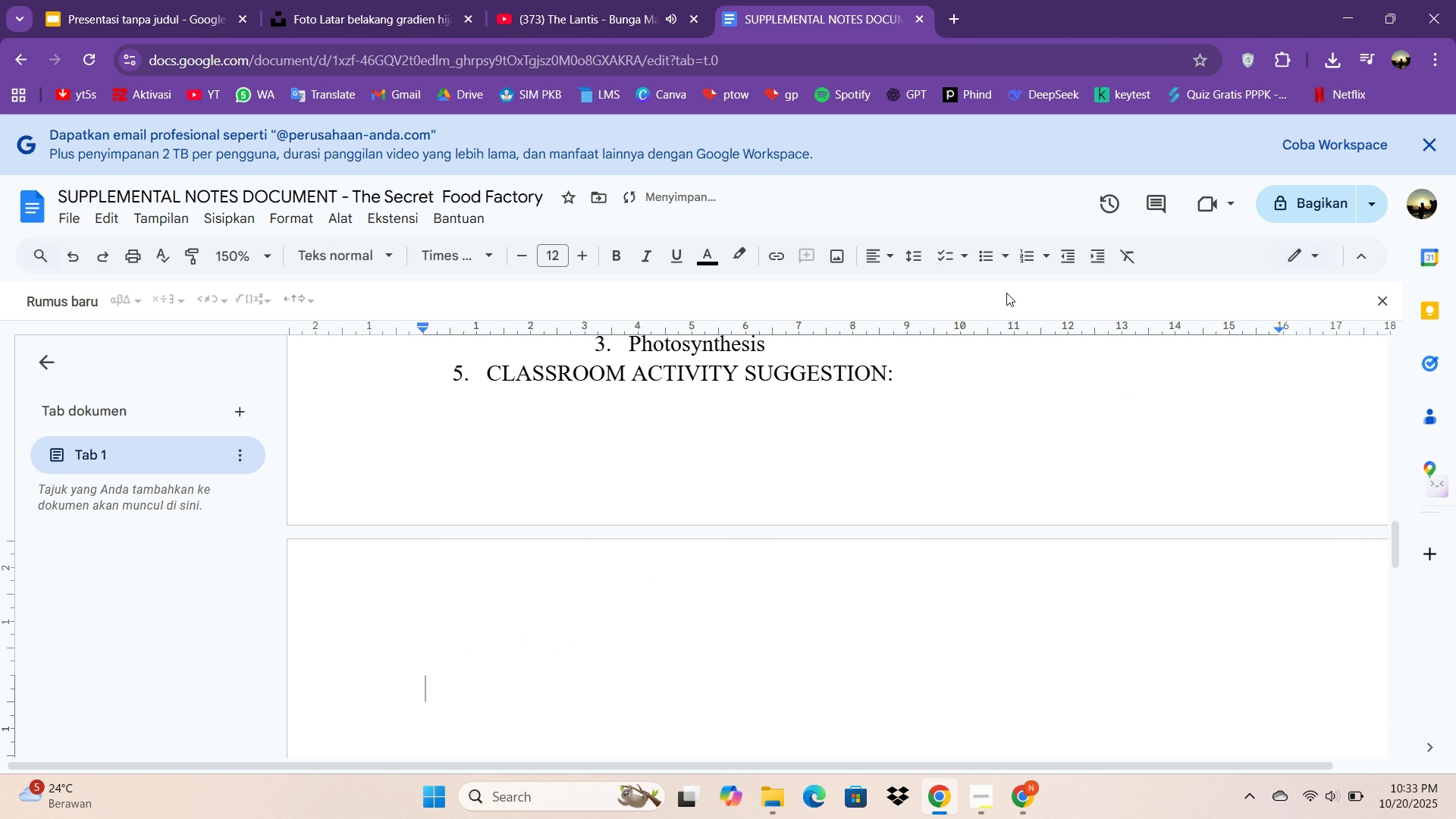 
scroll: coordinate [626, 604], scroll_direction: up, amount: 1.0
 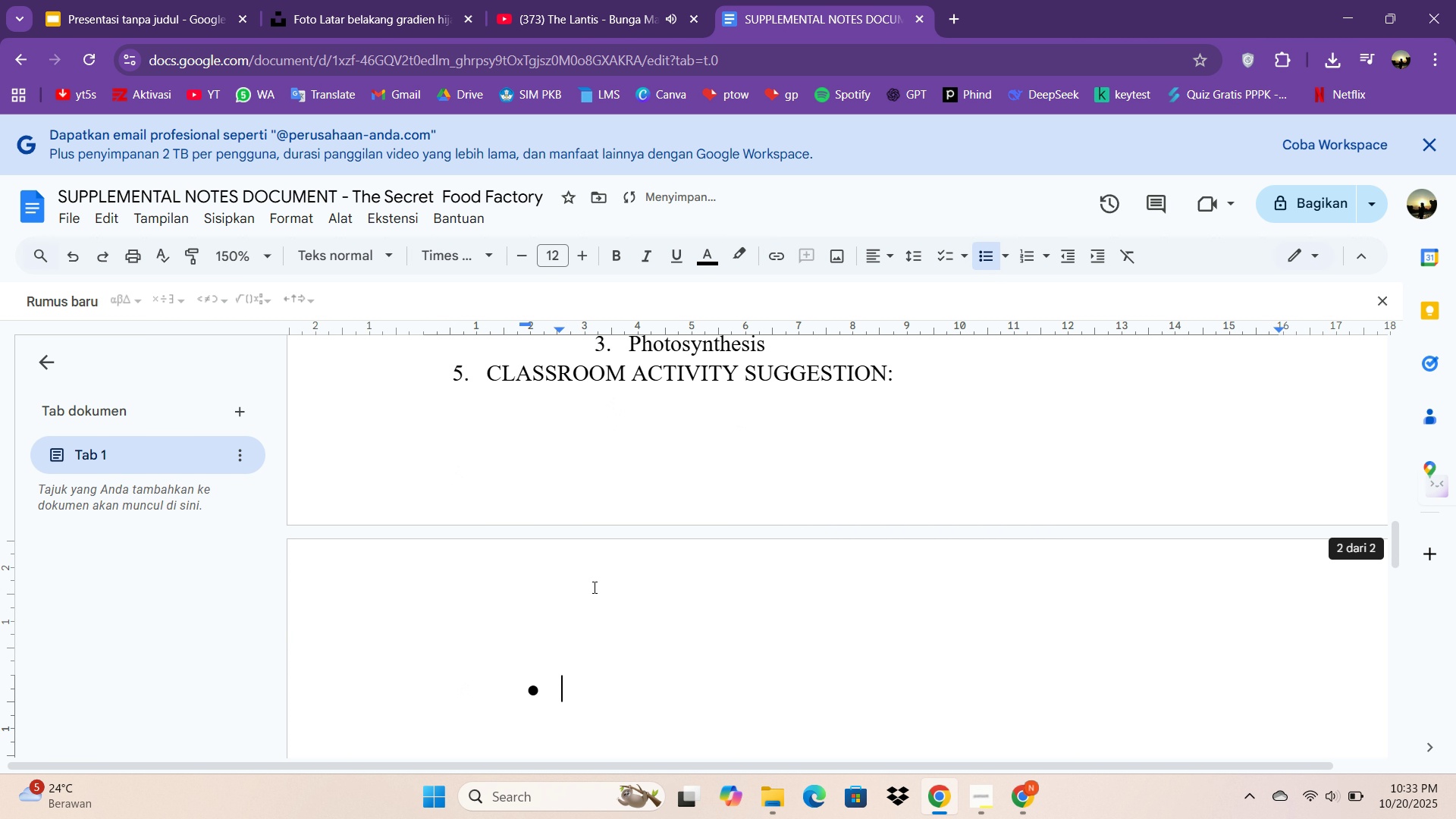 
key(Tab)
 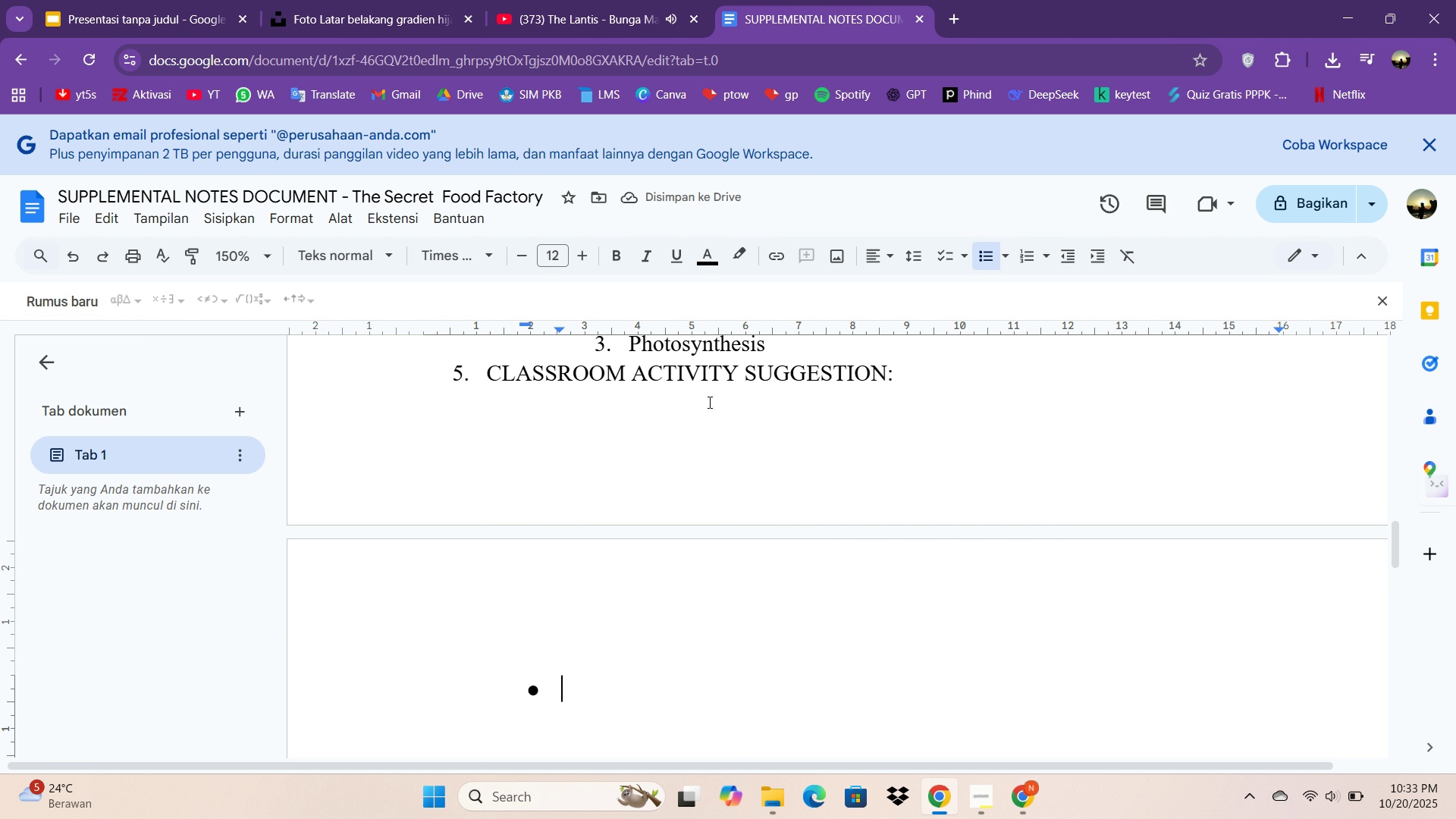 
left_click([717, 354])
 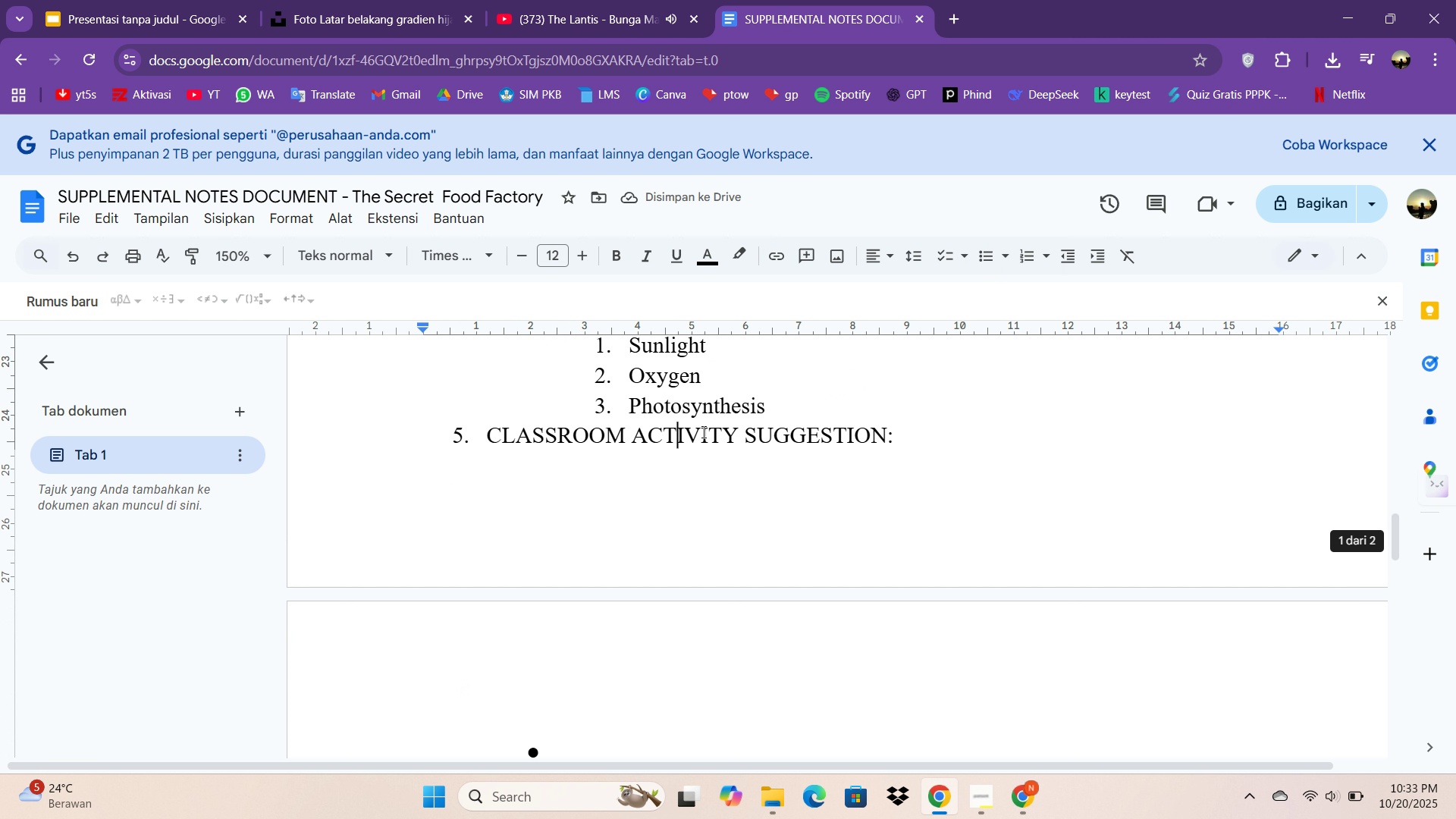 
double_click([704, 429])
 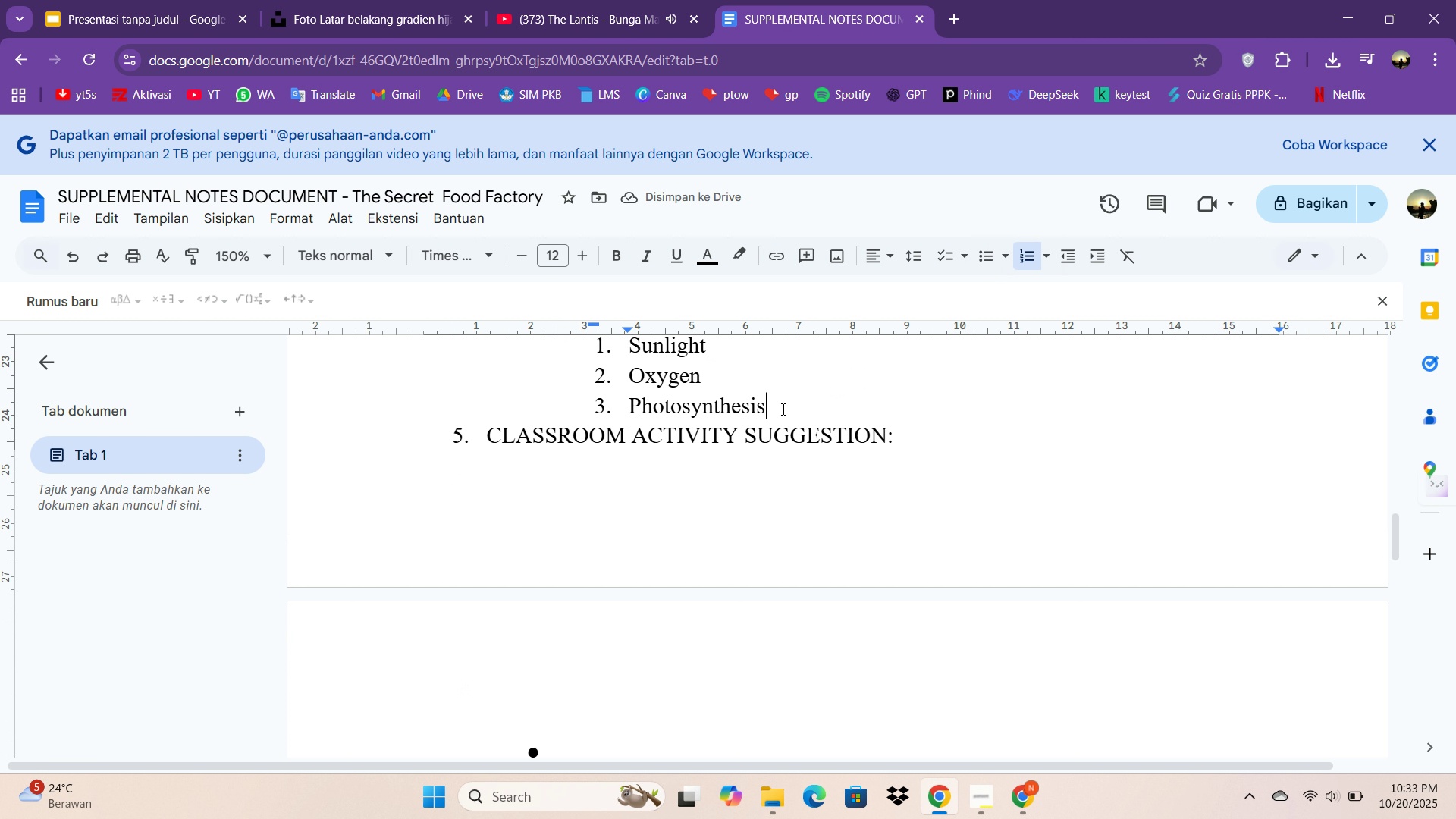 
triple_click([782, 409])
 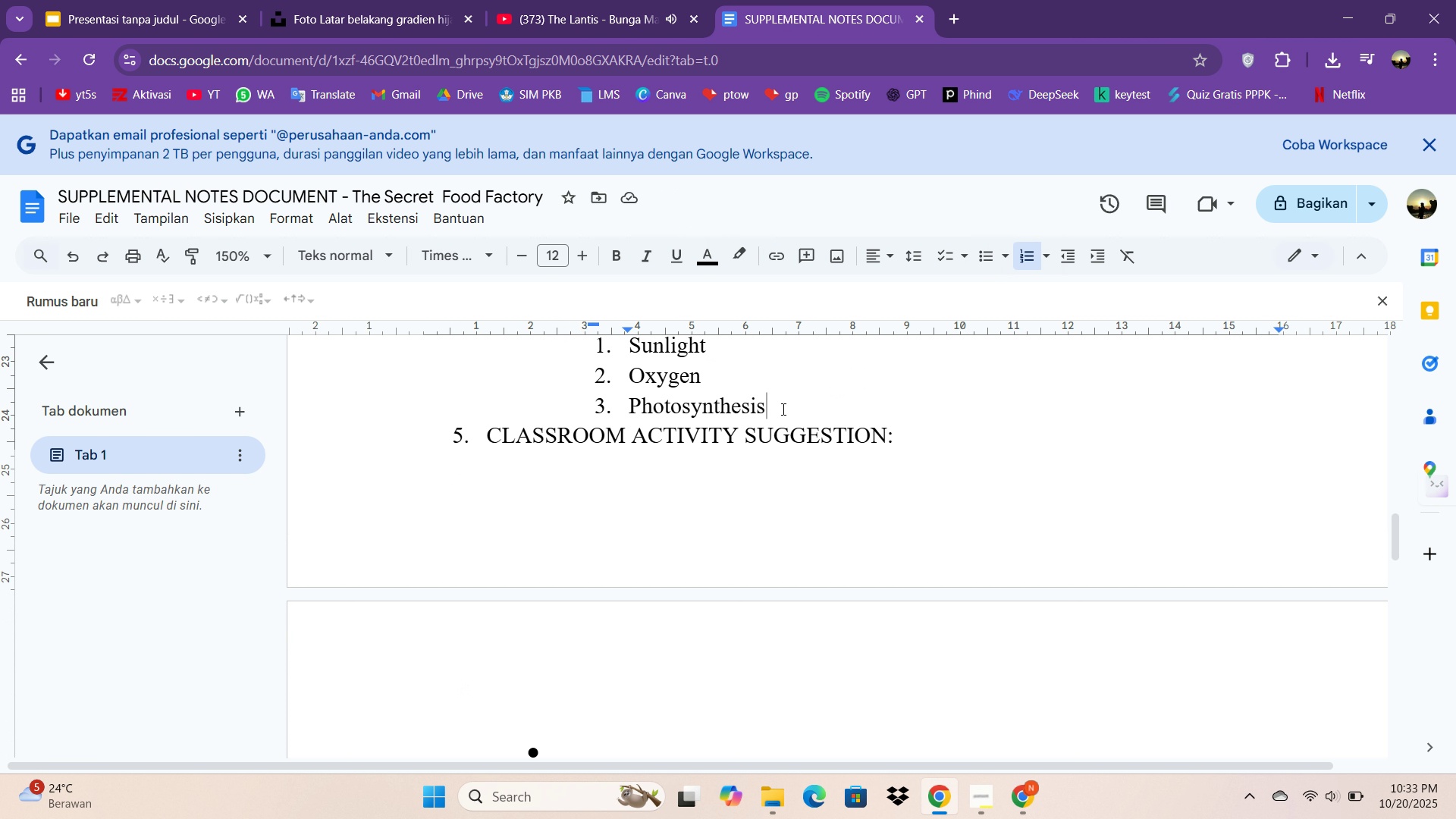 
key(Enter)
 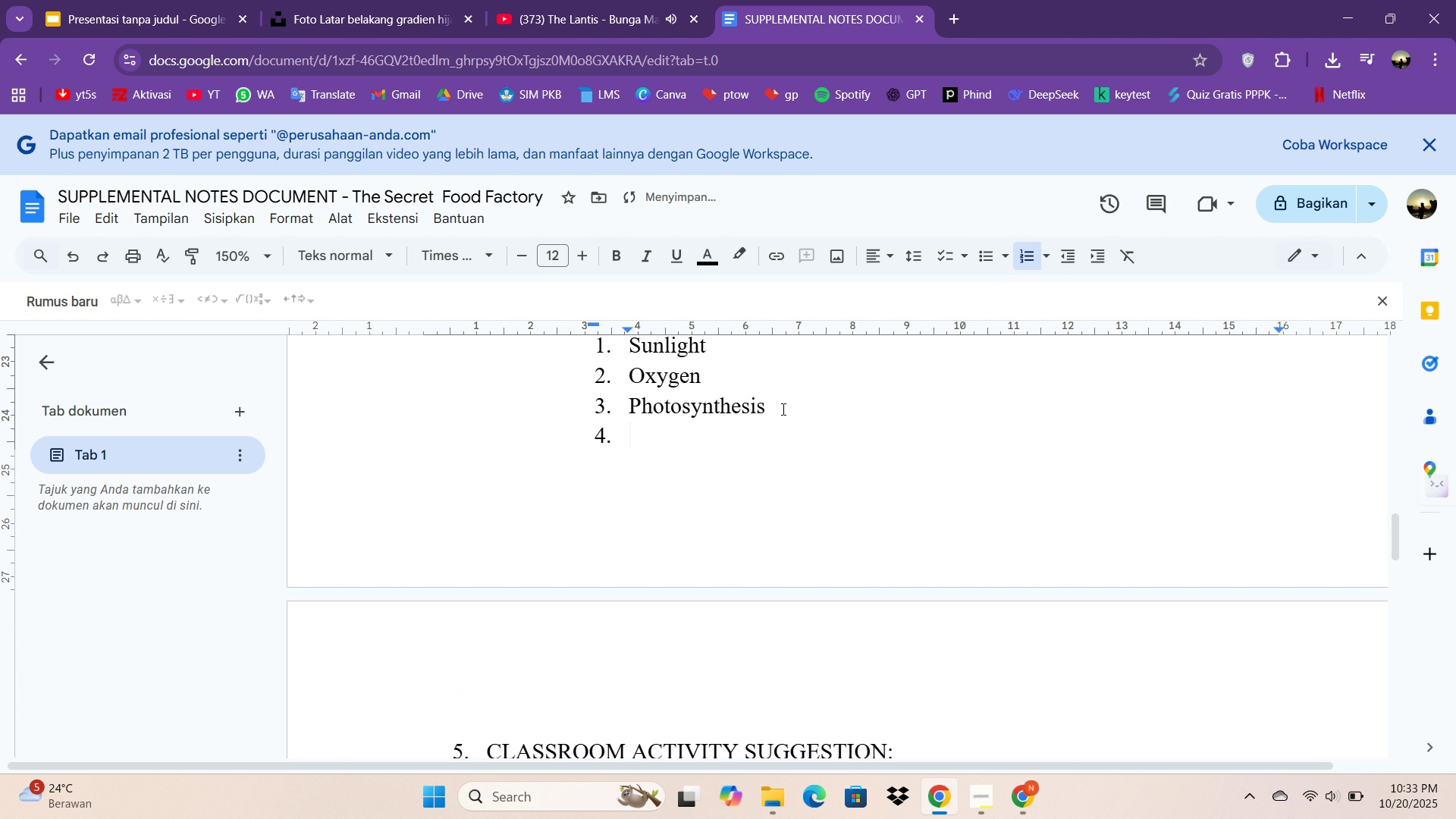 
hold_key(key=Backspace, duration=10.61)
 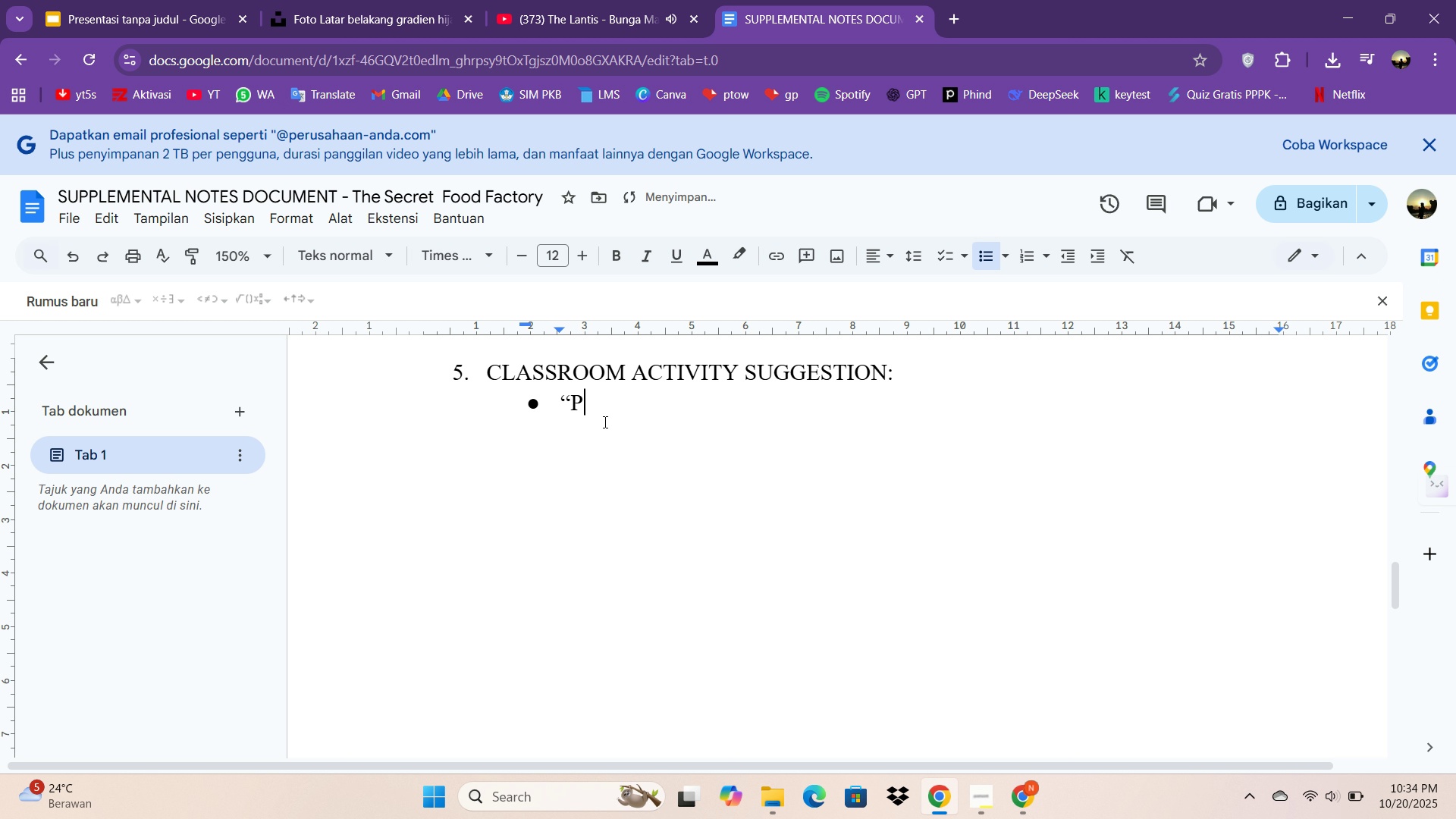 
scroll: coordinate [738, 513], scroll_direction: down, amount: 4.0
 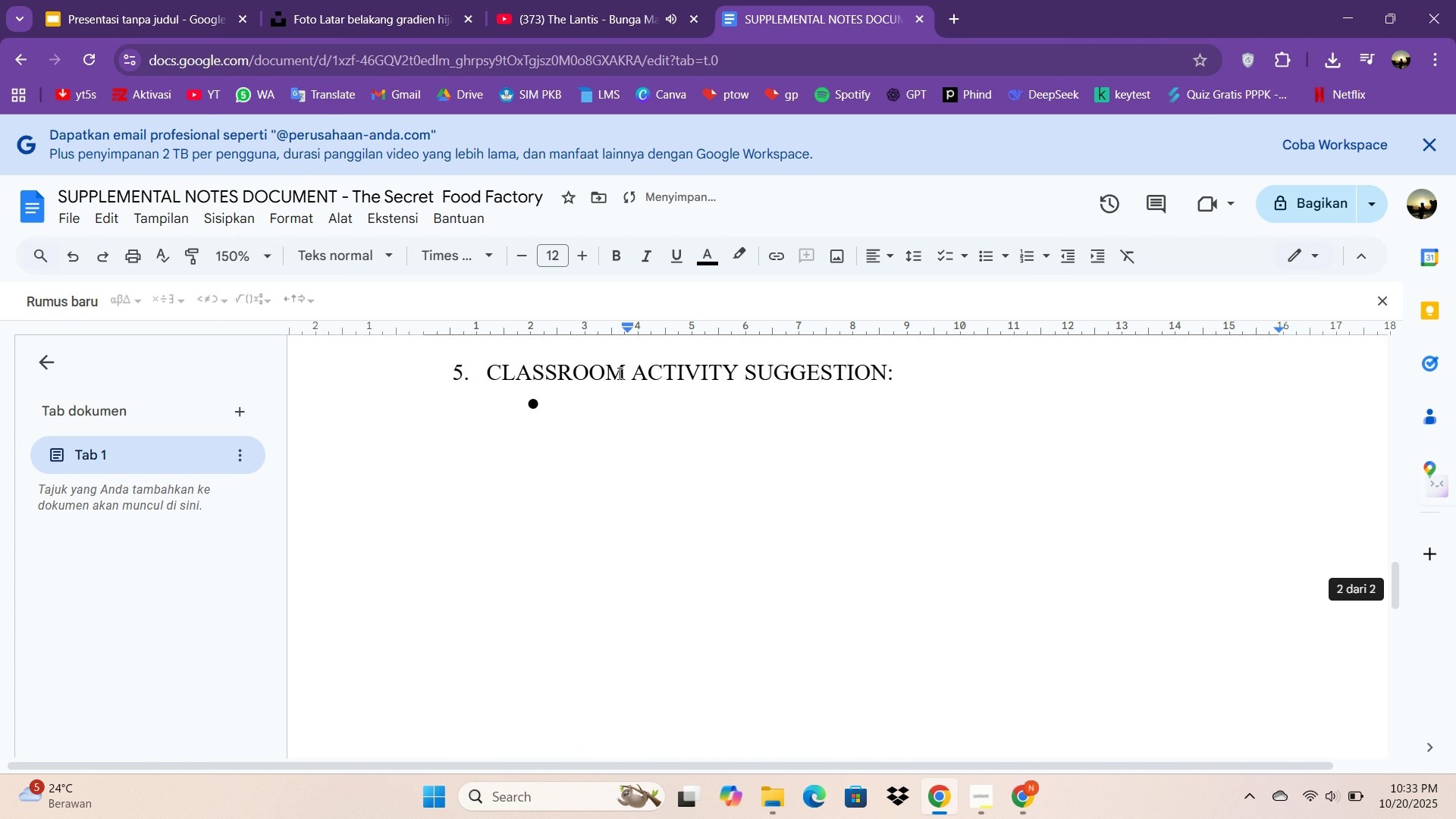 
double_click([618, 373])
 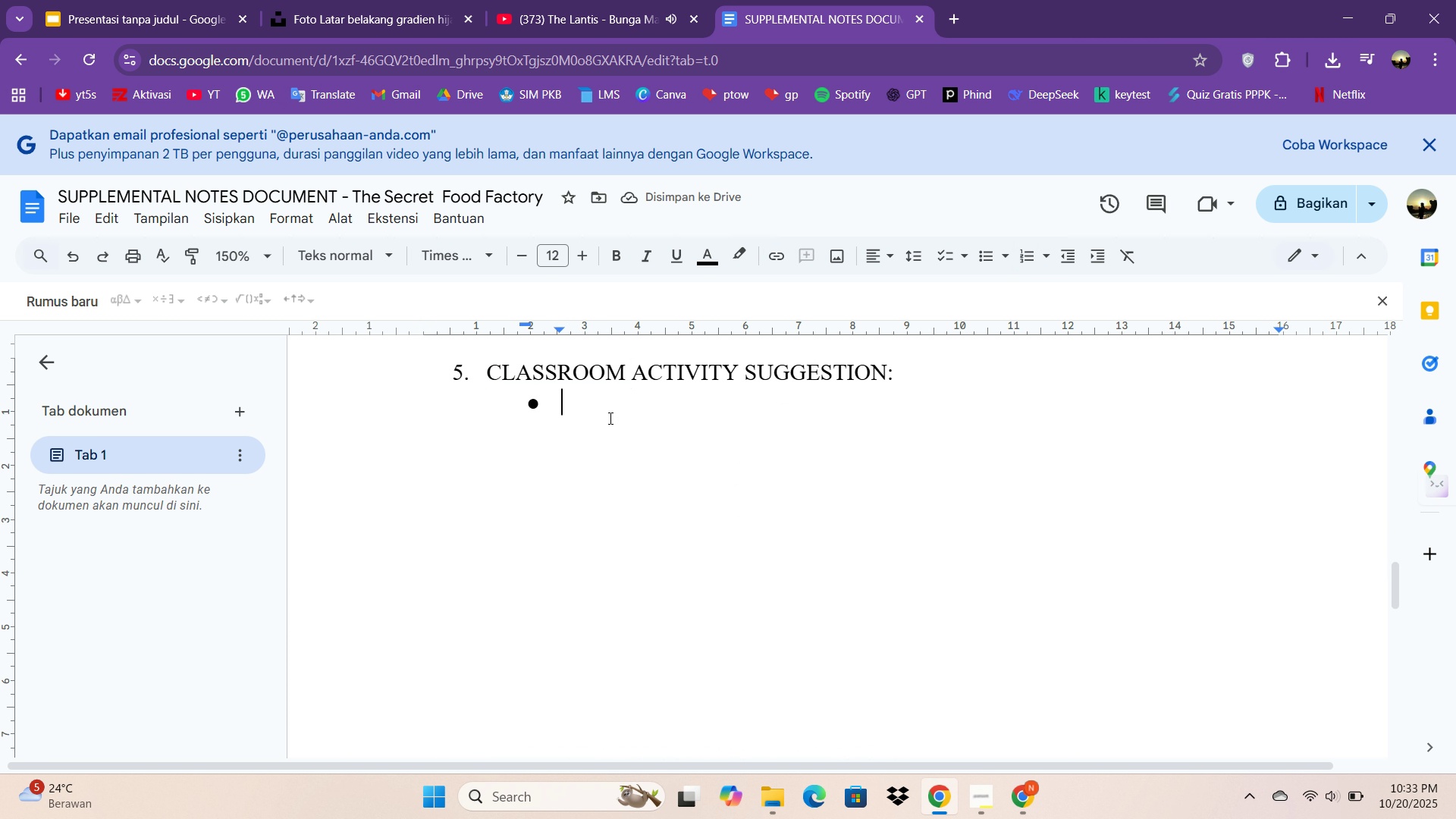 
left_click([609, 418])
 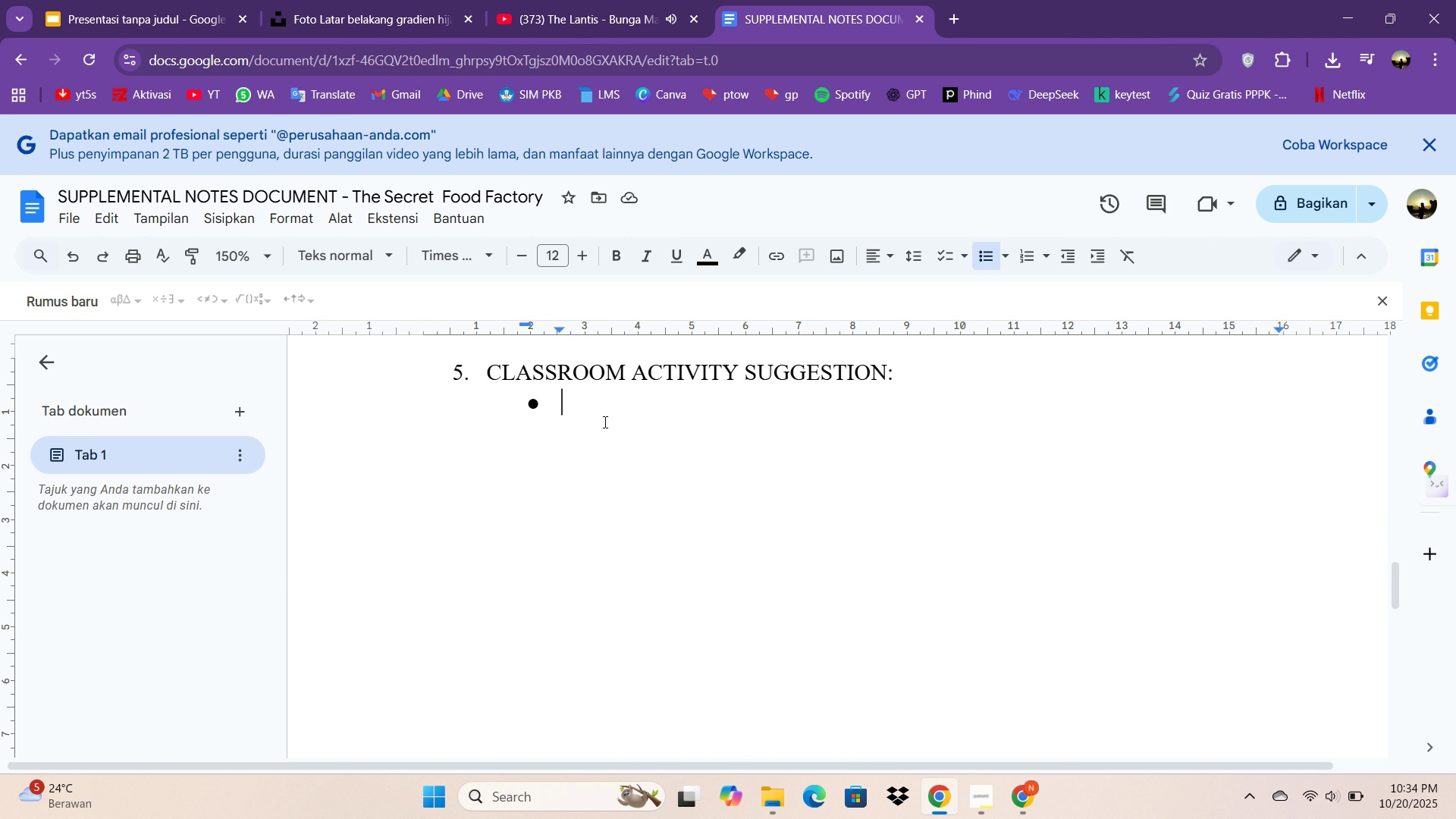 
type("pA)
key(Backspace)
type(Plant in the dar)
key(Backspace)
key(Backspace)
key(Backspace)
type(Darl)
key(Backspace)
type(k )
key(Backspace)
type(:)
key(Backspace)
type(" expe)
key(Backspace)
key(Backspace)
key(Backspace)
key(Backspace)
type(Experiment: Have students place a small plant in a darl)
key(Backspace)
type(k cupp)
key(Backspace)
type(bao)
key(Backspace)
key(Backspace)
type(oard for 50)
key(Backspace)
type(-7 days adn)
key(Backspace)
key(Backspace)
type(nd observe the changes. This D)
key(Backspace)
type(demonstrates the importance )
 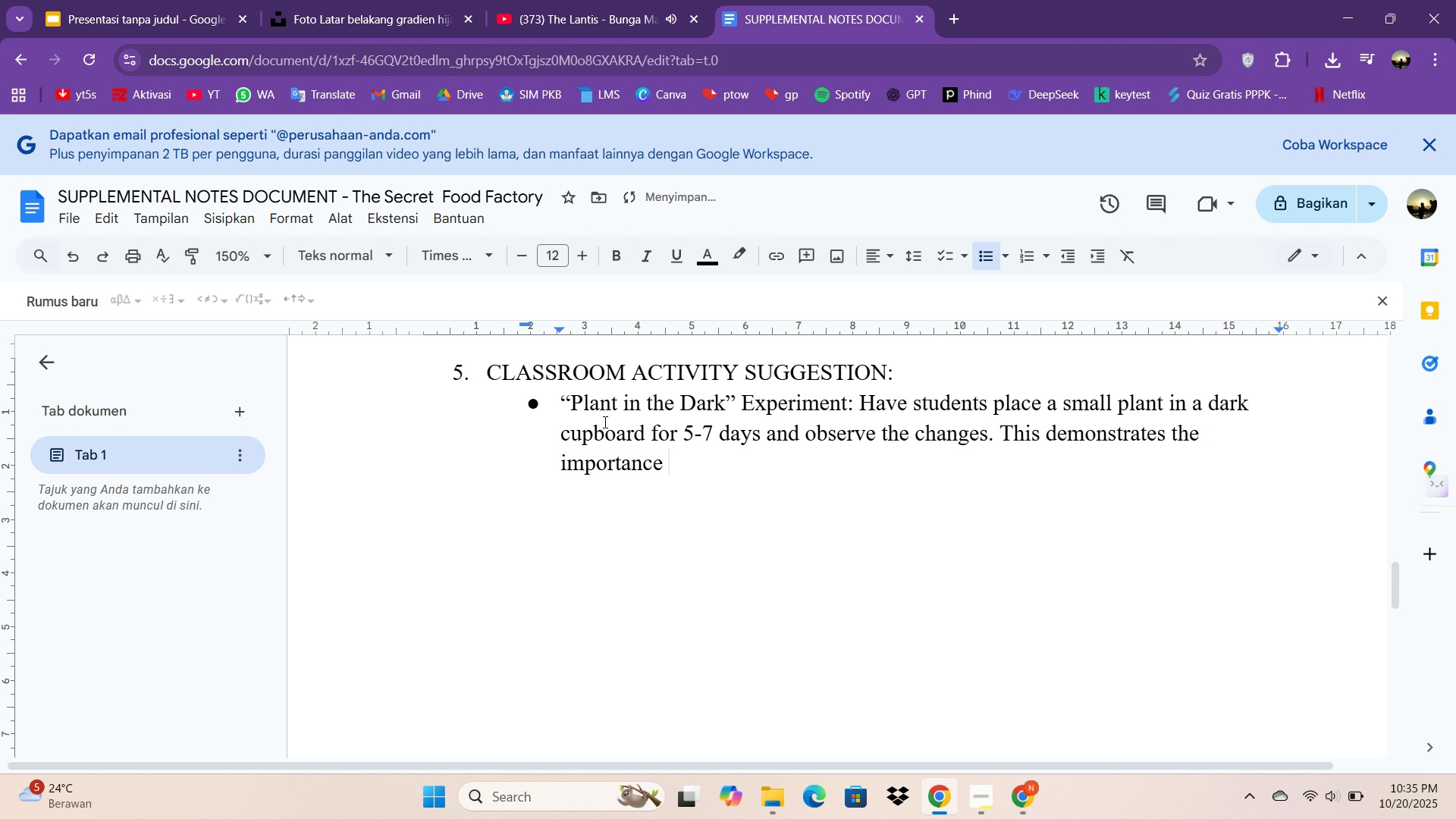 
type(of sunlight in photosyntesi)
key(Backspace)
key(Backspace)
key(Backspace)
type(heiss)
key(Backspace)
key(Backspace)
key(Backspace)
type(sis.)
 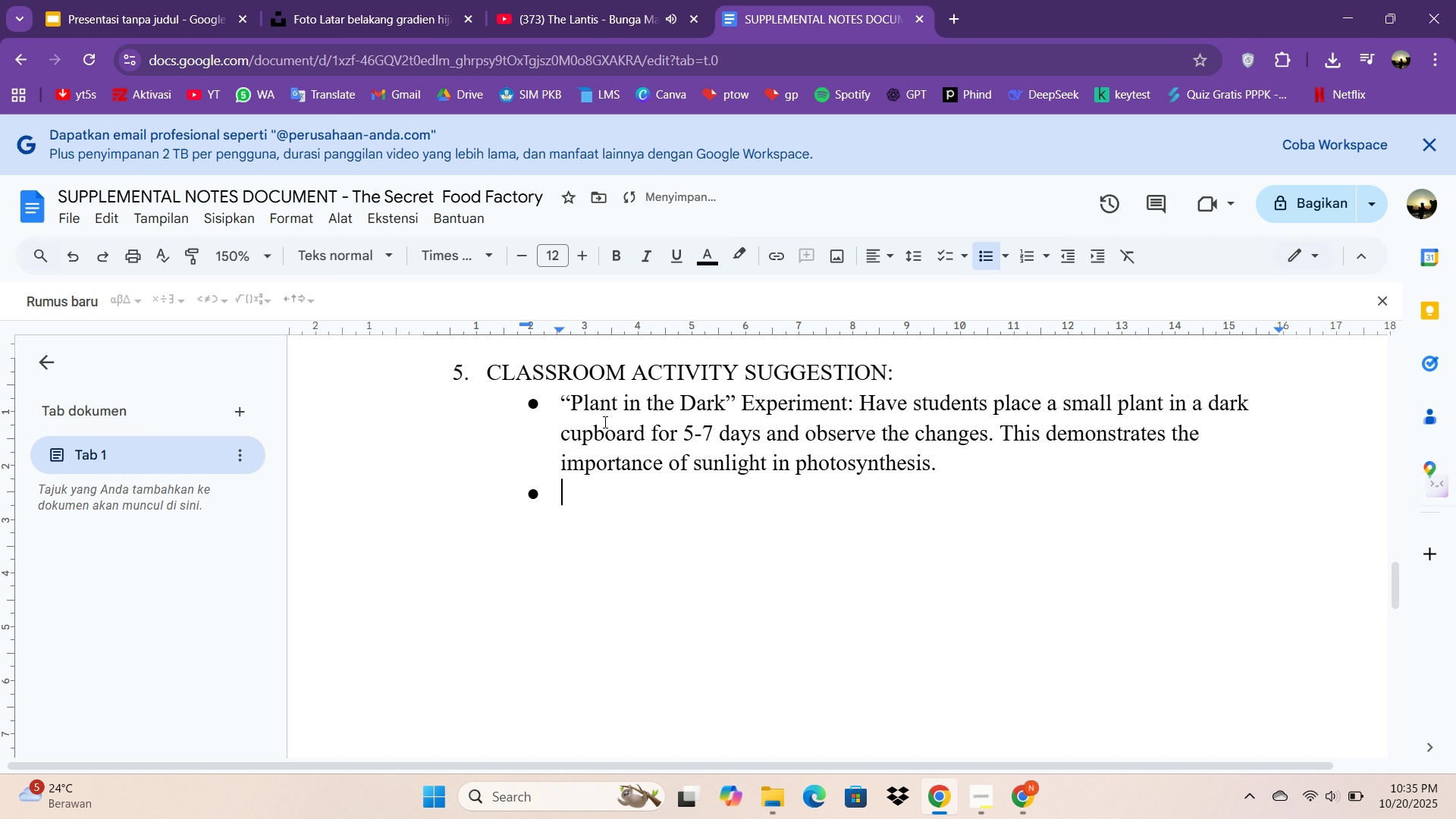 
key(Enter)
 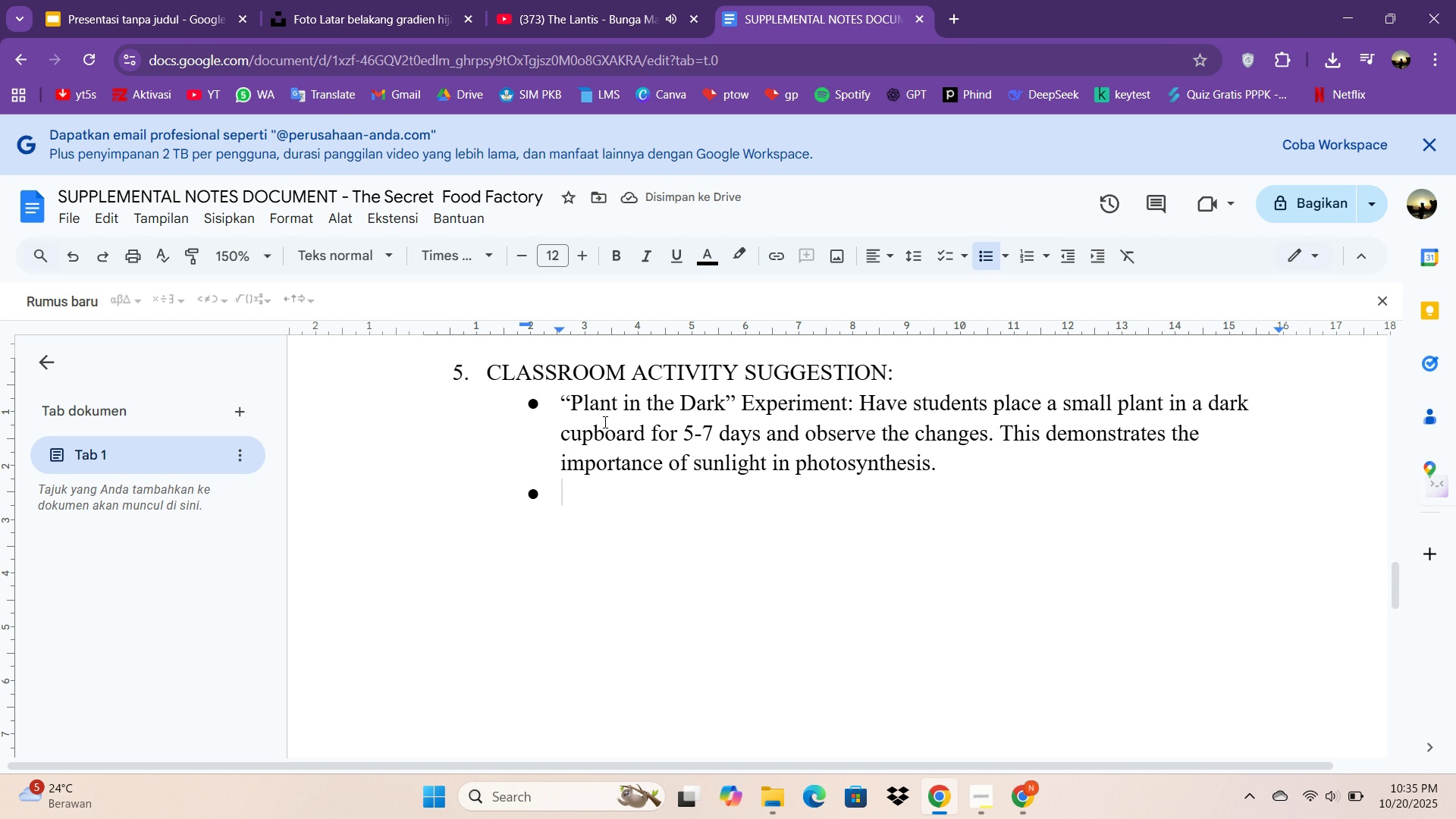 
type(Discussion Question:)
 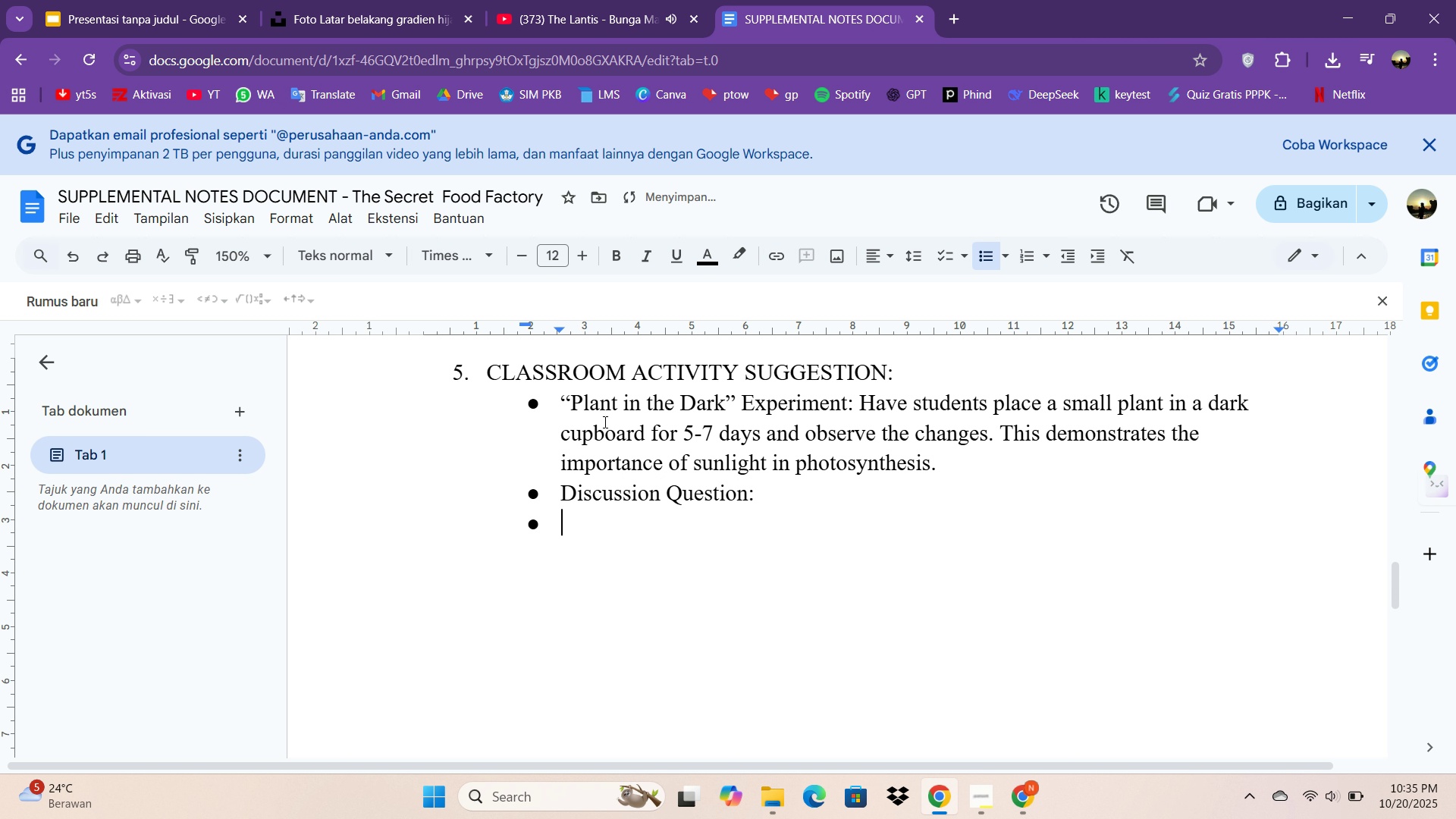 
key(Enter)
 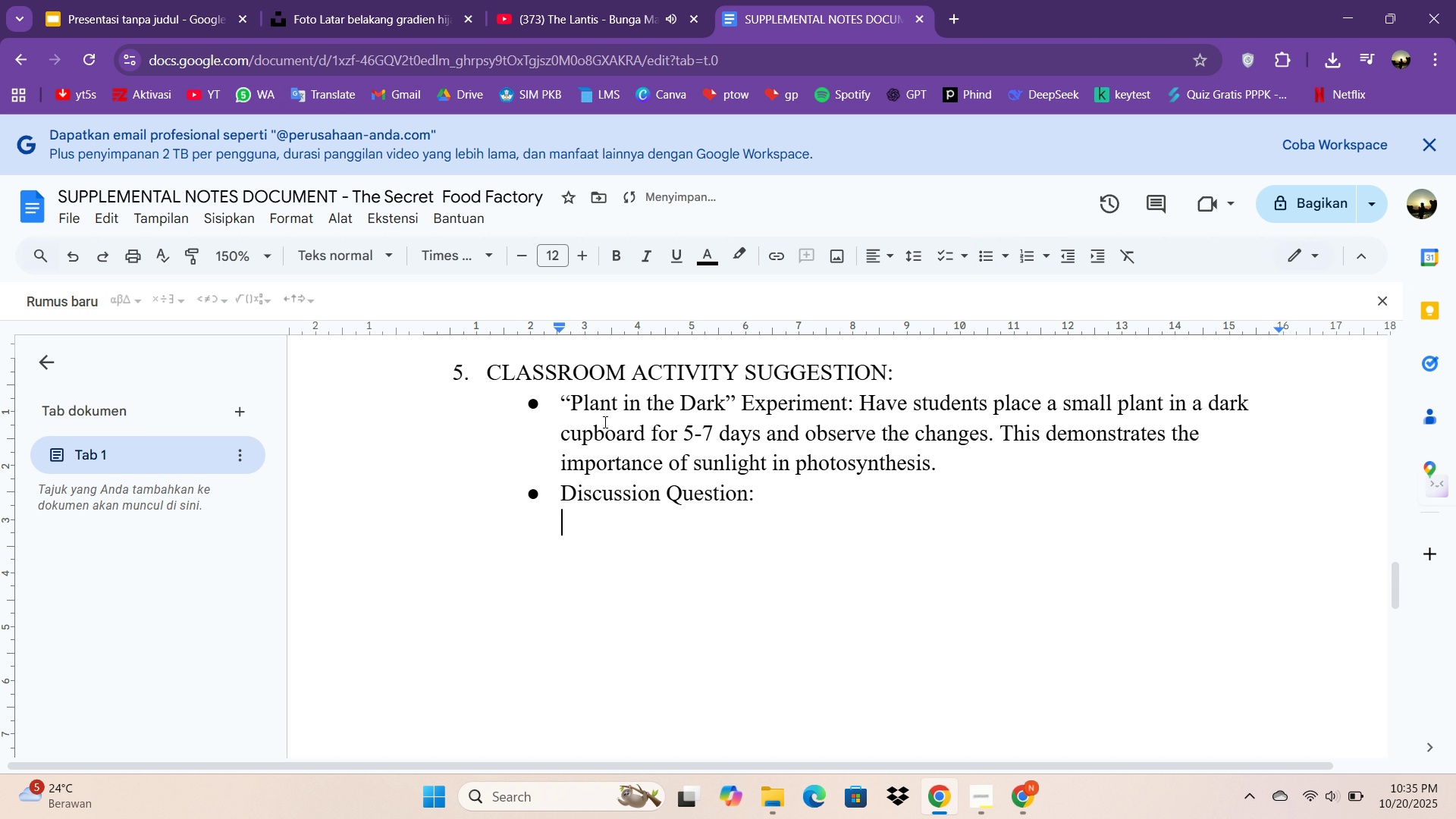 
key(Backspace)
 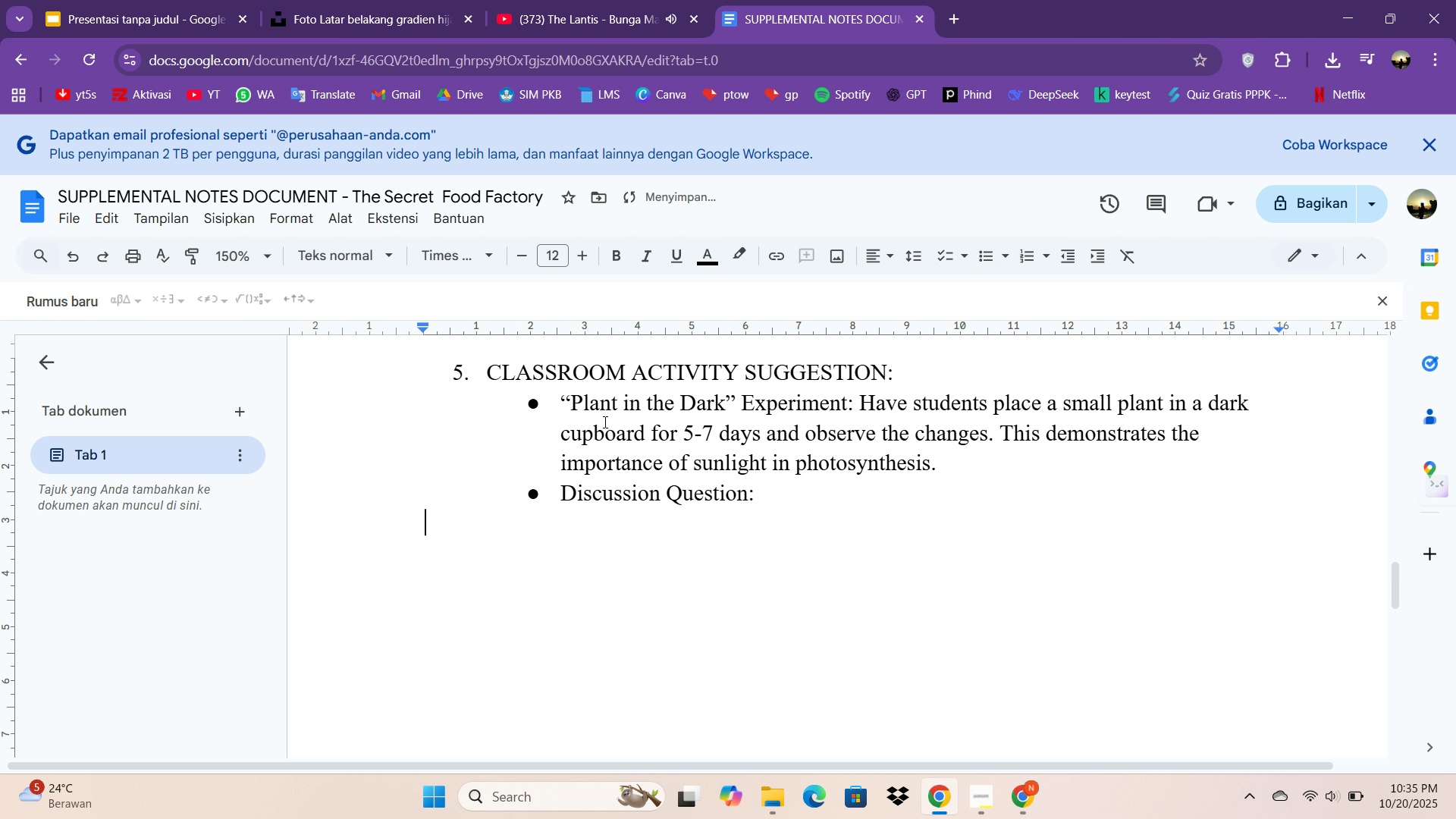 
key(Backspace)
 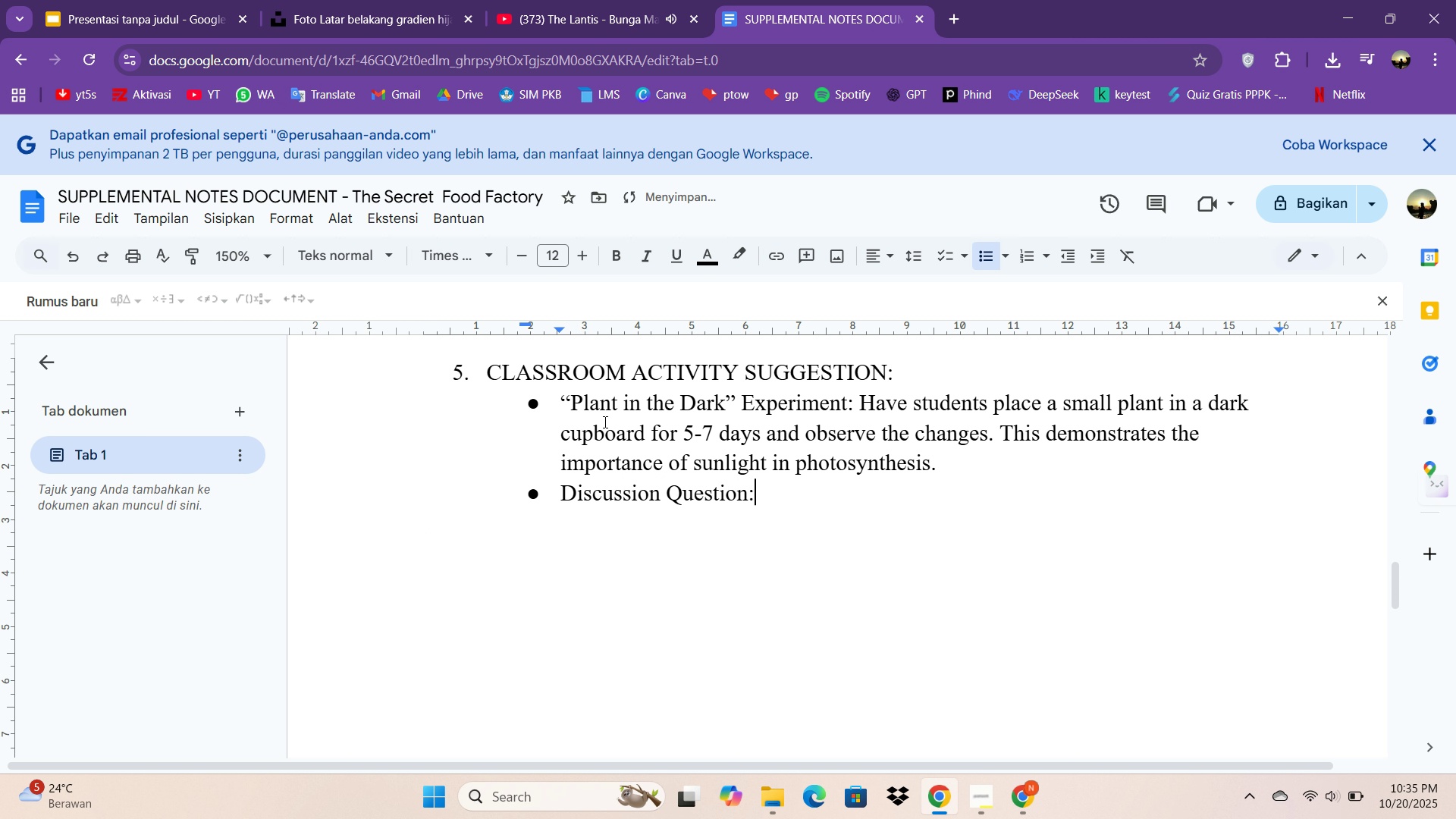 
key(Backspace)
 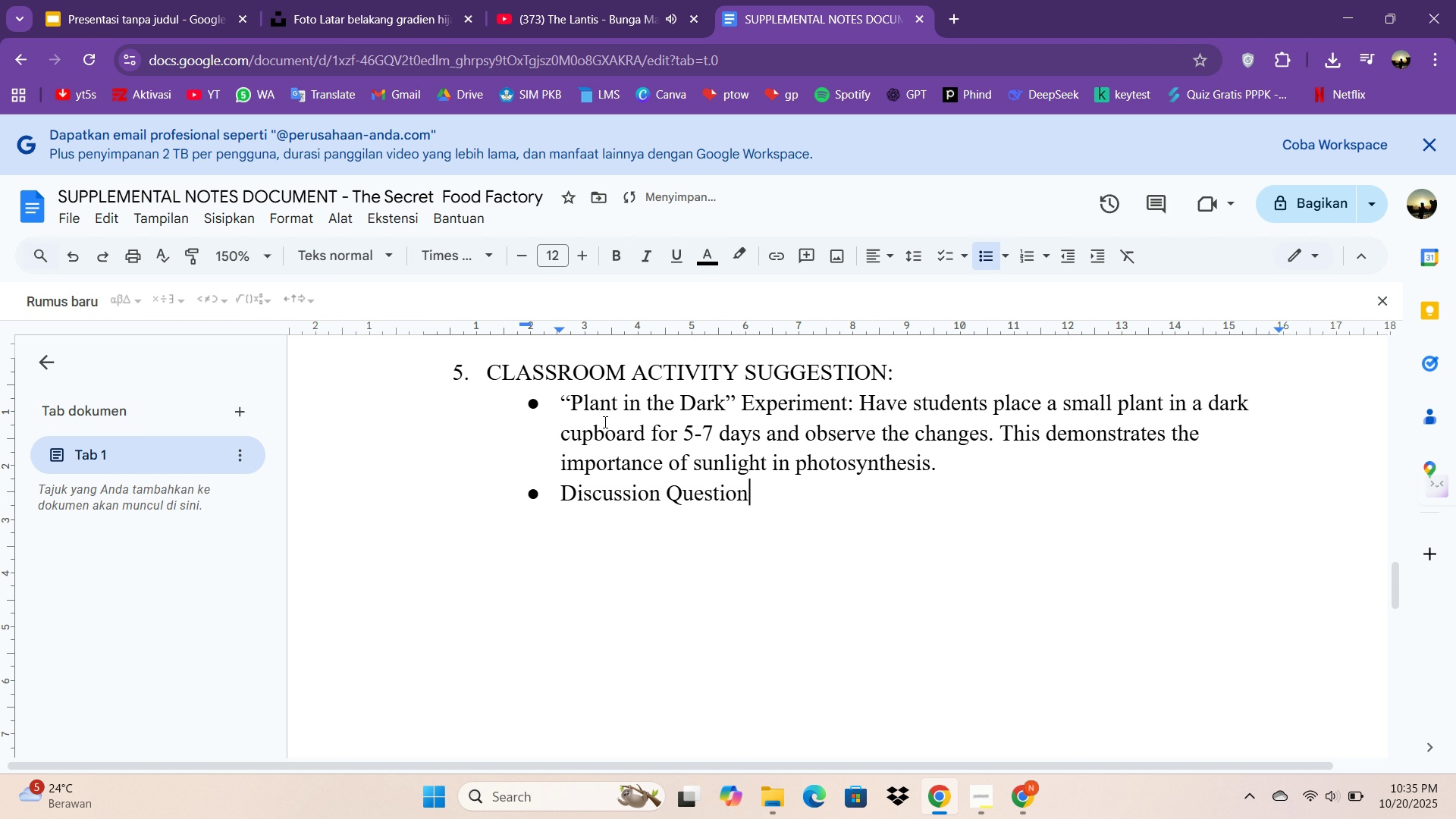 
key(Backspace)
 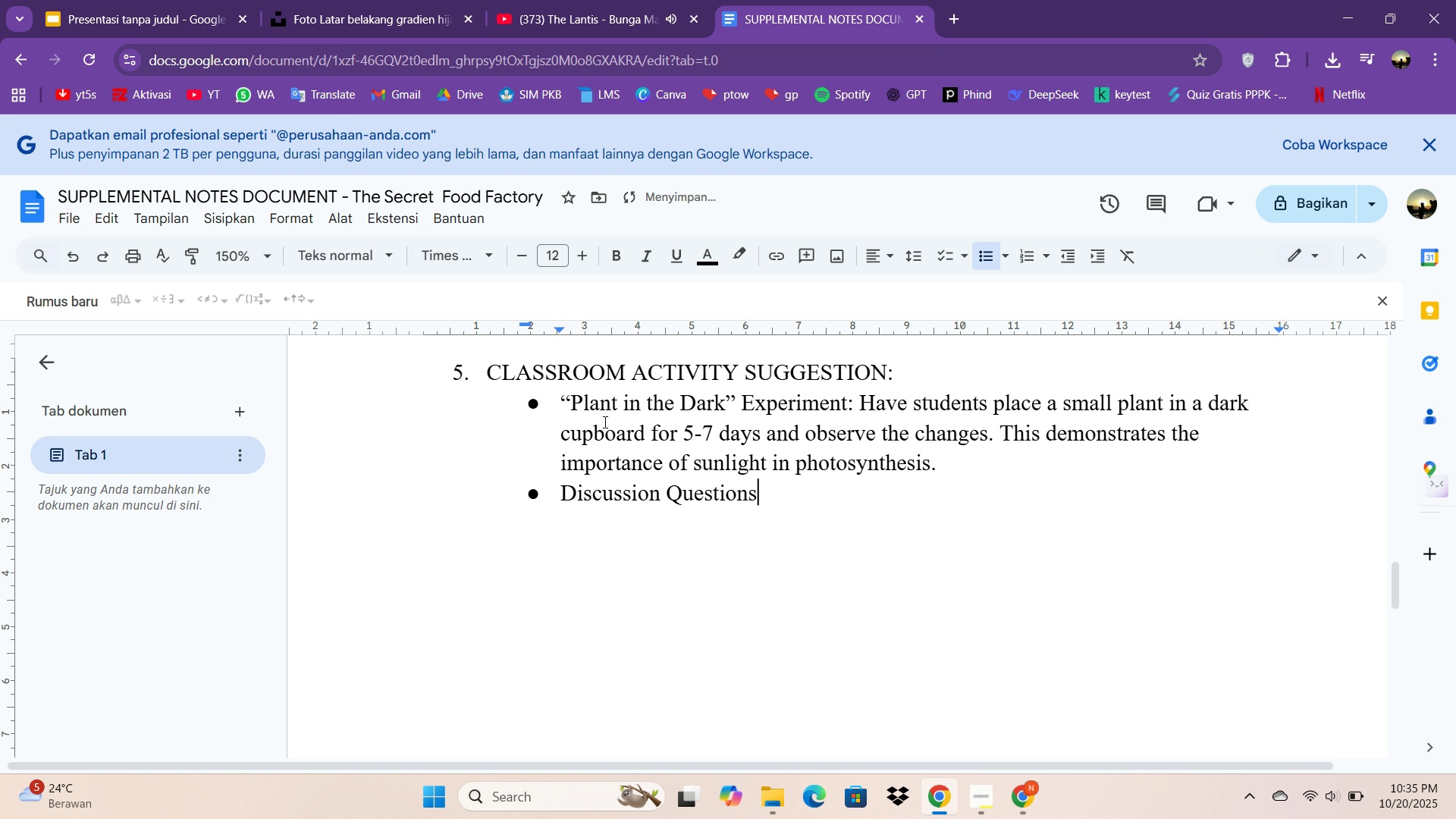 
key(S)
 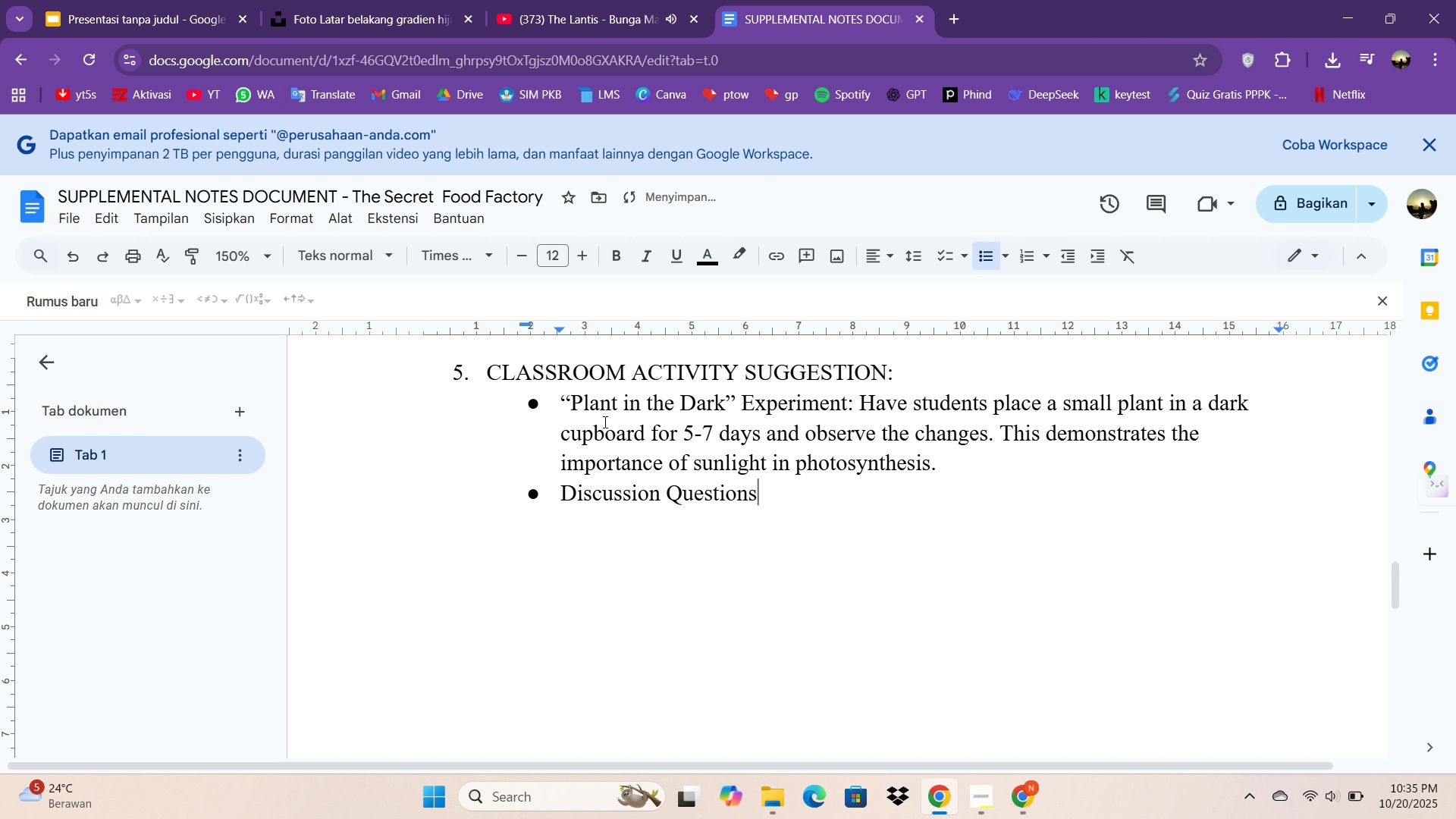 
key(Shift+ShiftLeft)
 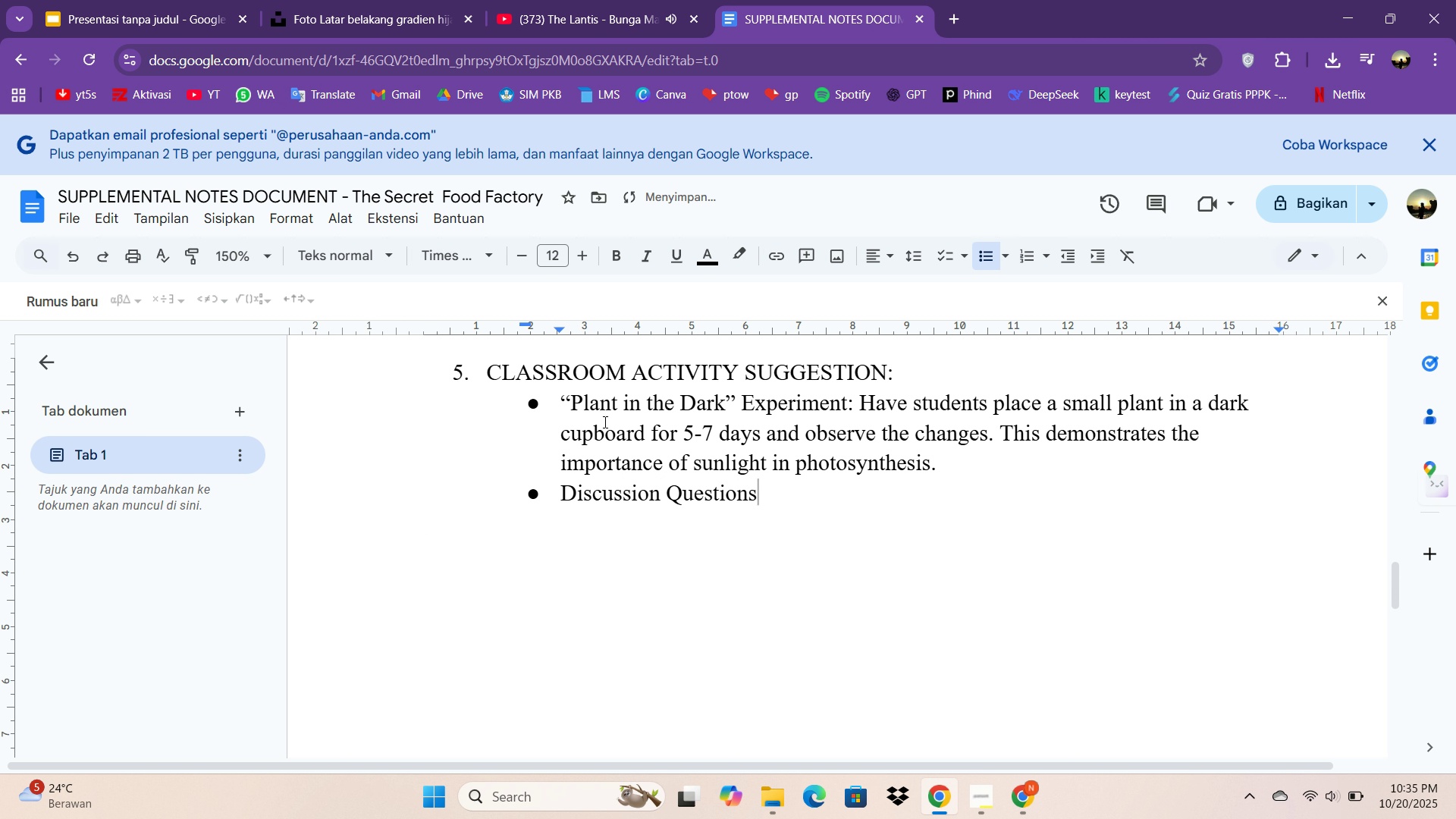 
key(Shift+Semicolon)
 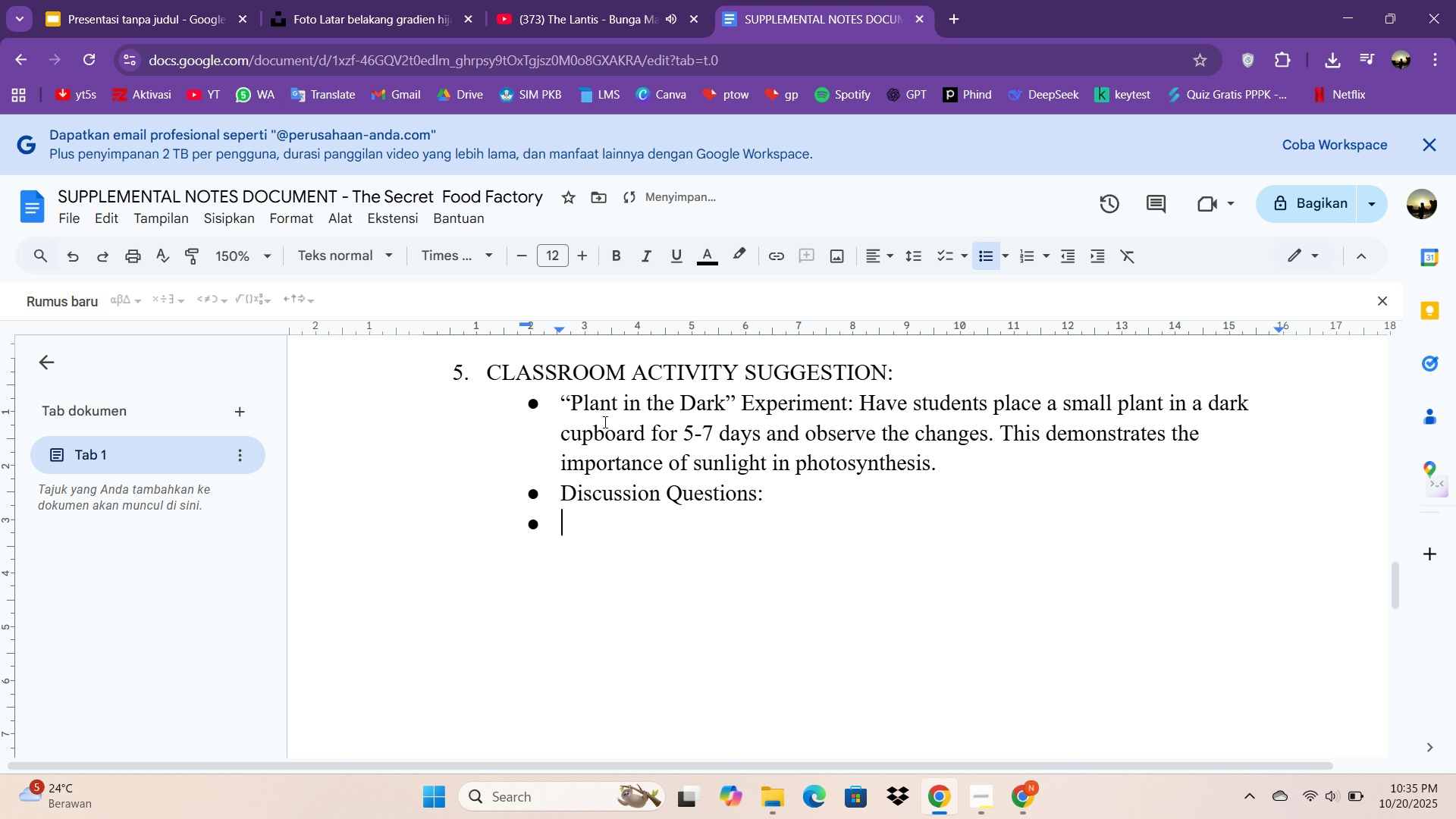 
key(Enter)
 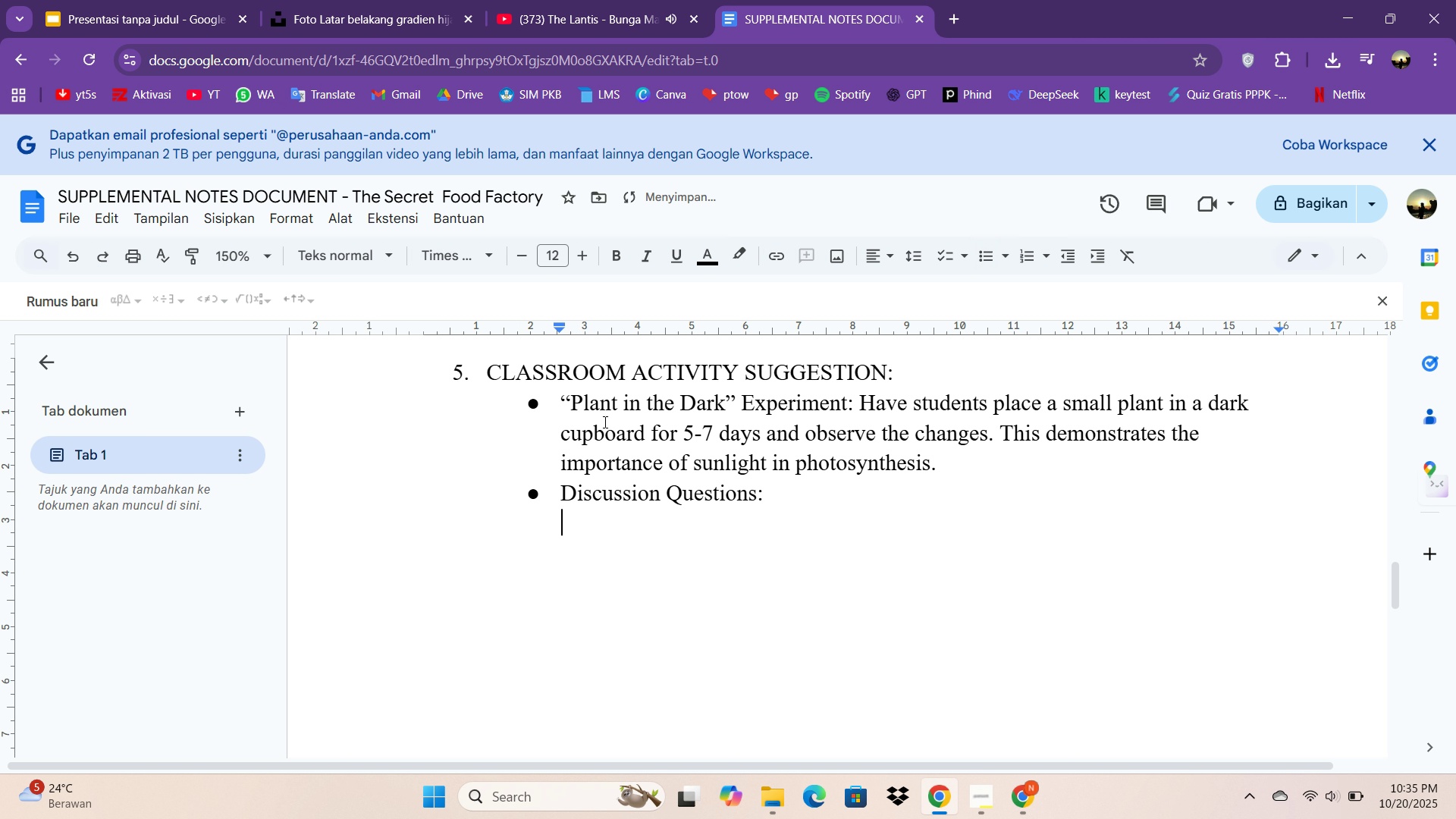 
key(Backspace)
type(- W)
key(Backspace)
type("why)
key(Backspace)
key(Backspace)
key(Backspace)
type(Why do you think th )
key(Backspace)
type(e plant turned yellow/pale"?)
key(Backspace)
key(Backspace)
type(?")
 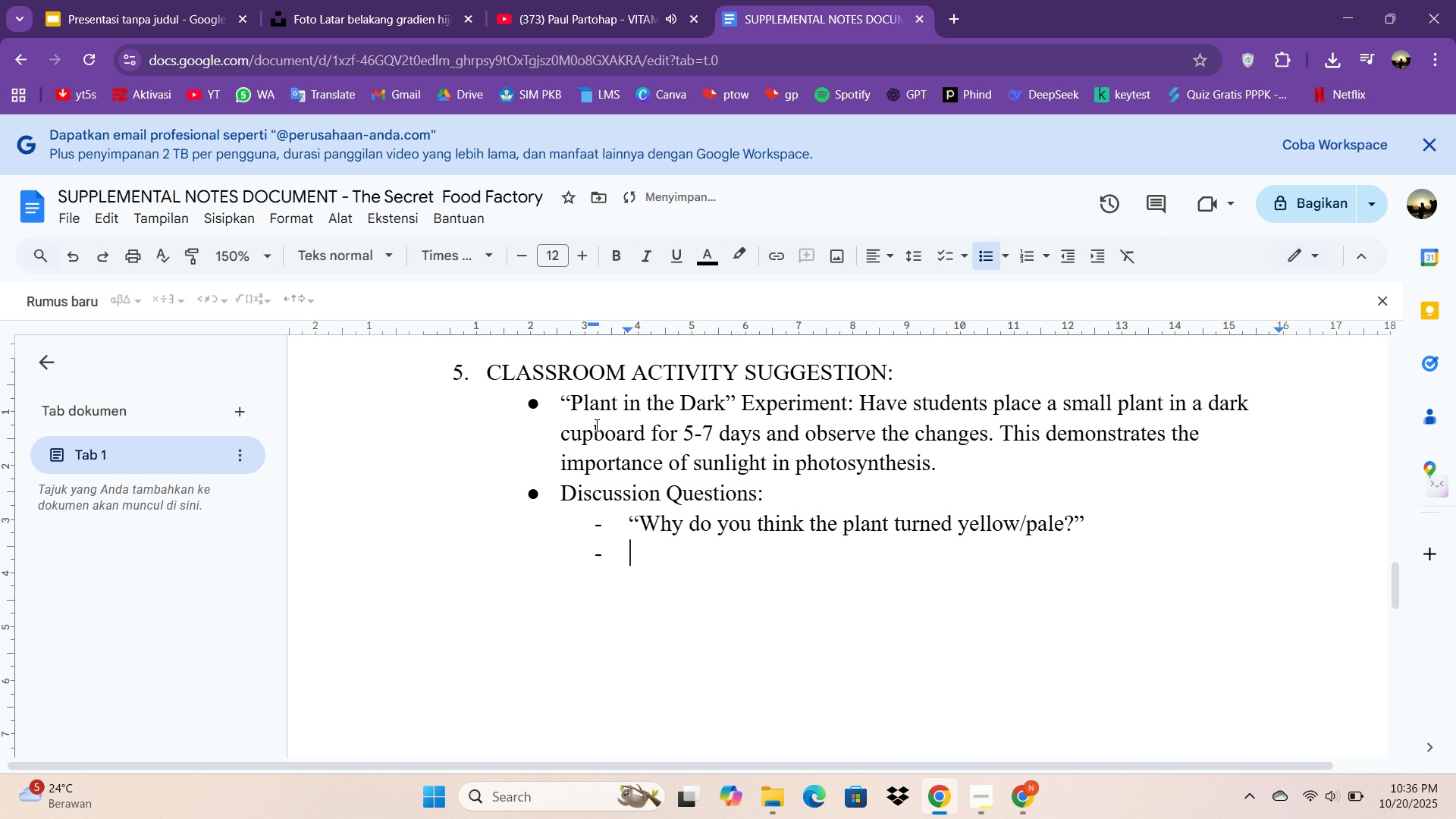 
 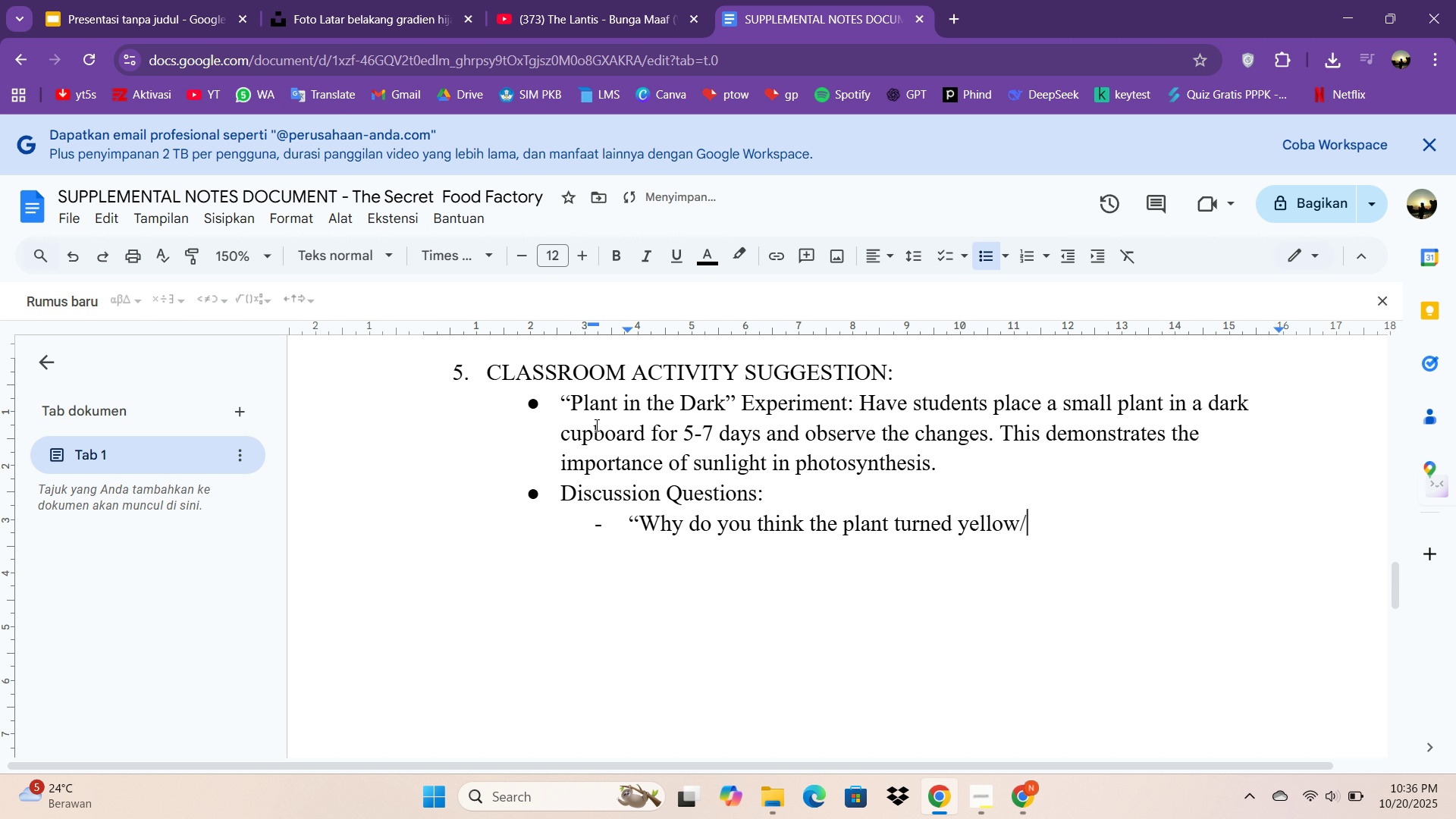 
key(Enter)
 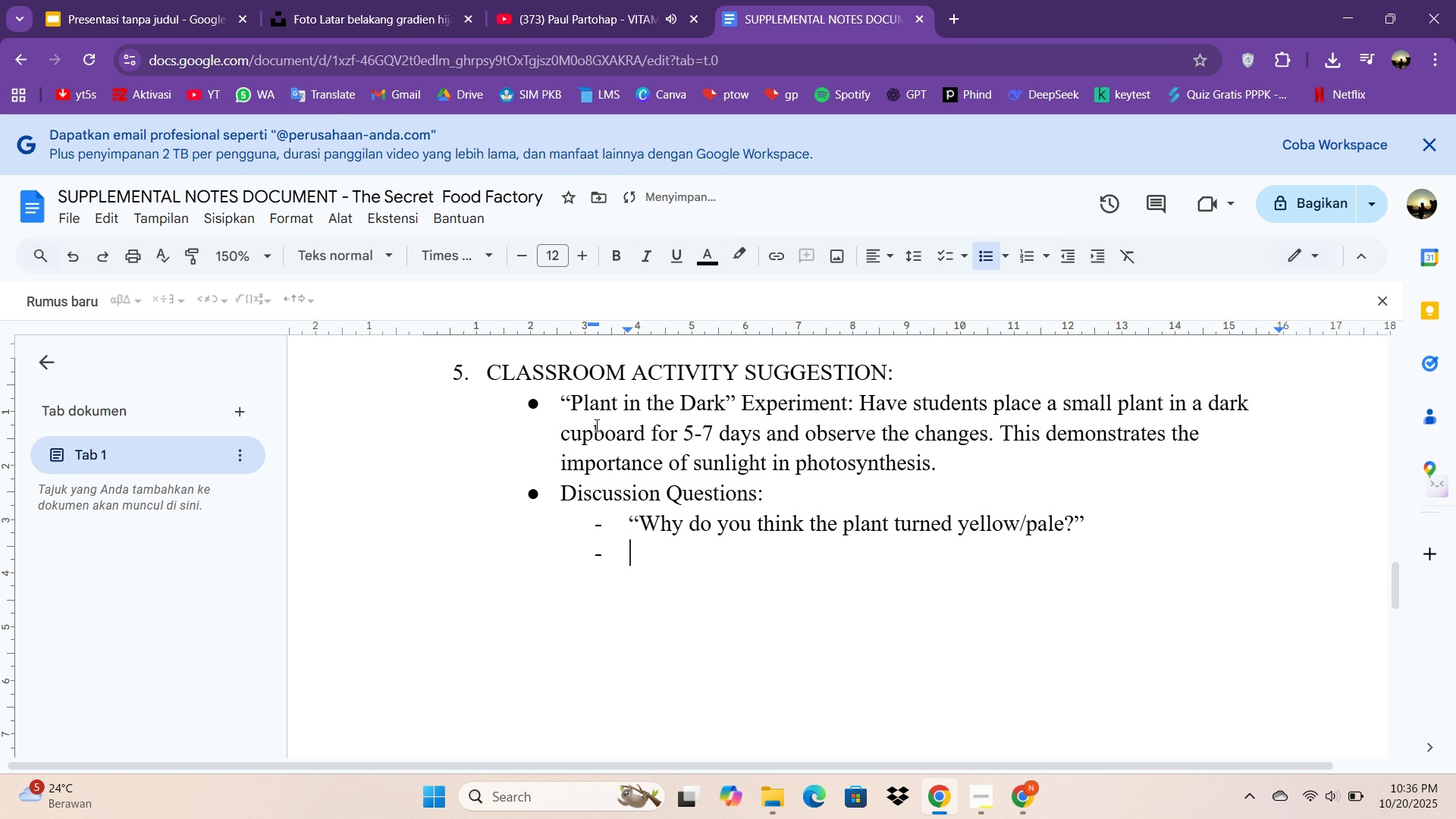 
type(What )
key(Backspace)
key(Backspace)
key(Backspace)
key(Backspace)
key(Backspace)
type("wh)
key(Backspace)
key(Backspace)
type(What wp)
key(Backspace)
type(ould happen if all plants stopped photosys)
key(Backspace)
type(nthesis?')
key(Backspace)
type(")
 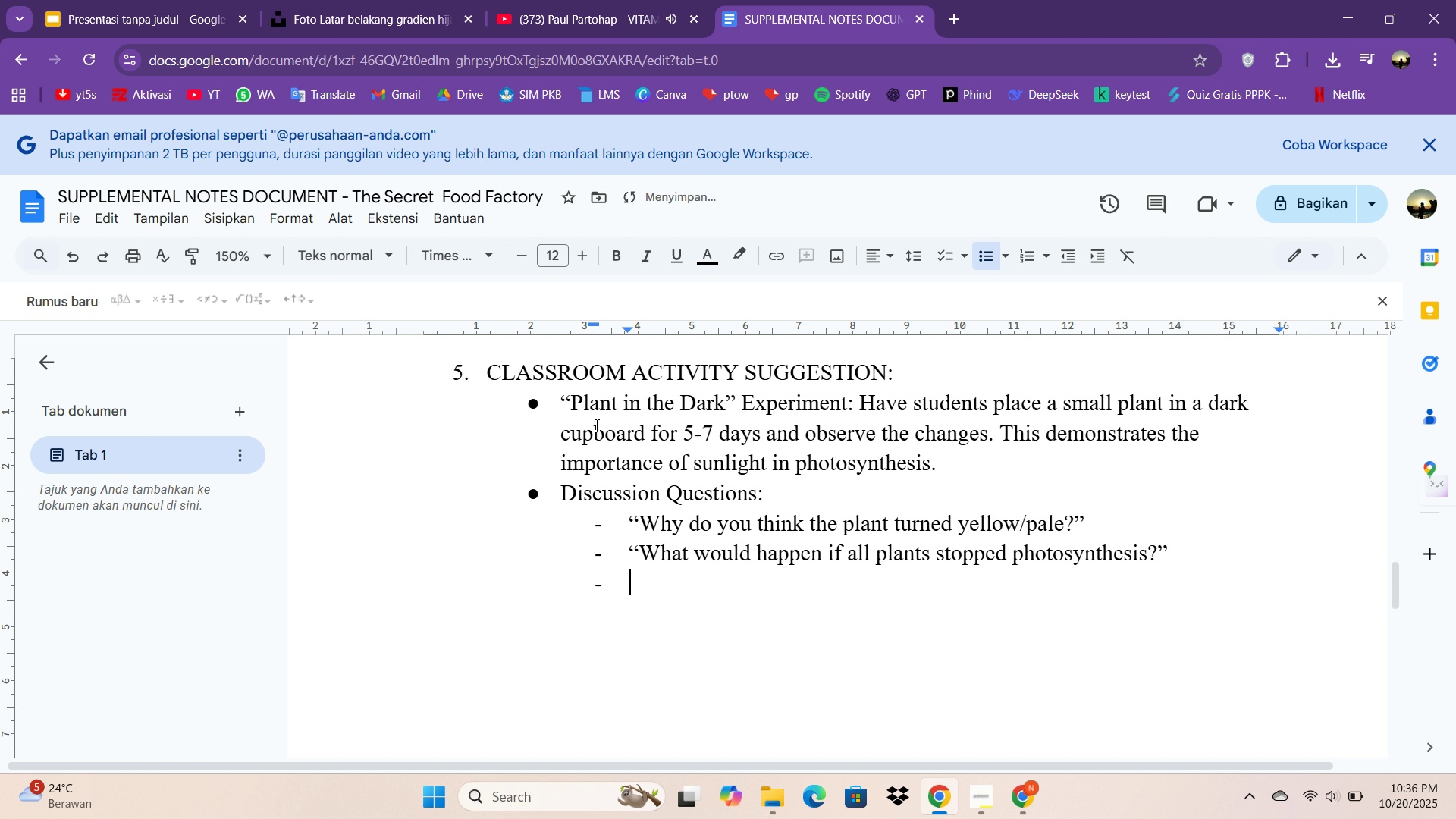 
key(Enter)
 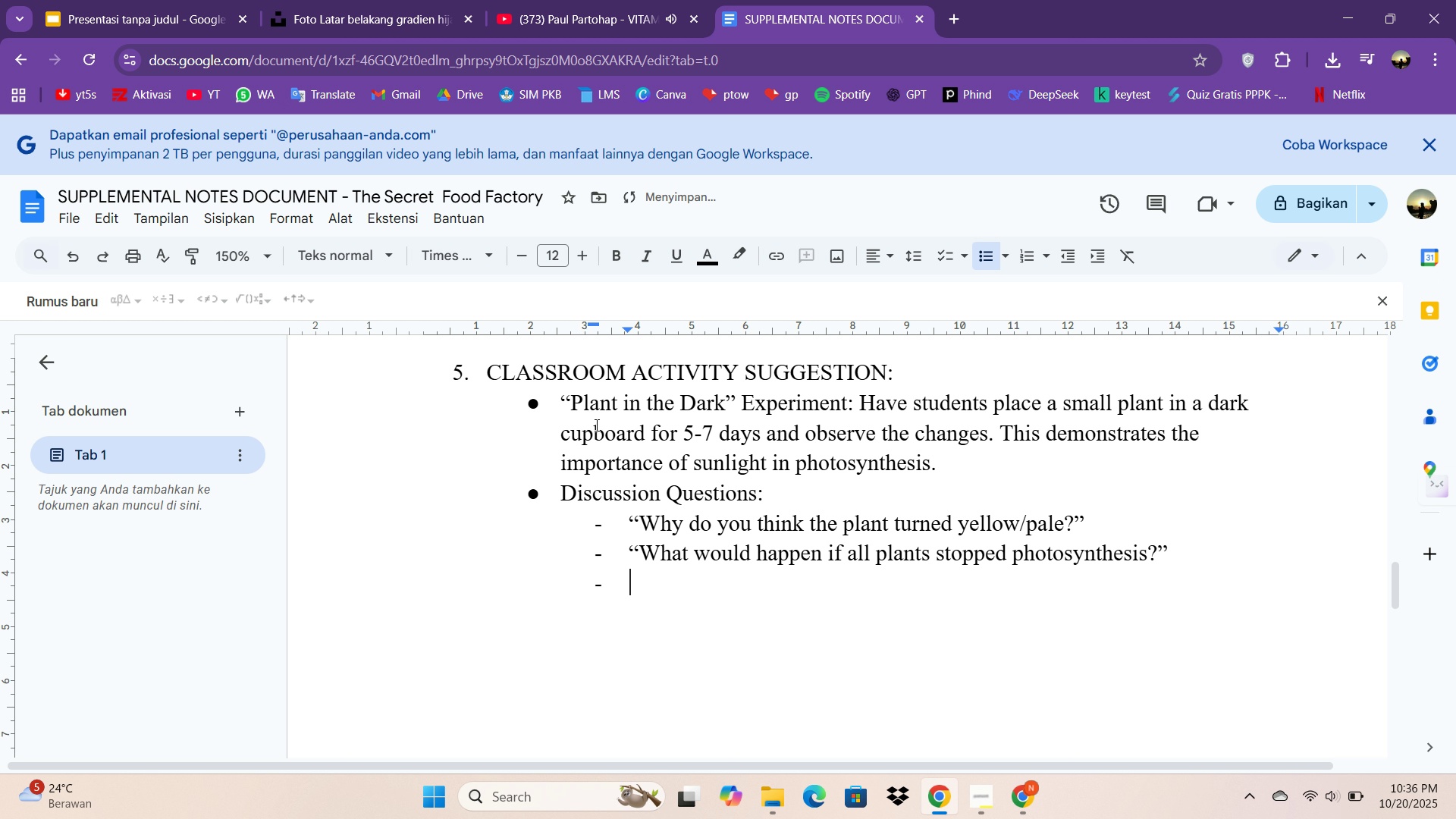 
key(Backspace)
 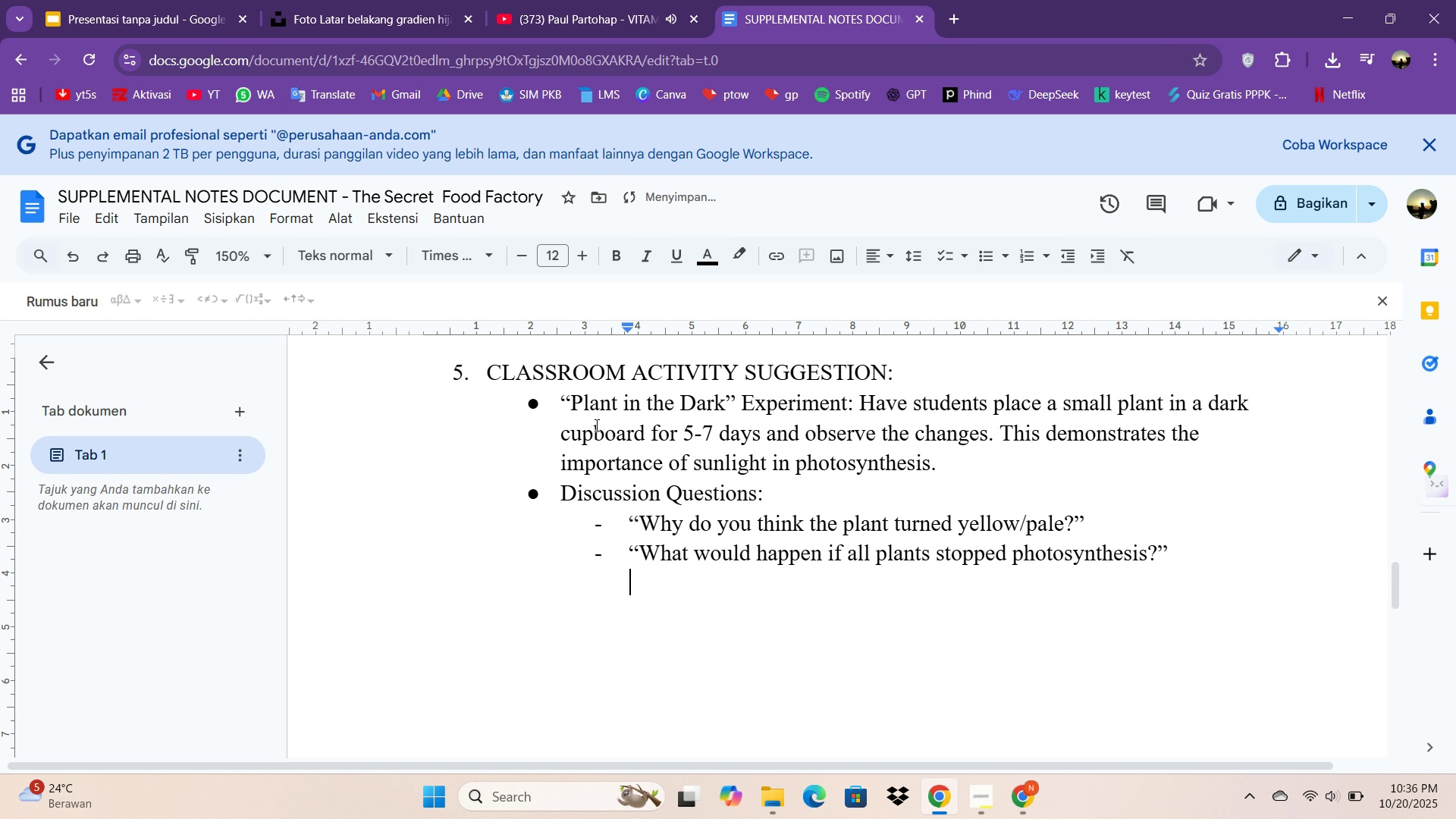 
key(Backspace)
 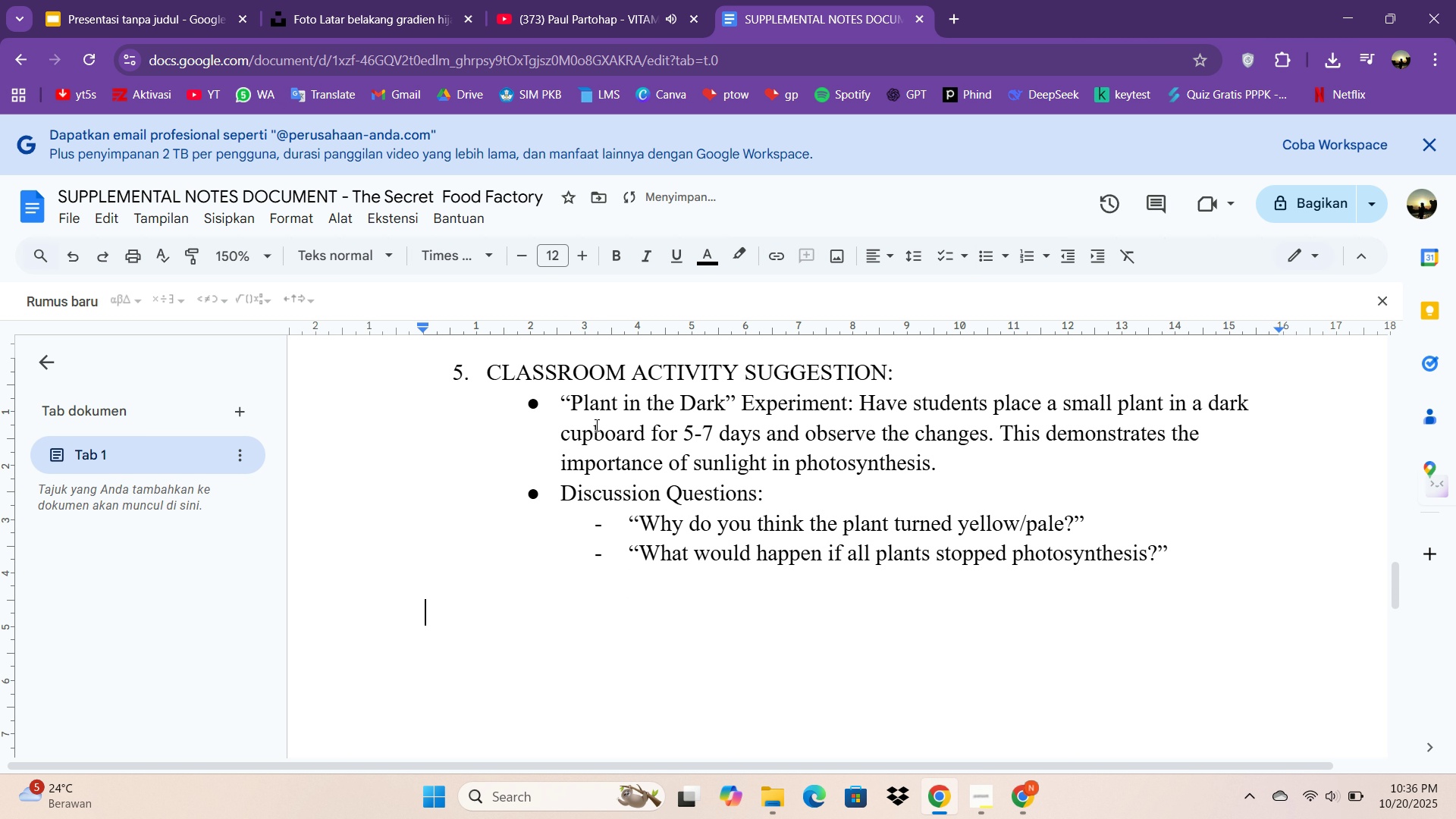 
key(Enter)
 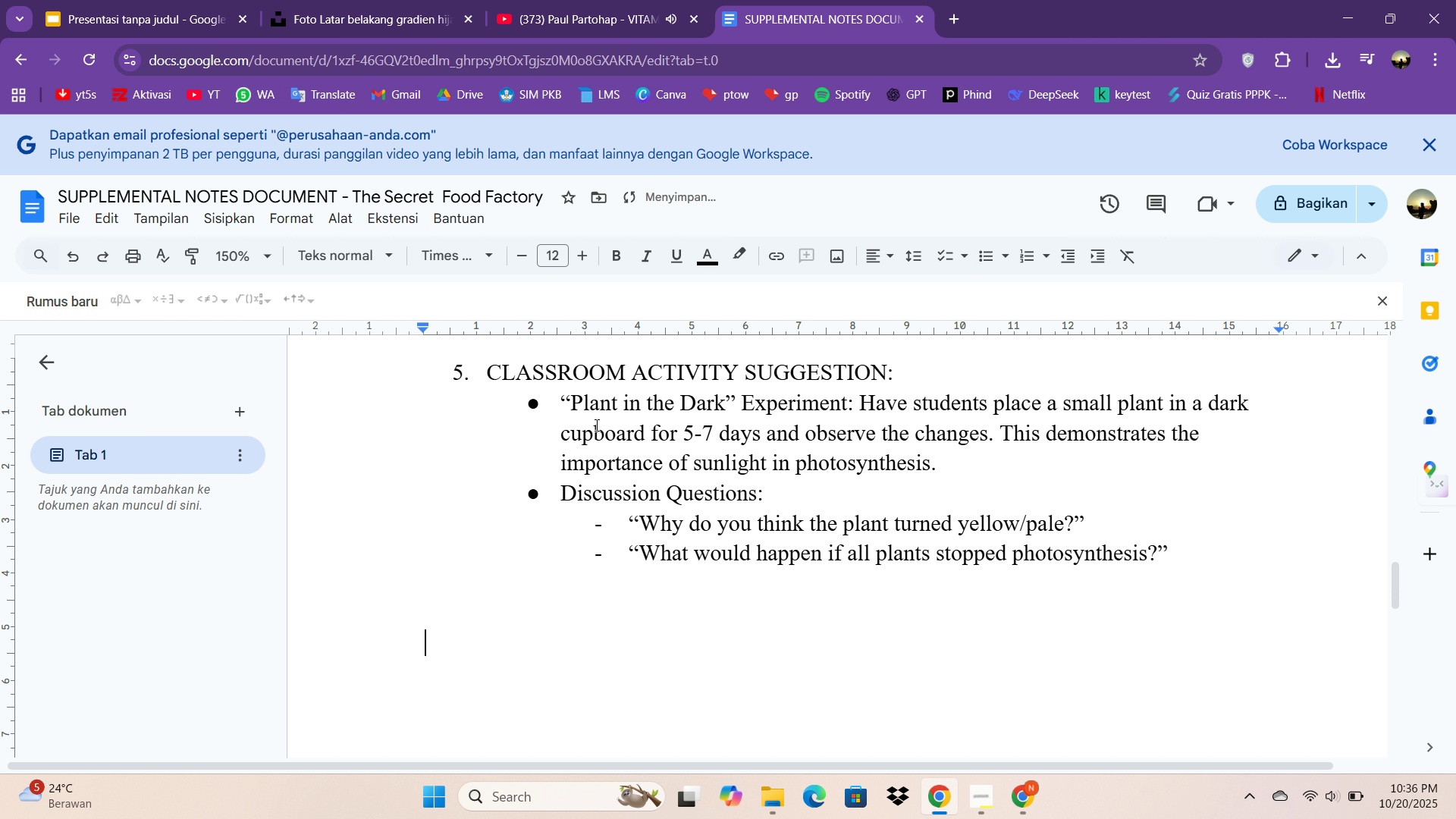 
key(Enter)
 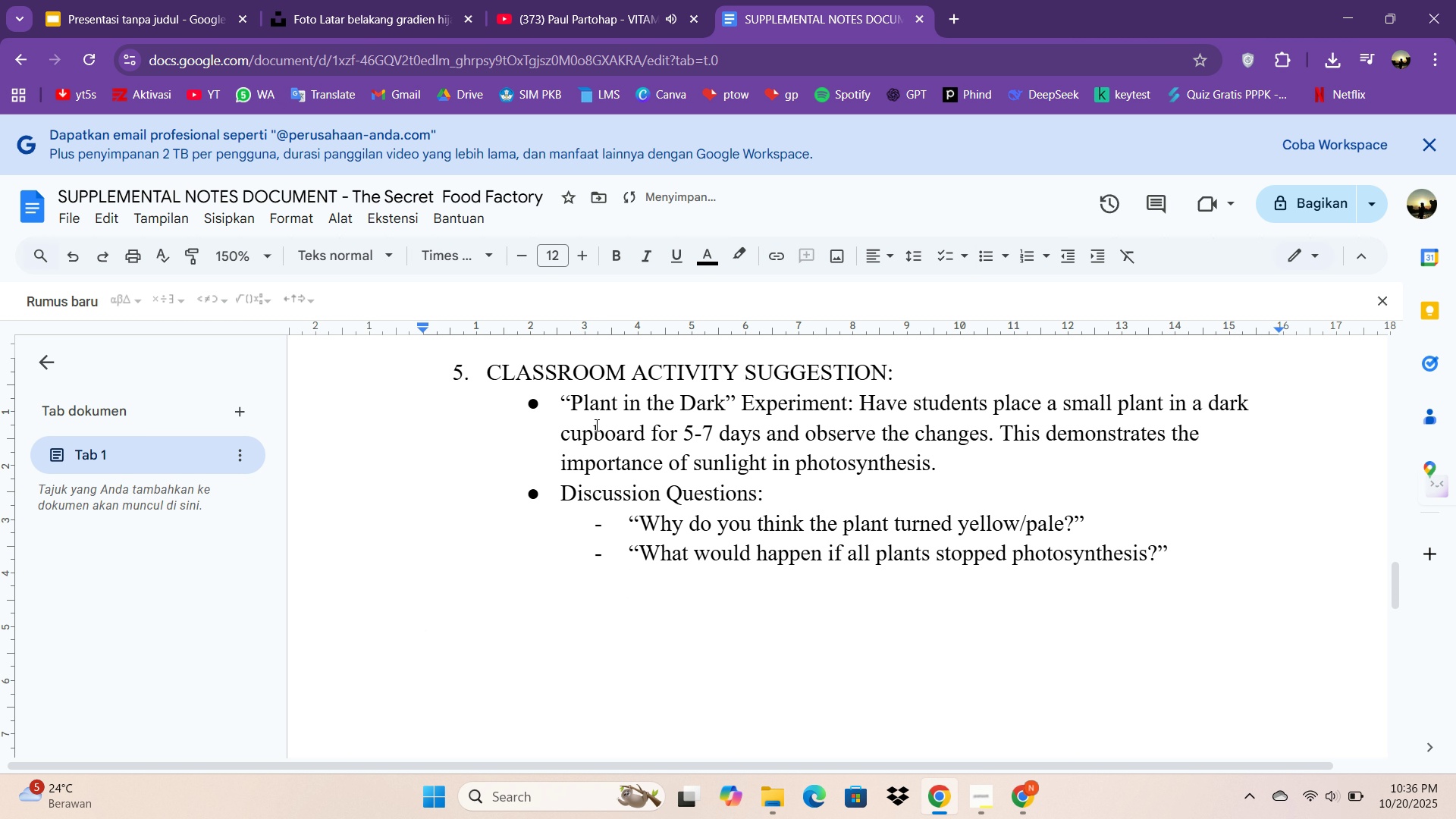 
type(HO)
key(Backspace)
type(ow th)
key(Backspace)
type(o u=u)
key(Backspace)
key(Backspace)
key(Backspace)
type(USe )
key(Backspace)
key(Backspace)
key(Backspace)
type(se P)
key(Backspace)
type(This Presentato)
key(Backspace)
type(ion")
key(Backspace)
type(L)
 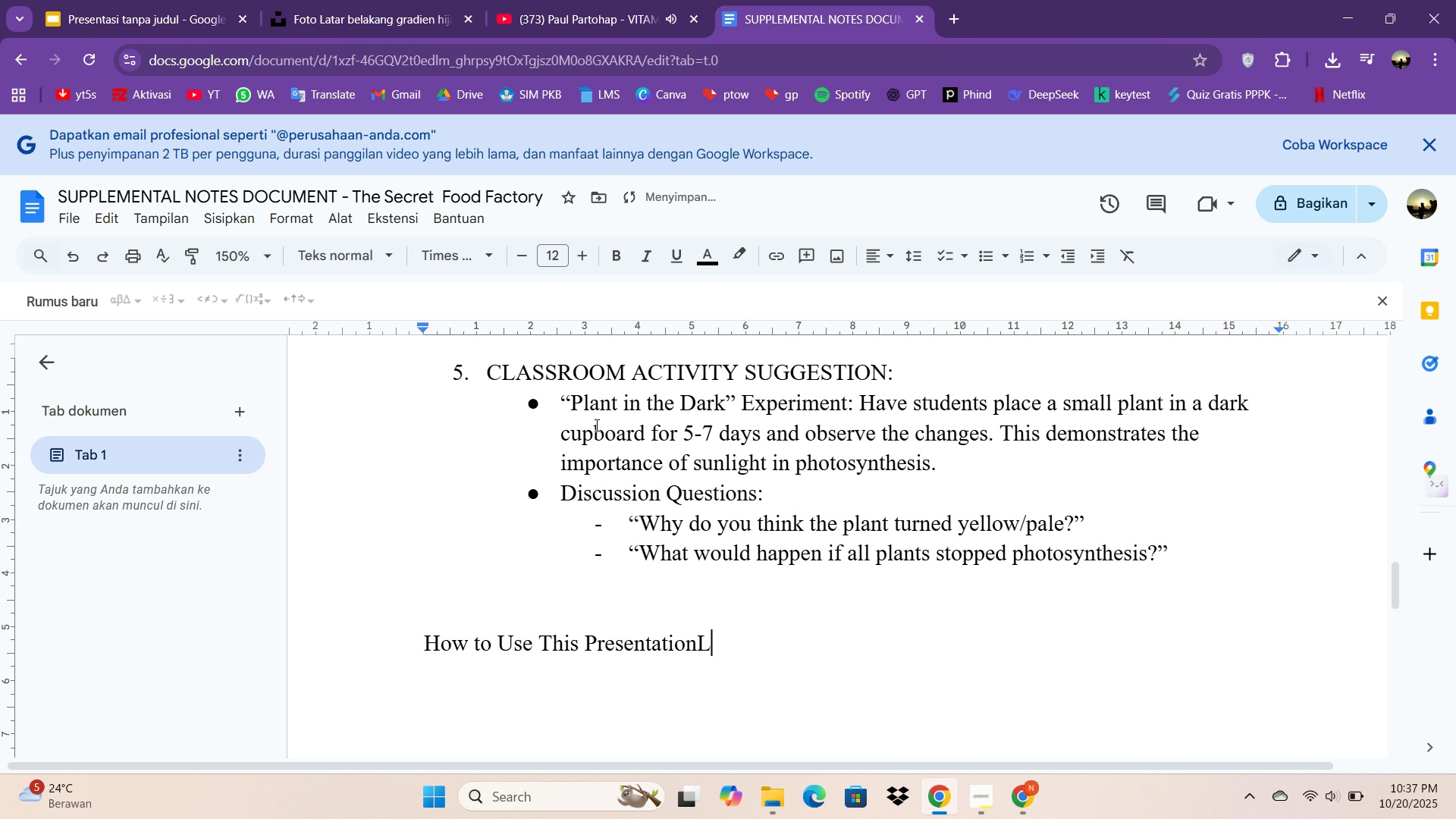 
 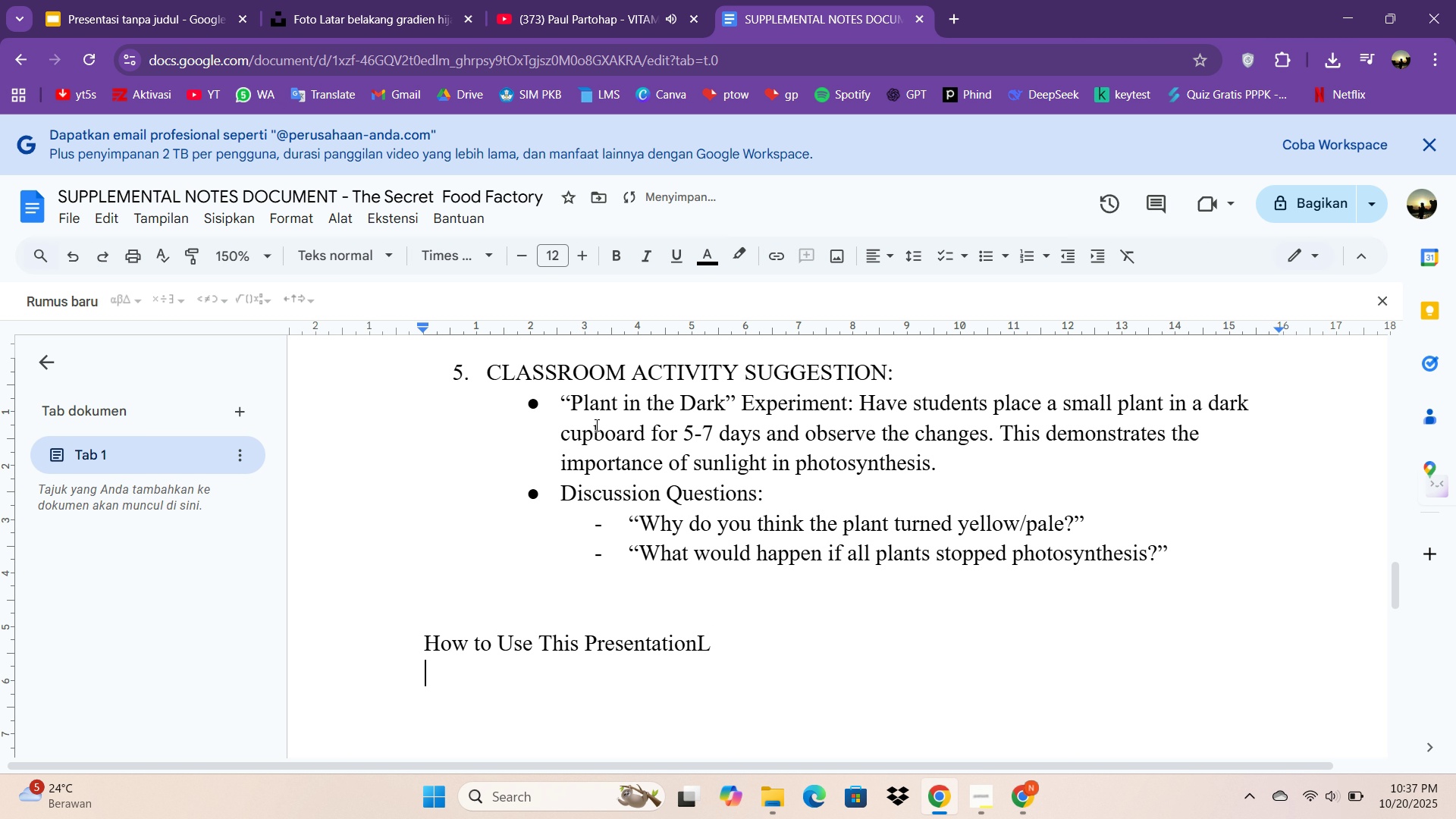 
key(Enter)
 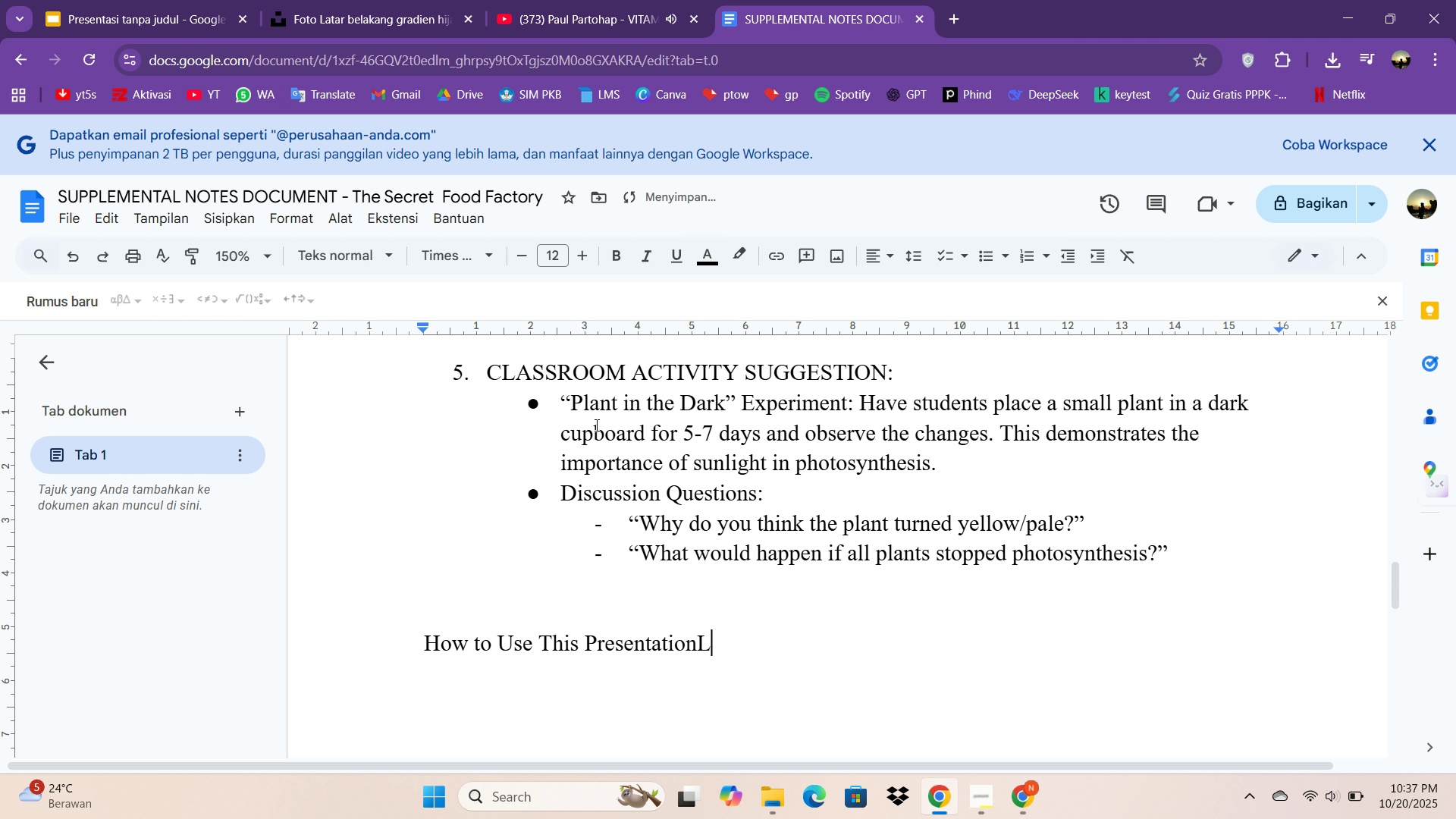 
key(Backspace)
 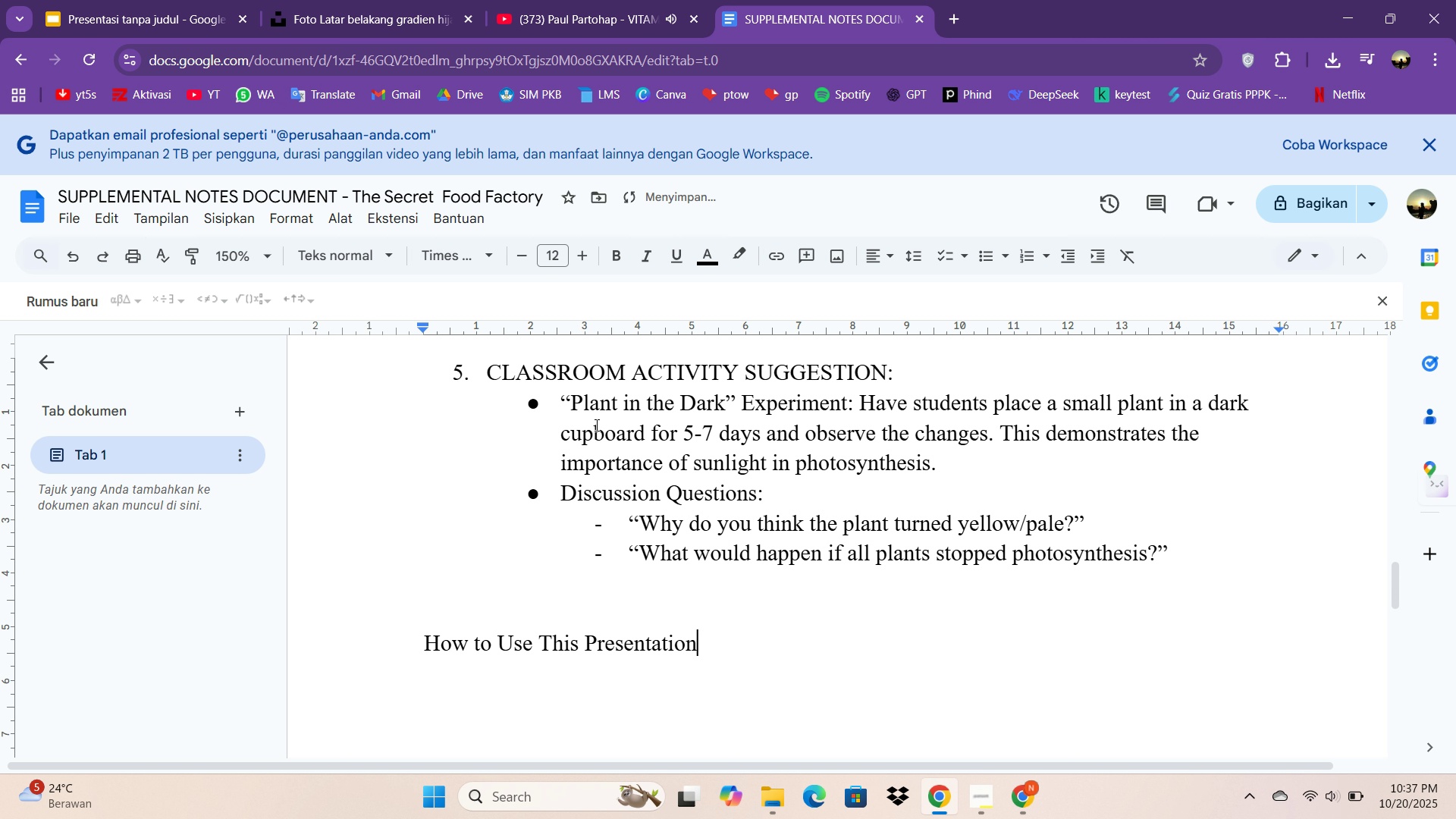 
key(Backspace)
 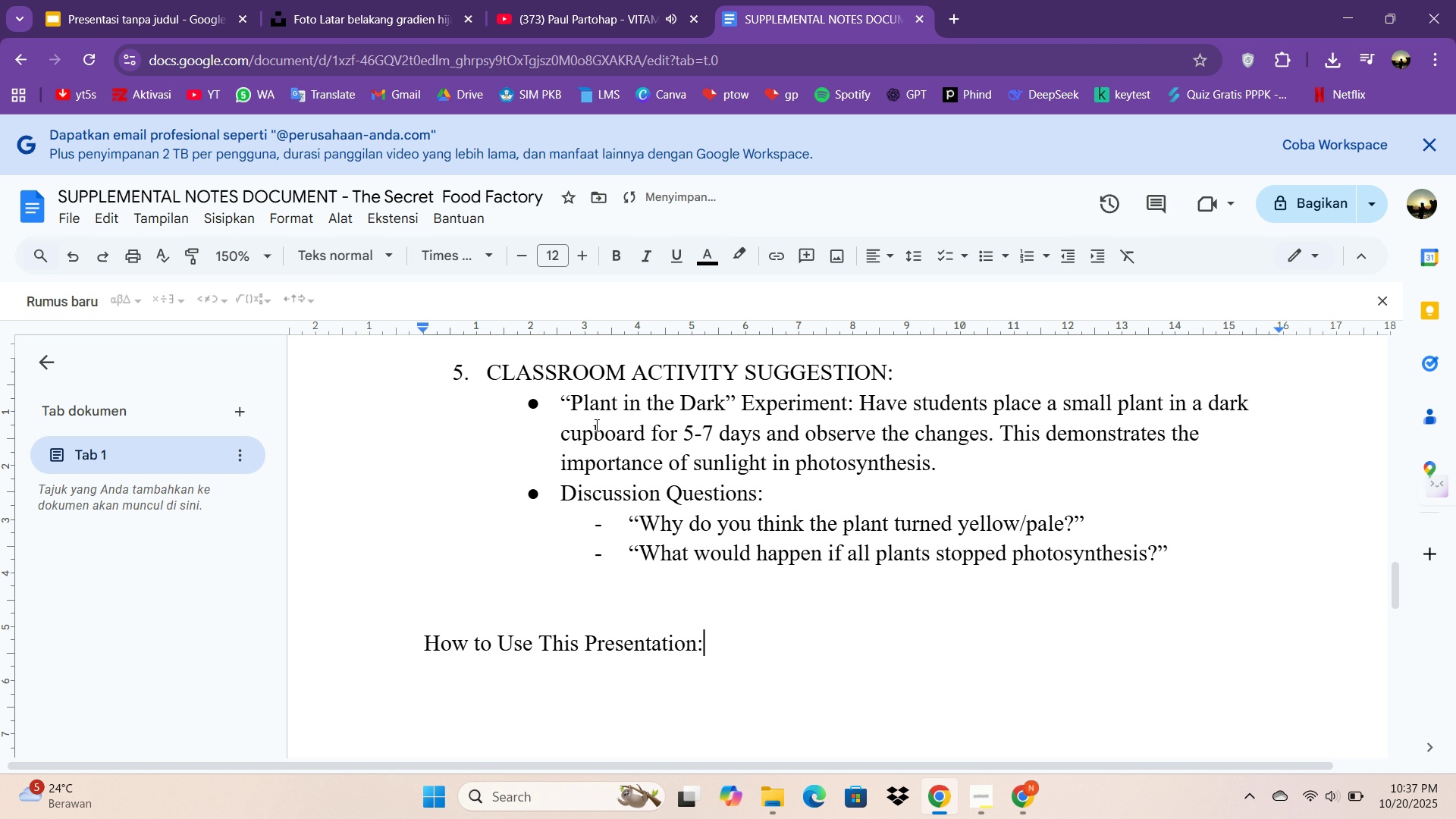 
key(Shift+ShiftLeft)
 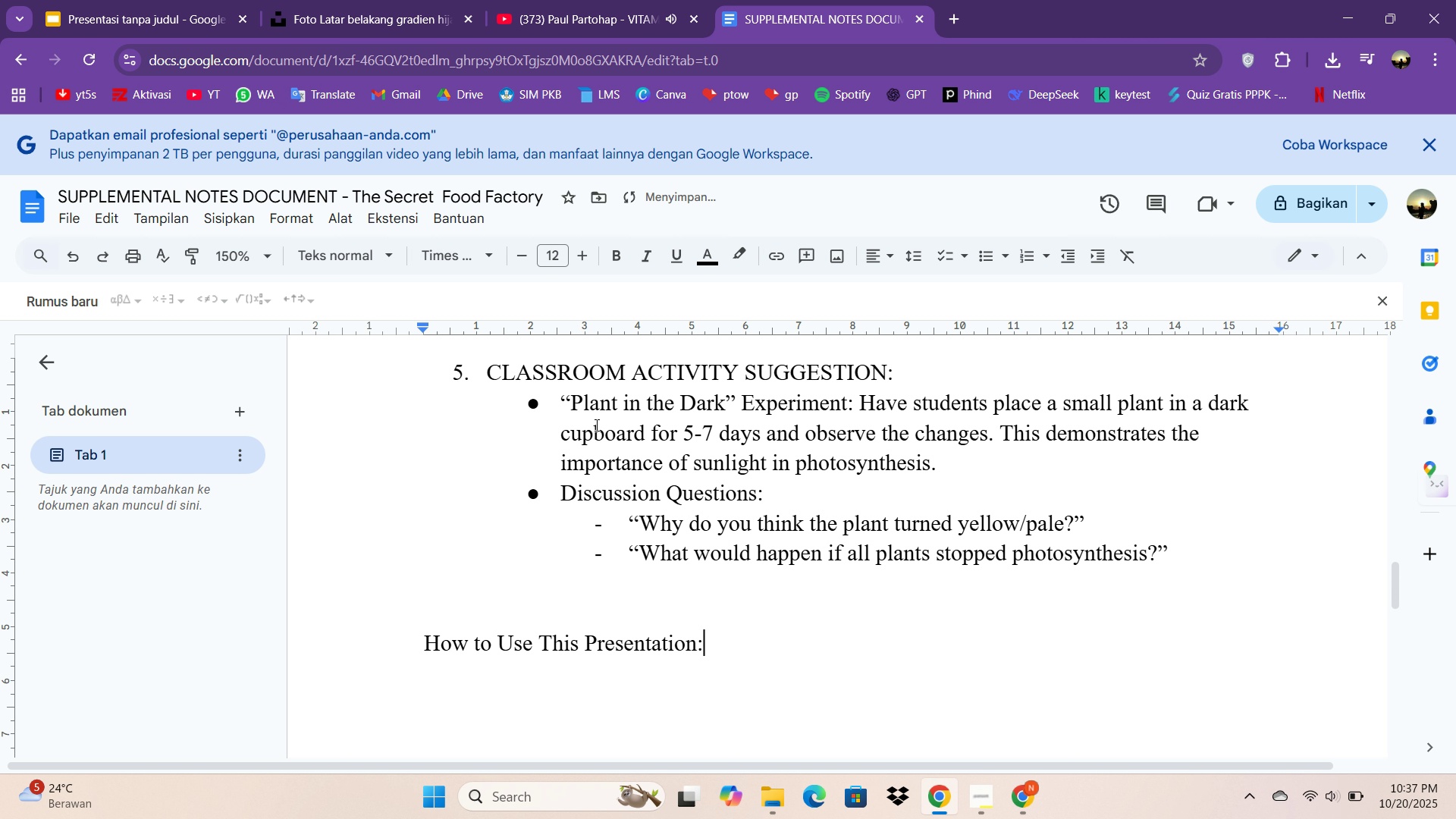 
key(Shift+Semicolon)
 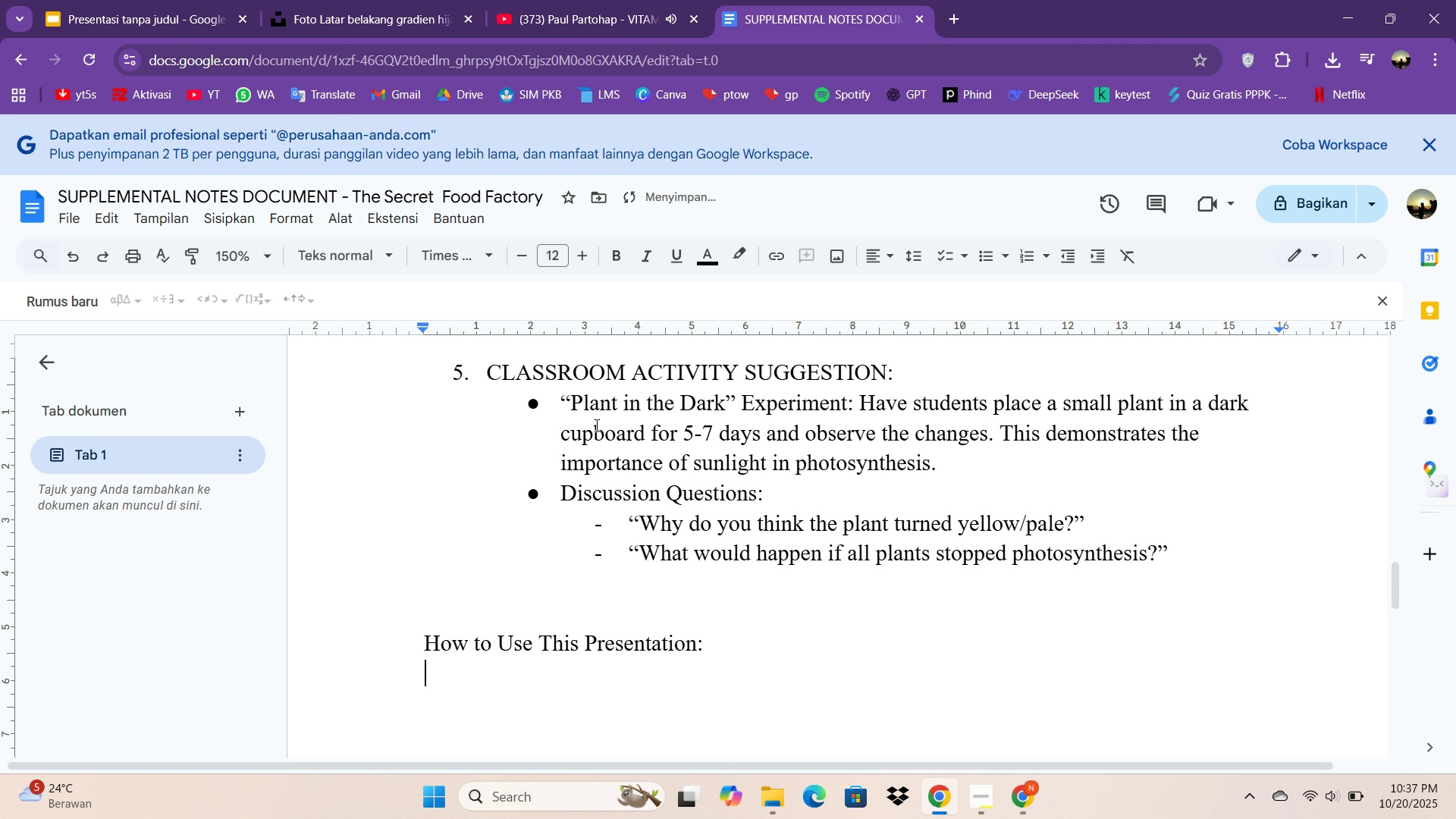 
key(Enter)
 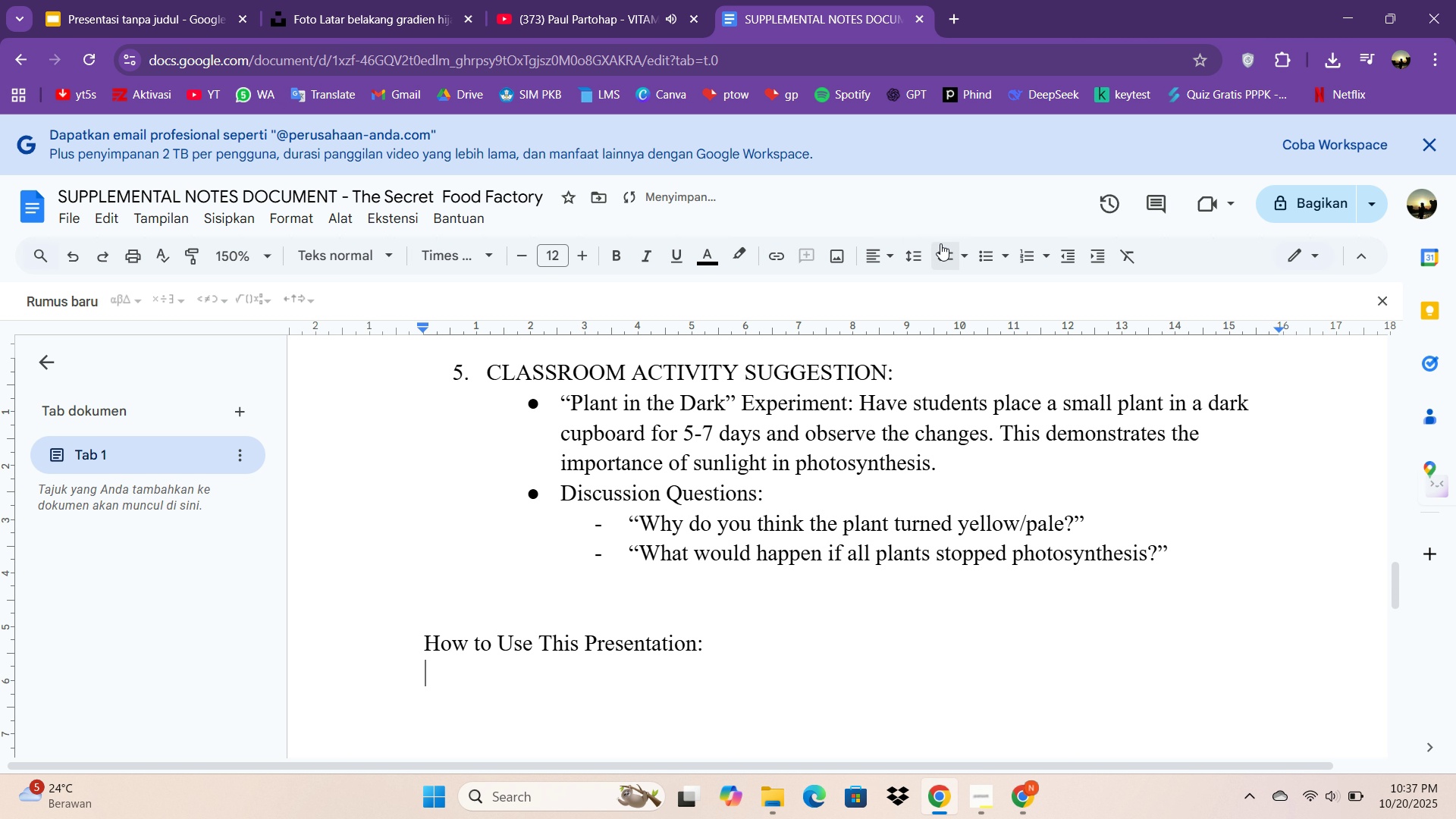 
left_click([993, 260])
 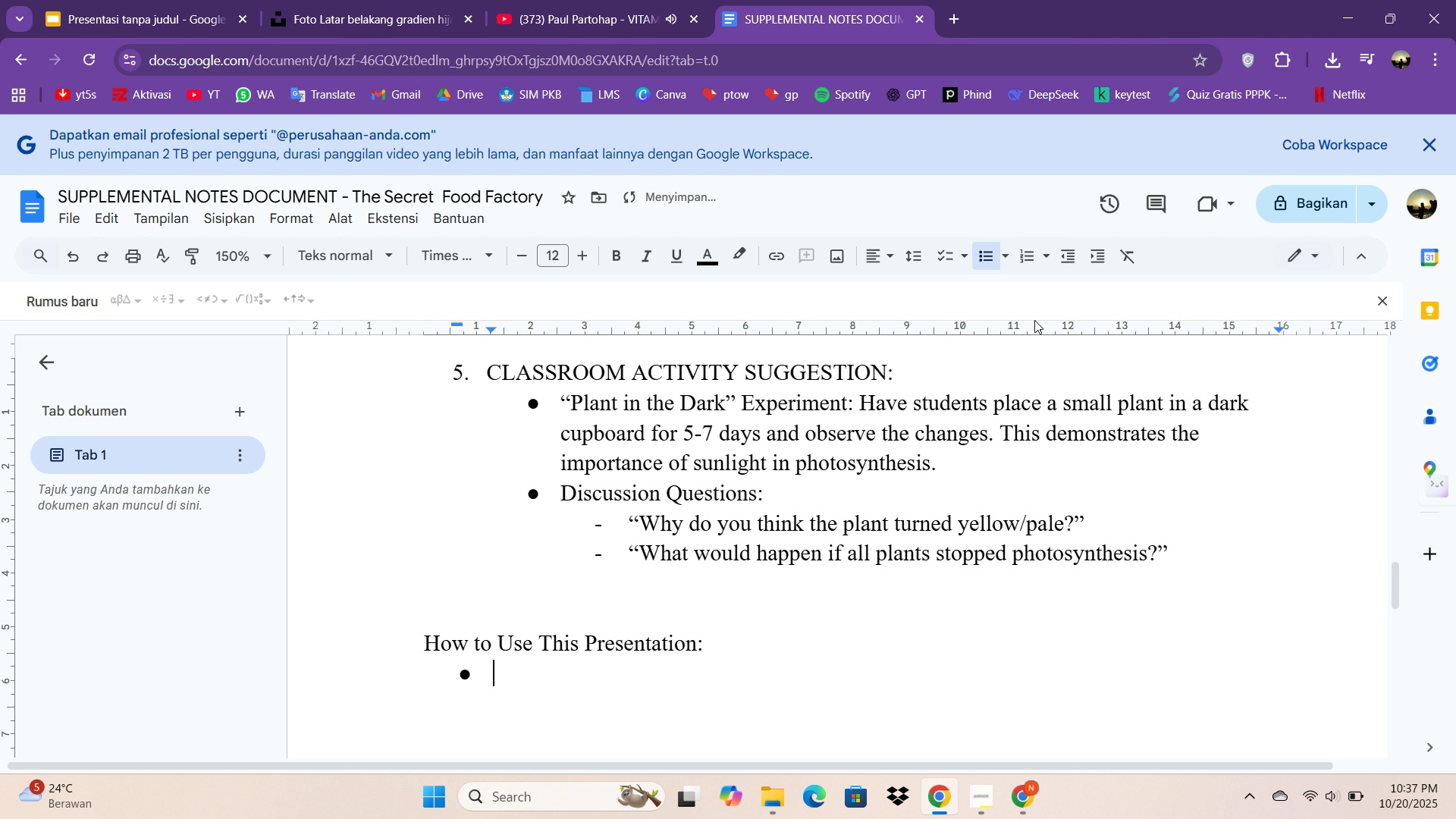 
type(This presentation is designd)
key(Backspace)
type(ed g)
key(Backspace)
type(frp)
key(Backspace)
key(Backspace)
type(or 10-)
key(Backspace)
key(Backspace)
type(-2 class sessions)
 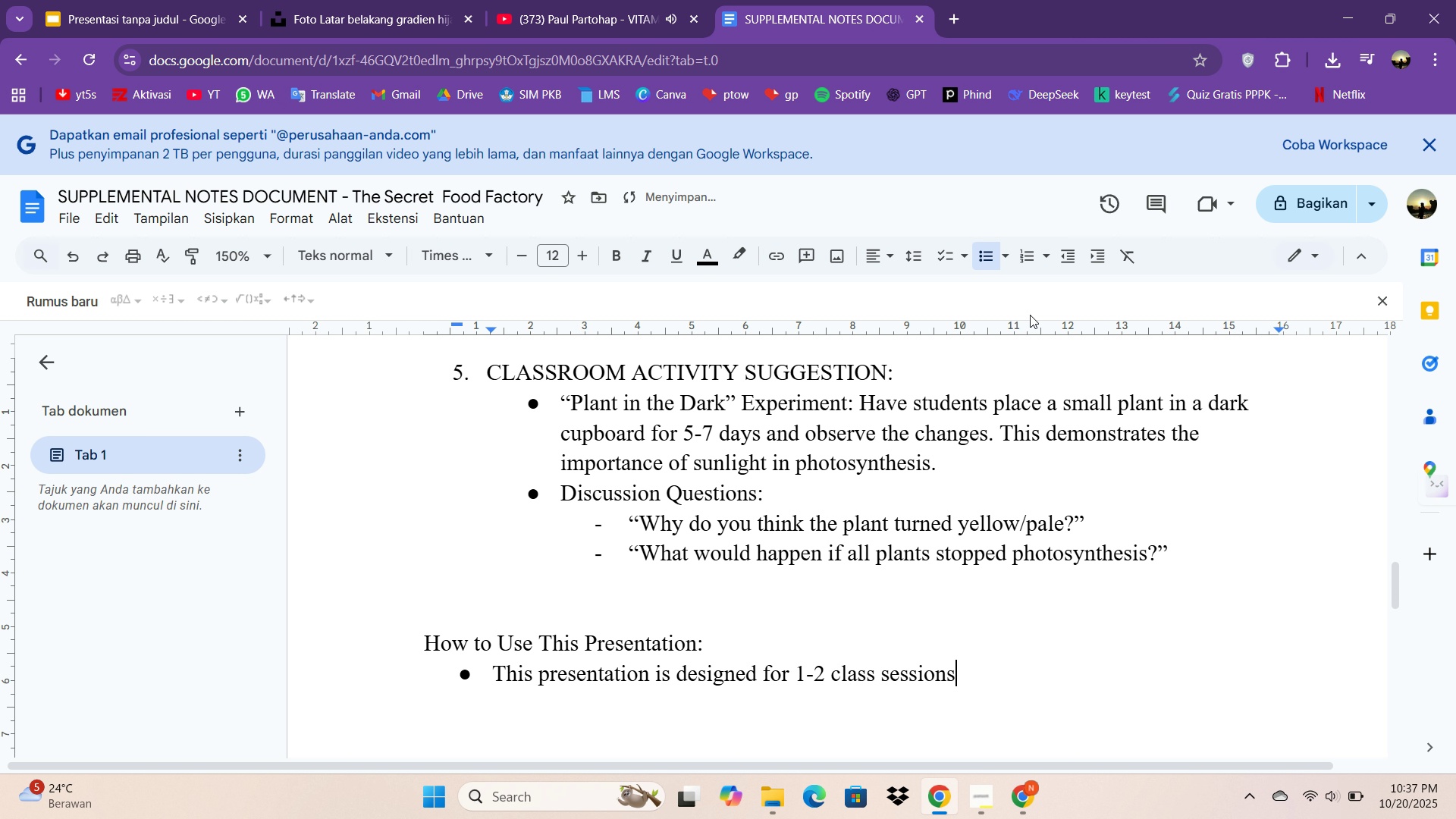 
key(Enter)
 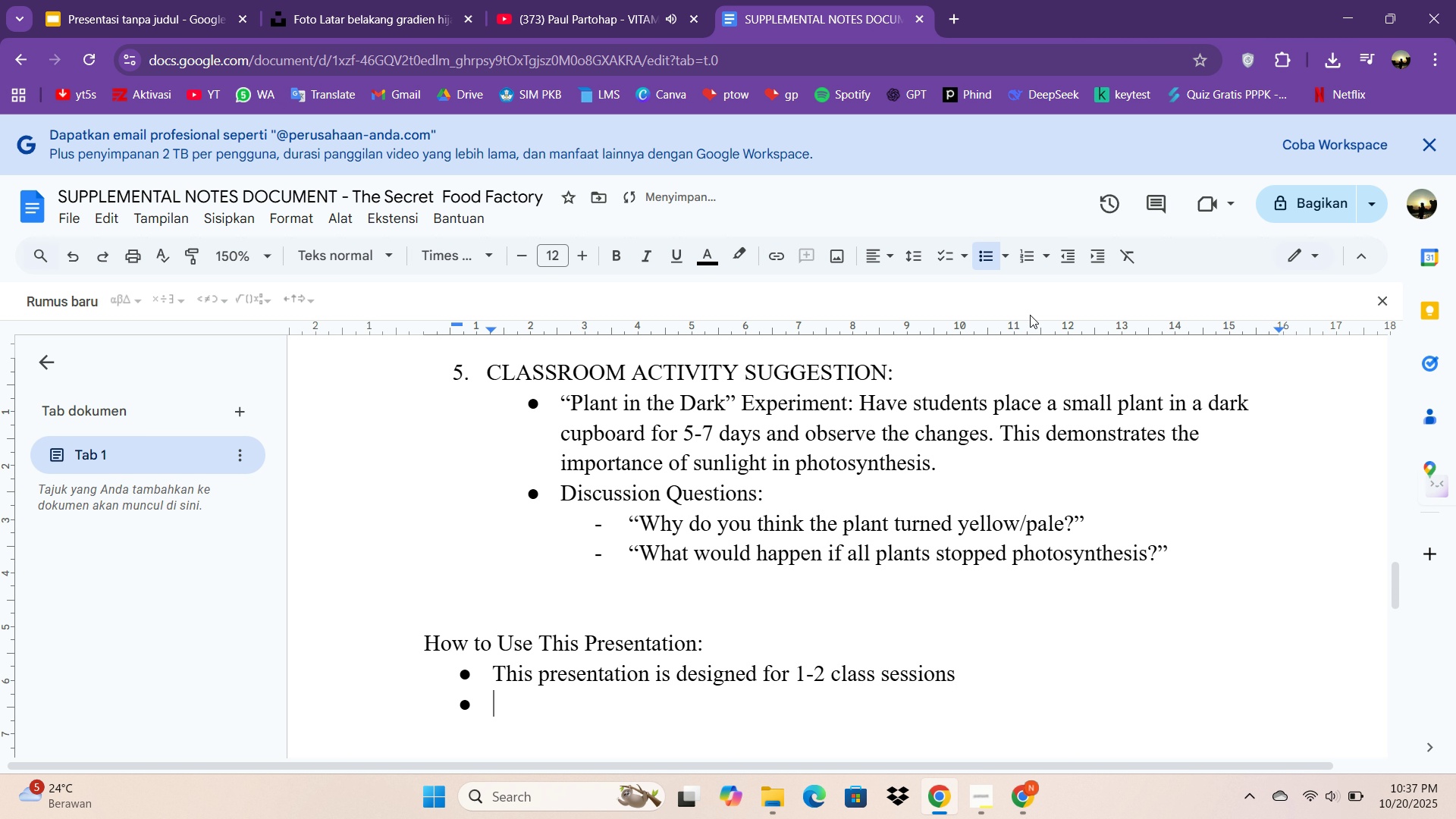 
type(Perfect for Science/b)
key(Backspace)
type(b)
key(Backspace)
type(Biology ca)
key(Backspace)
type(lasses grade 5-8)
 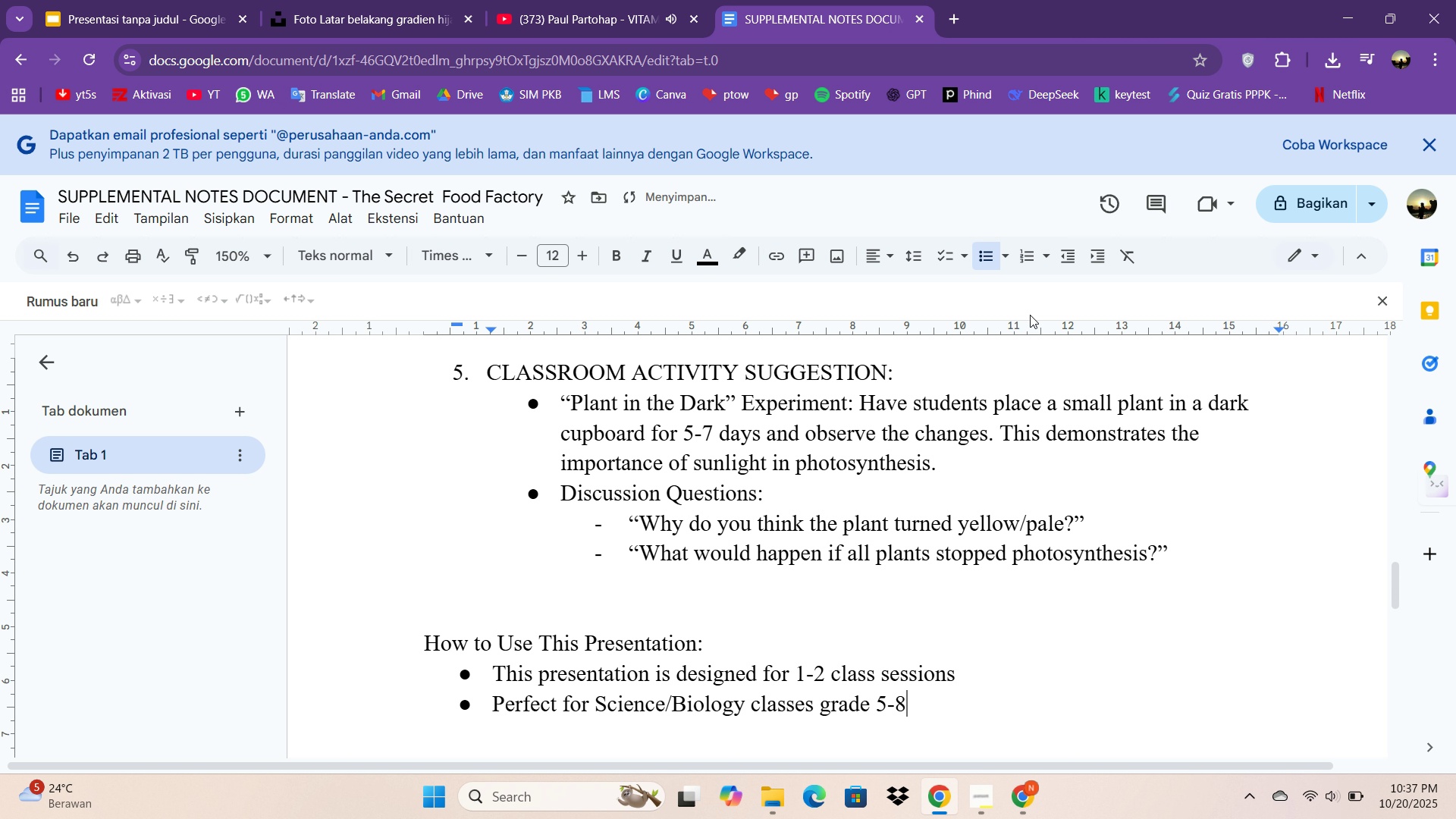 
key(Enter)
 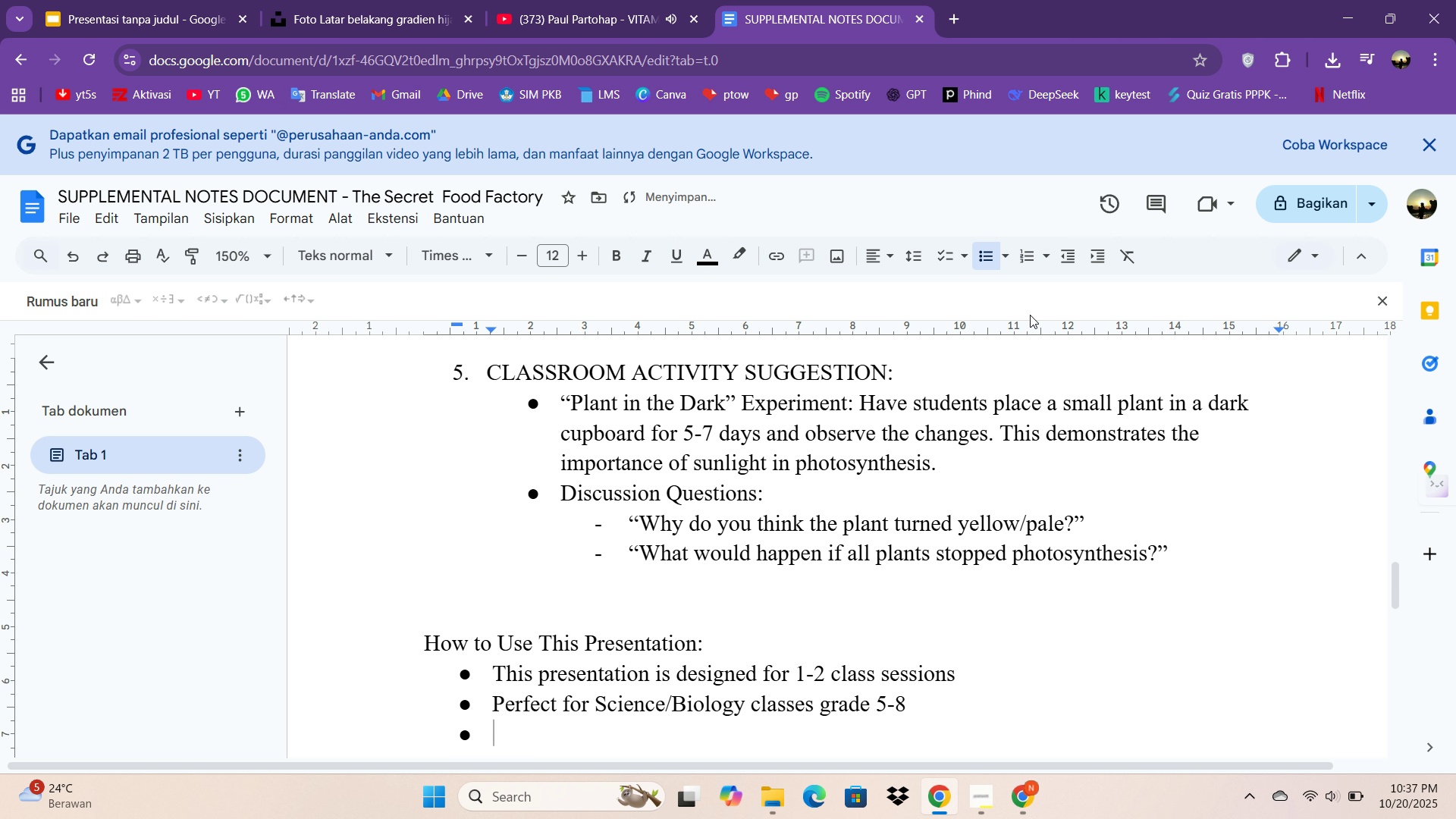 
type(Alight)
key(Backspace)
key(Backspace)
type(ns with basic biology curriculum astandar)
key(Backspace)
key(Backspace)
key(Backspace)
key(Backspace)
key(Backspace)
key(Backspace)
key(Backspace)
key(Backspace)
type(standara)
key(Backspace)
type(ds)
 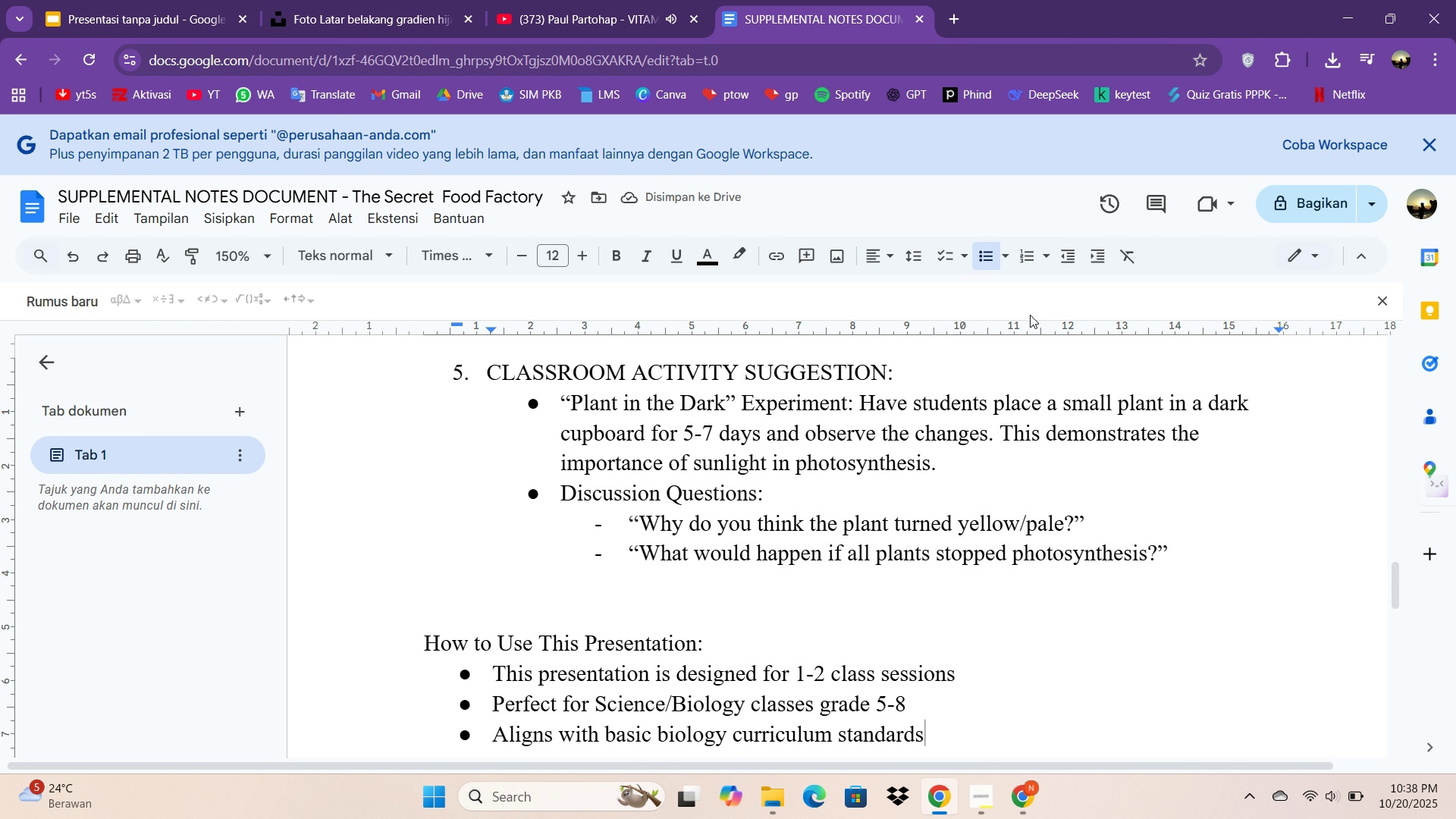 
wait(6.17)
 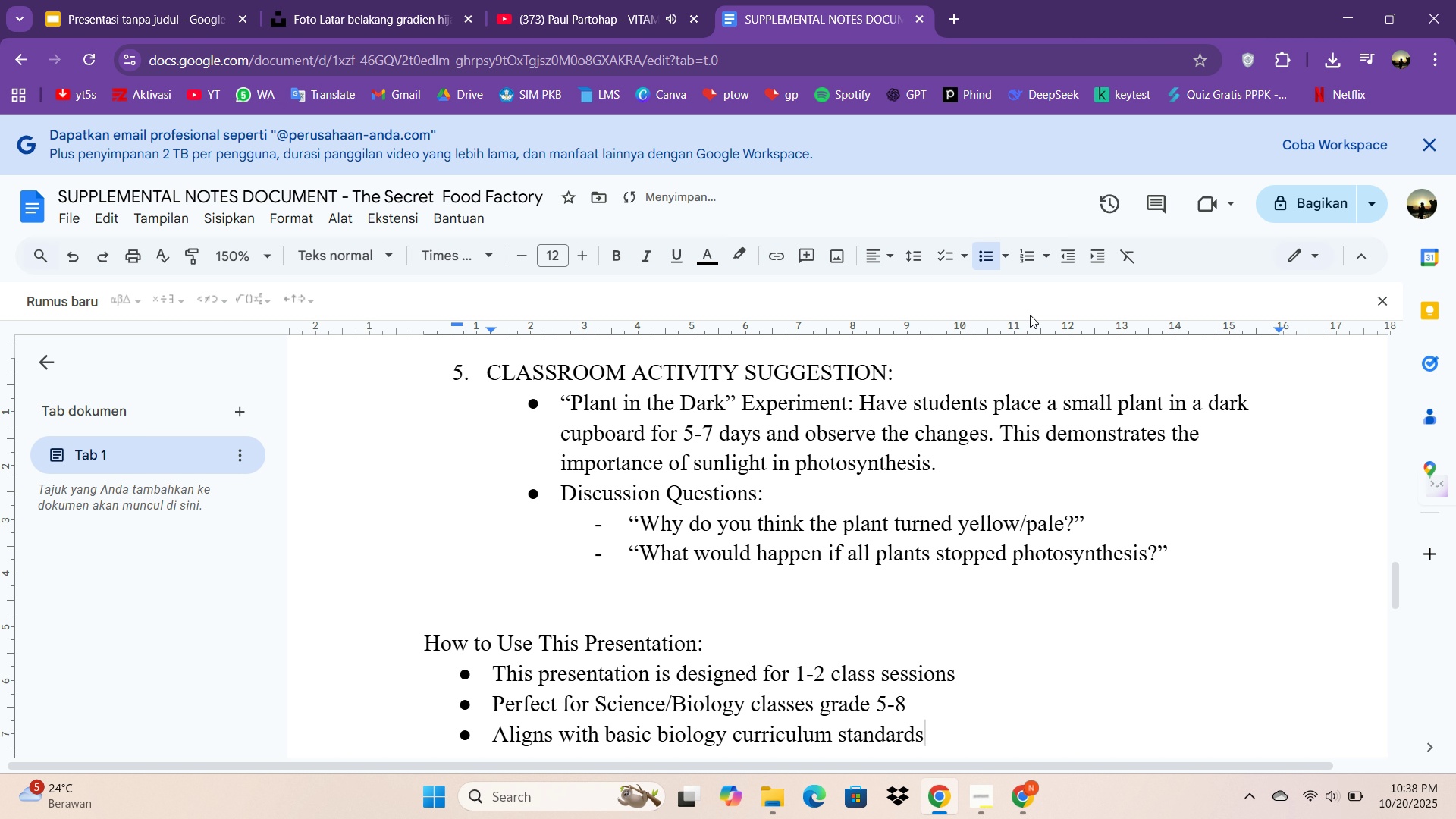 
key(Enter)
 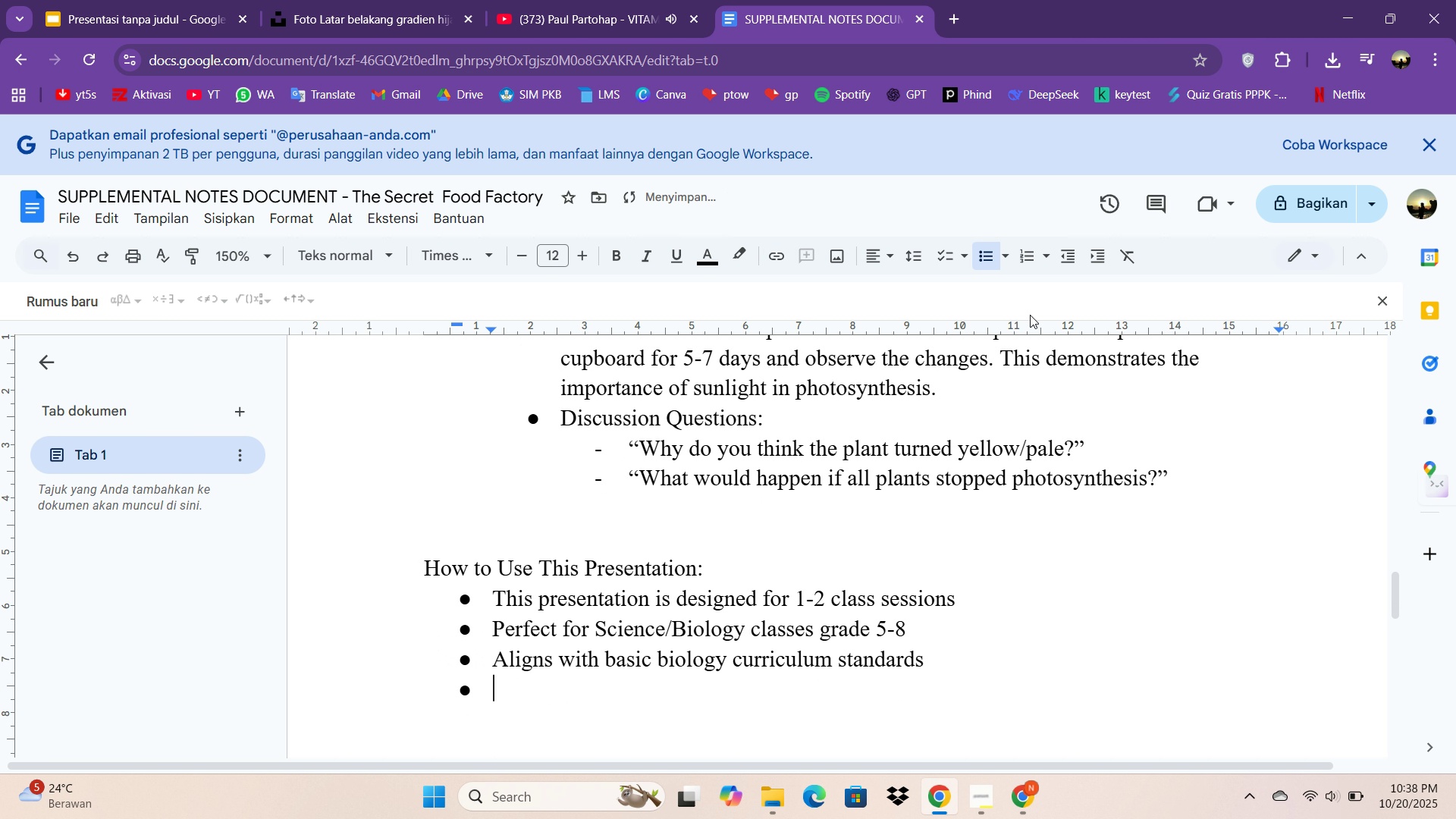 
type(Can be adapy)
key(Backspace)
type(ted for virtual or in-person learning)
 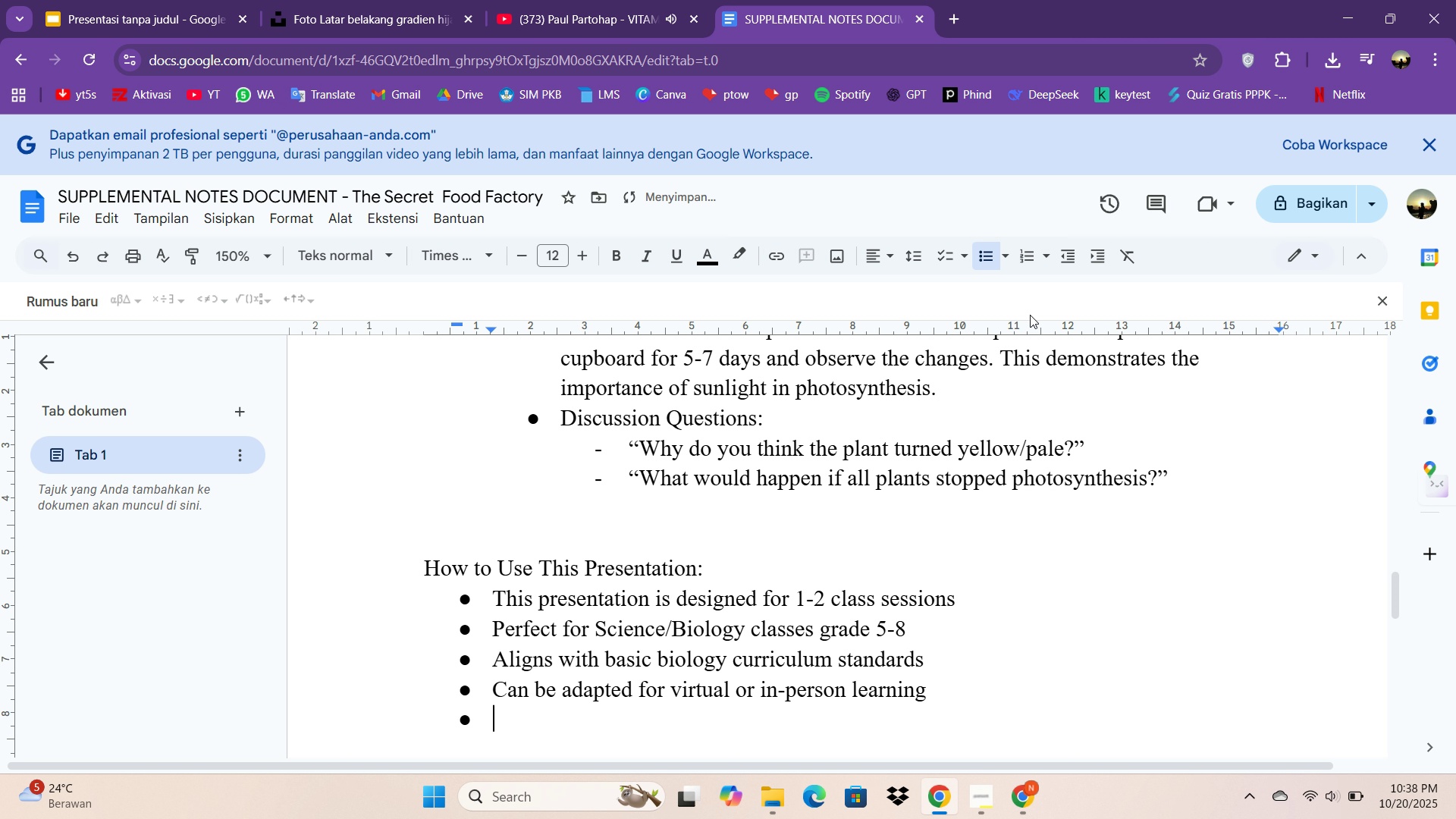 
key(Enter)
 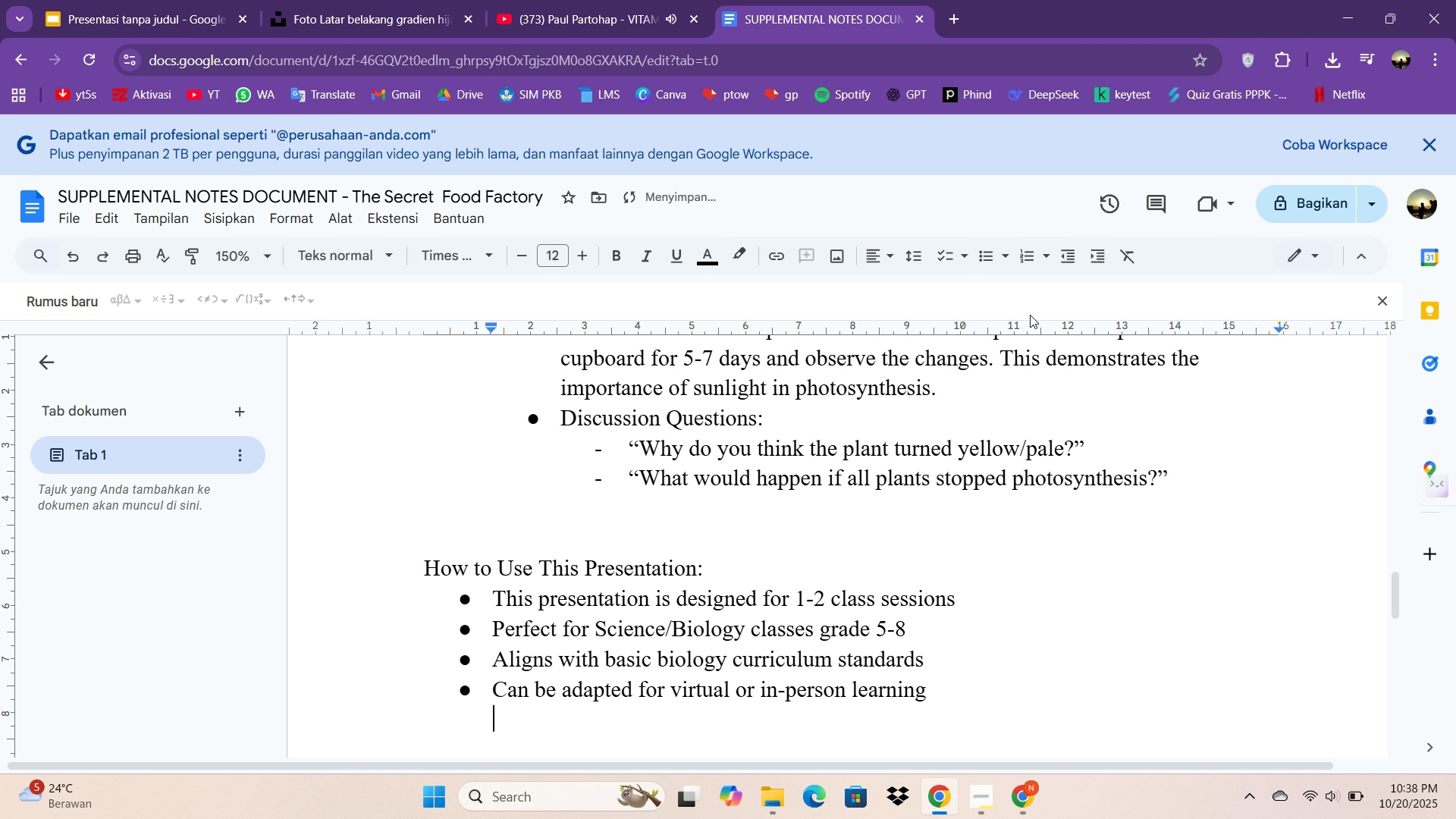 
key(Backspace)
 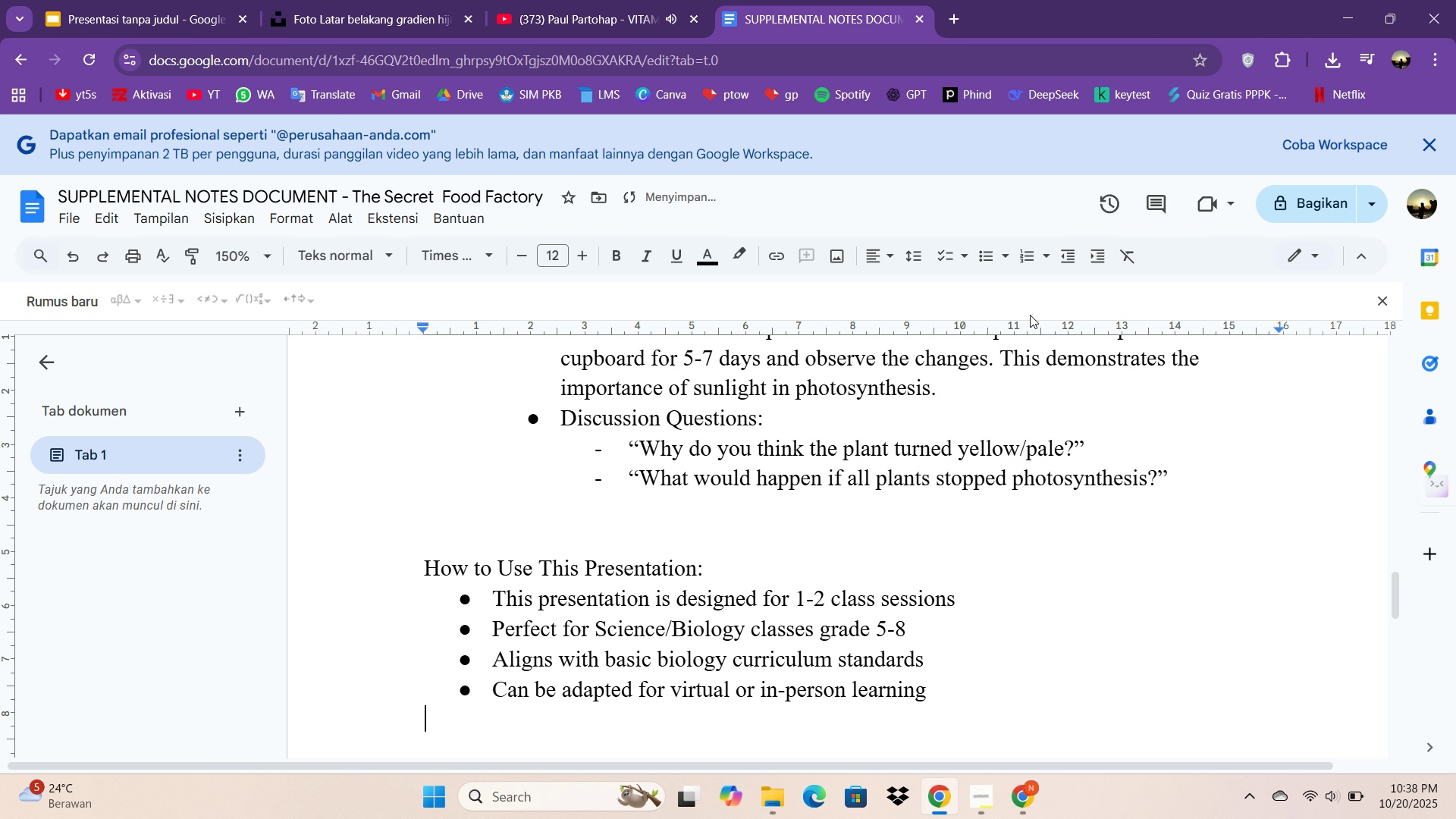 
key(Backspace)
 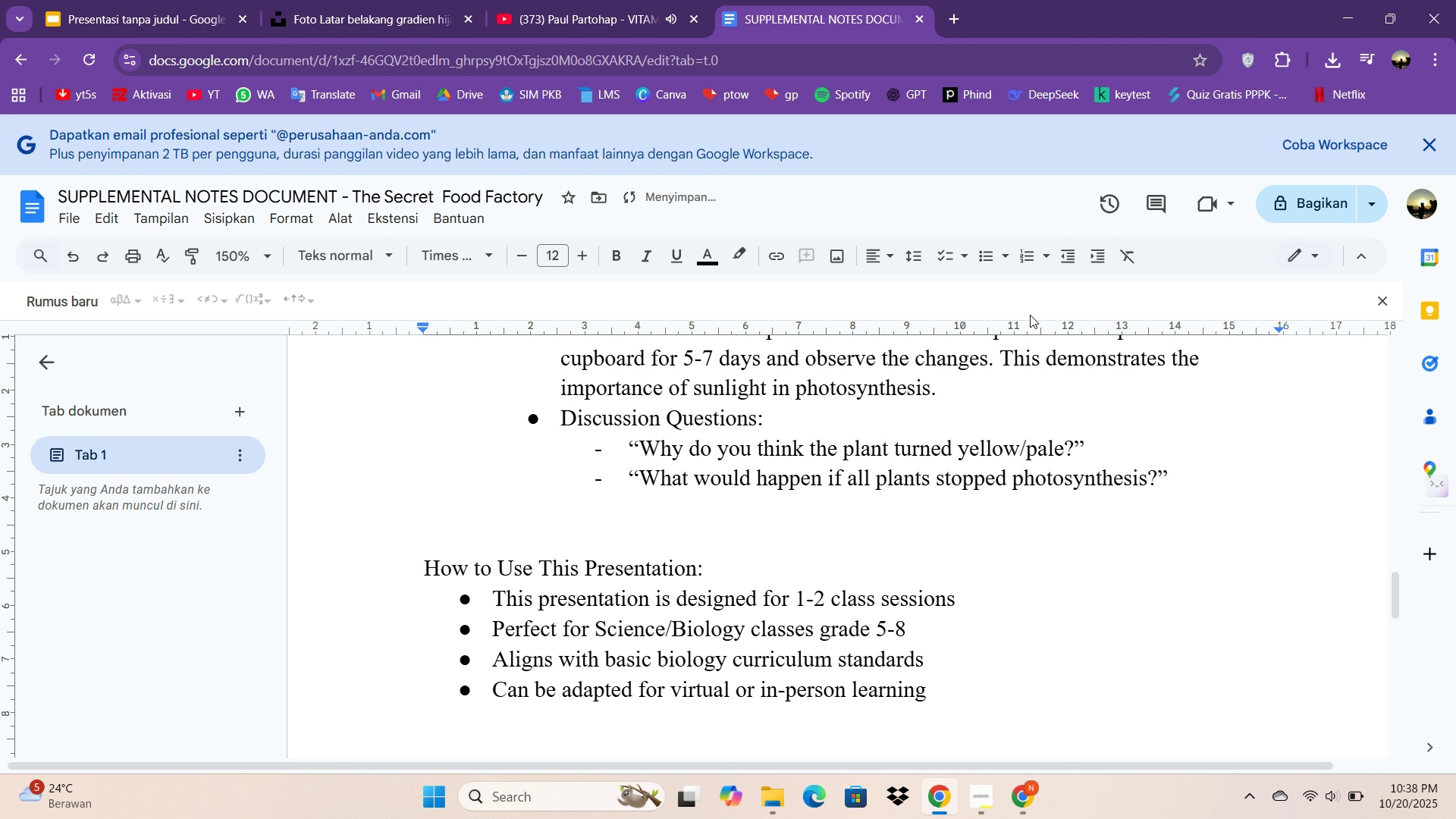 
key(Backspace)
 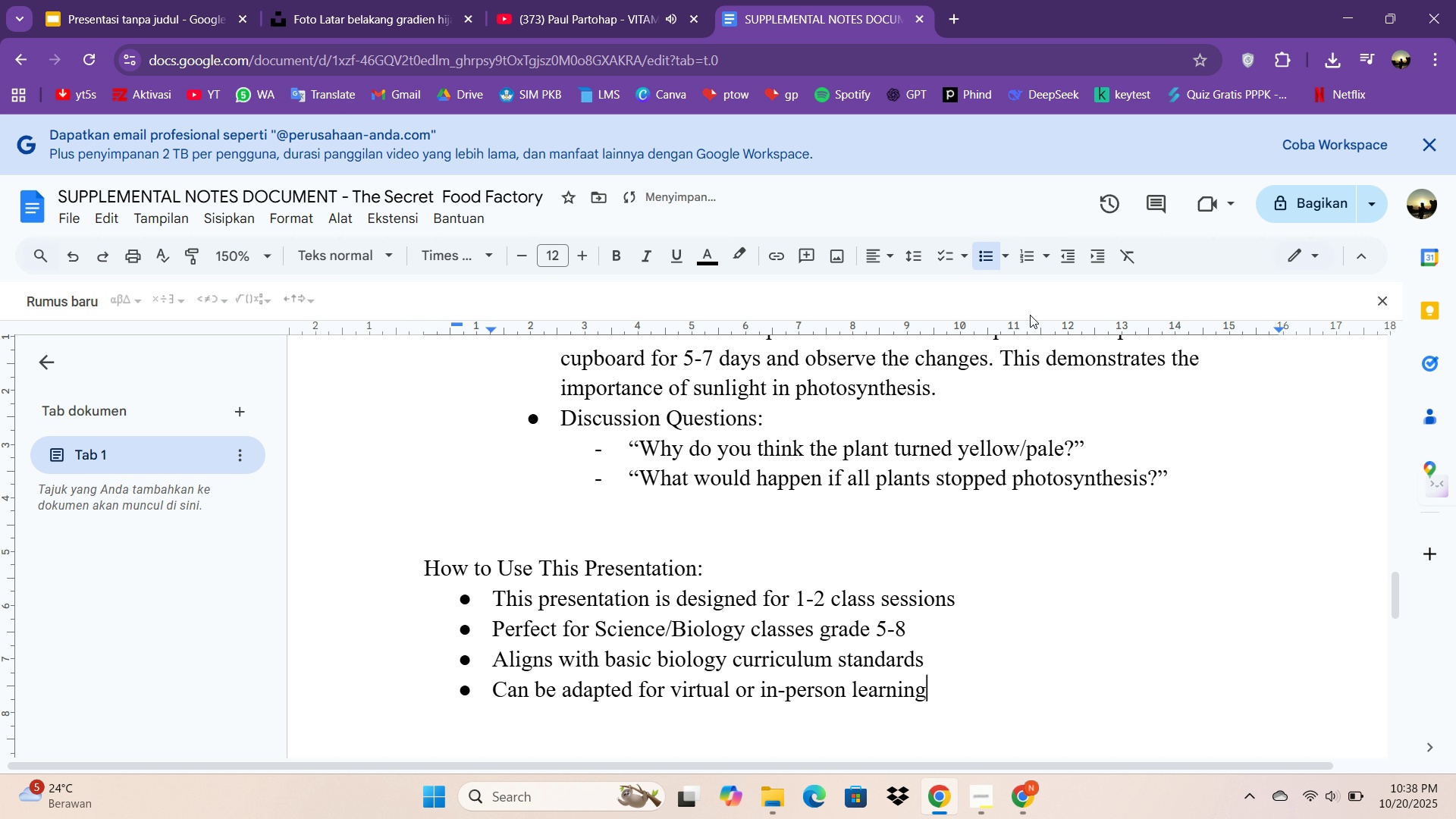 
key(Enter)
 